 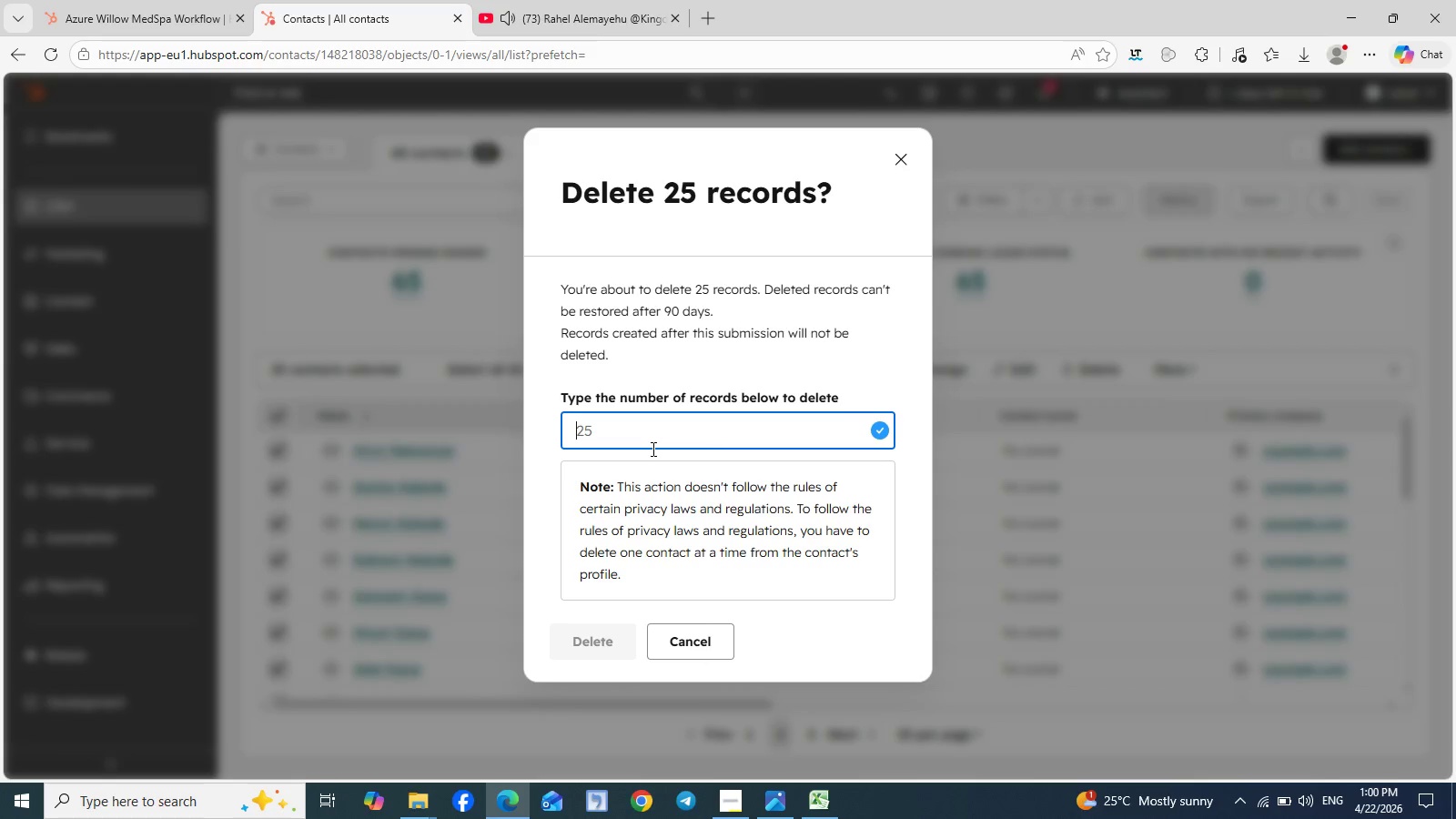 
type(25)
 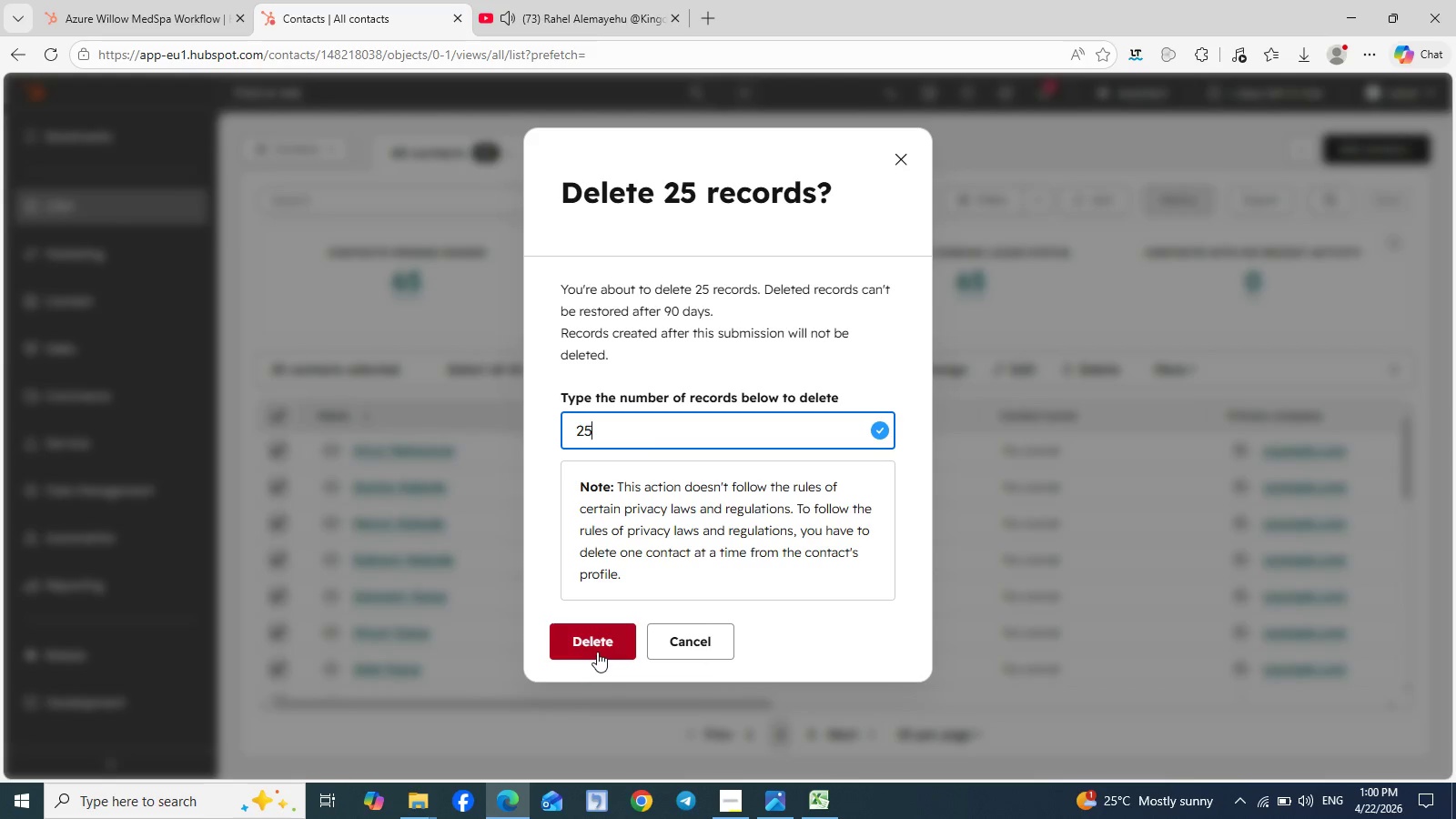 
left_click([594, 646])
 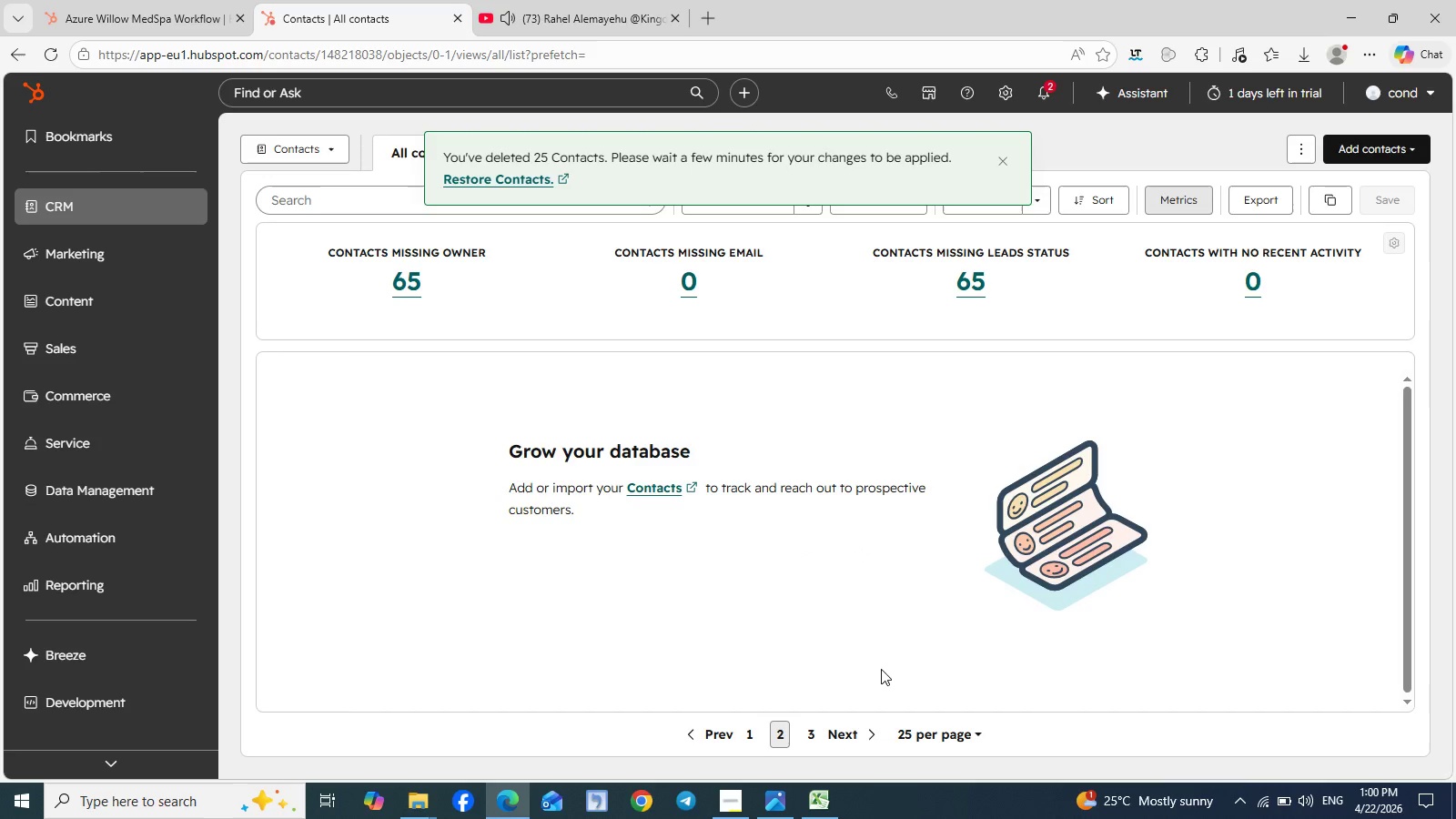 
left_click([812, 736])
 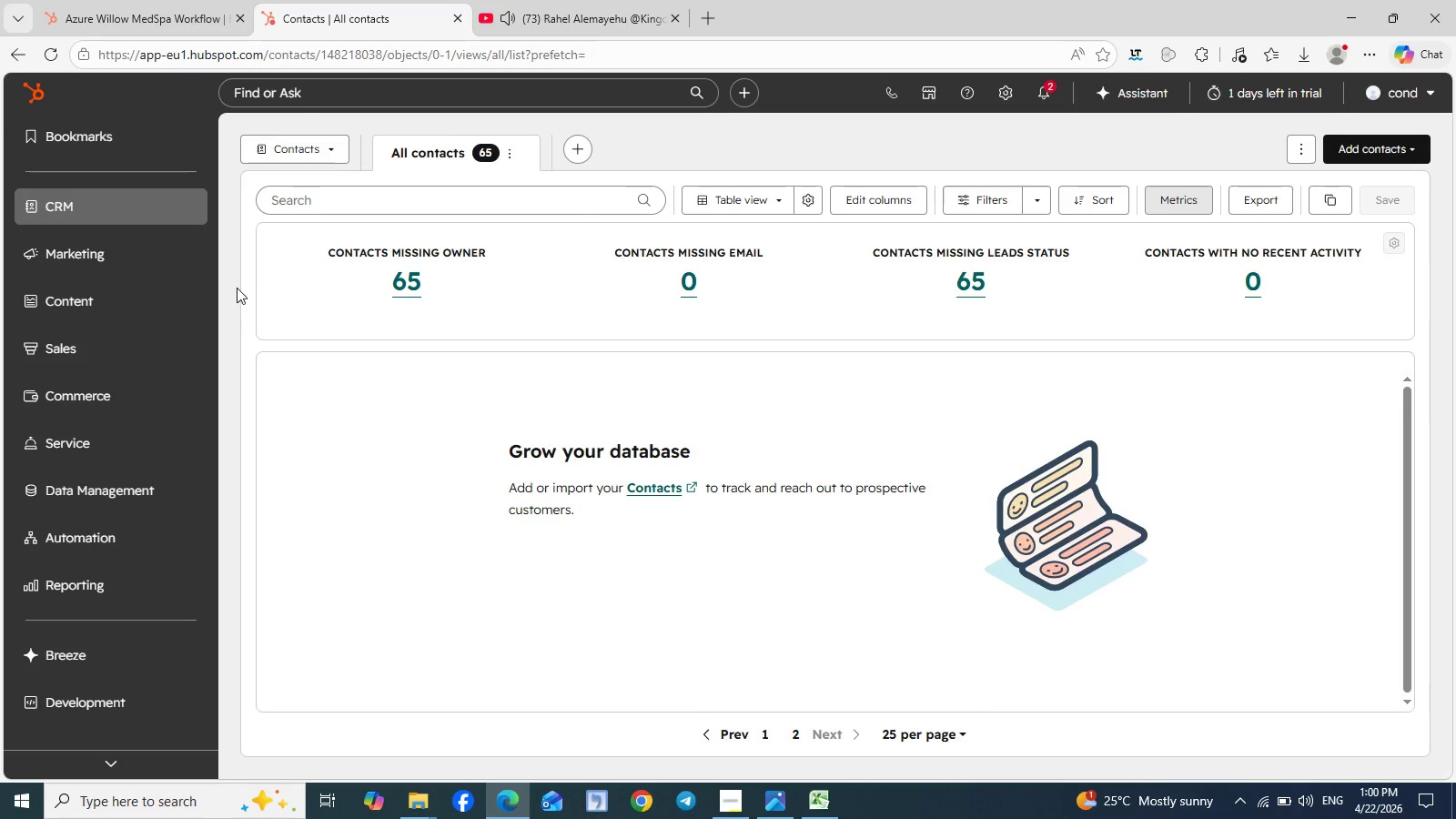 
left_click([195, 208])
 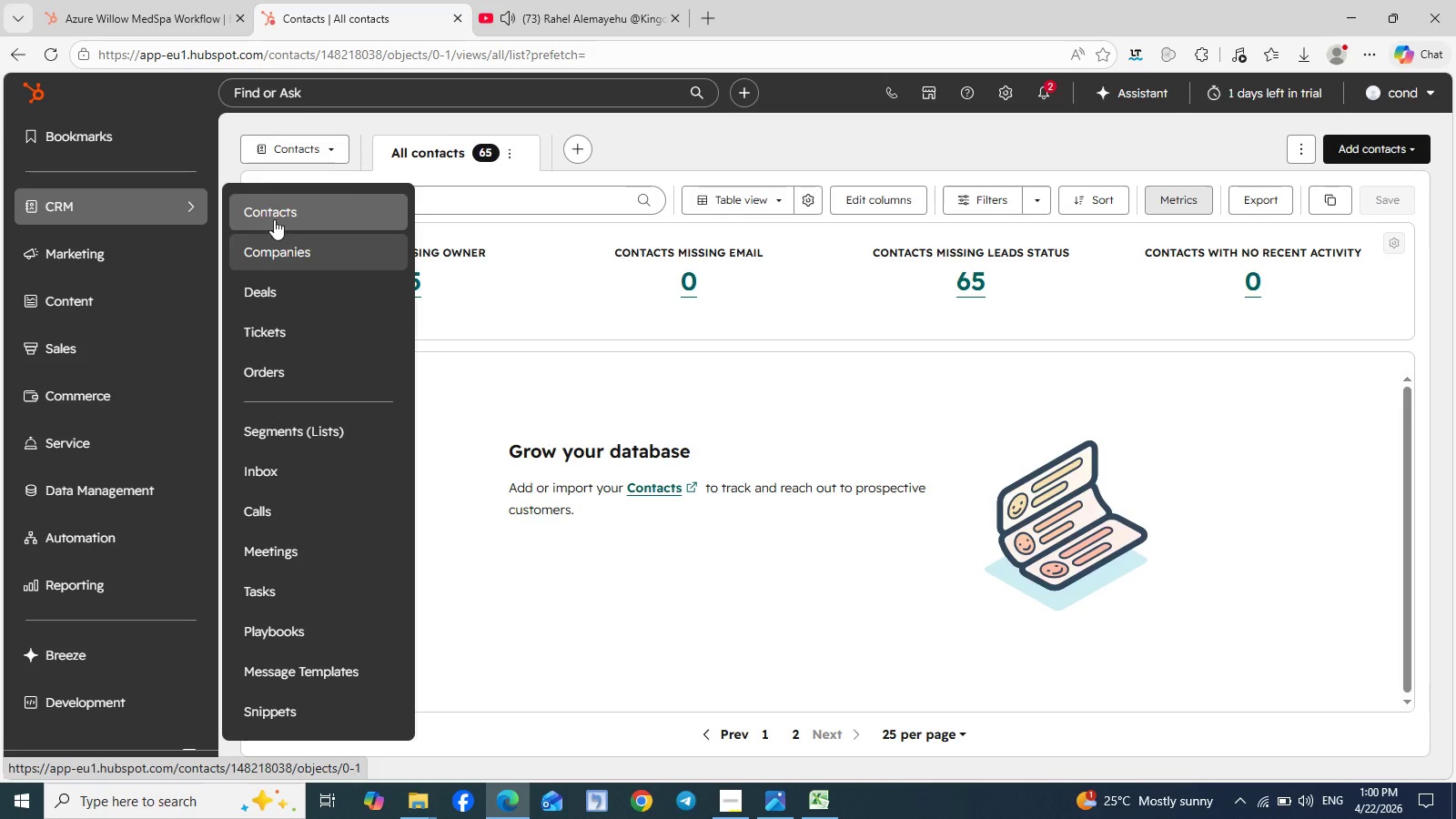 
left_click([272, 214])
 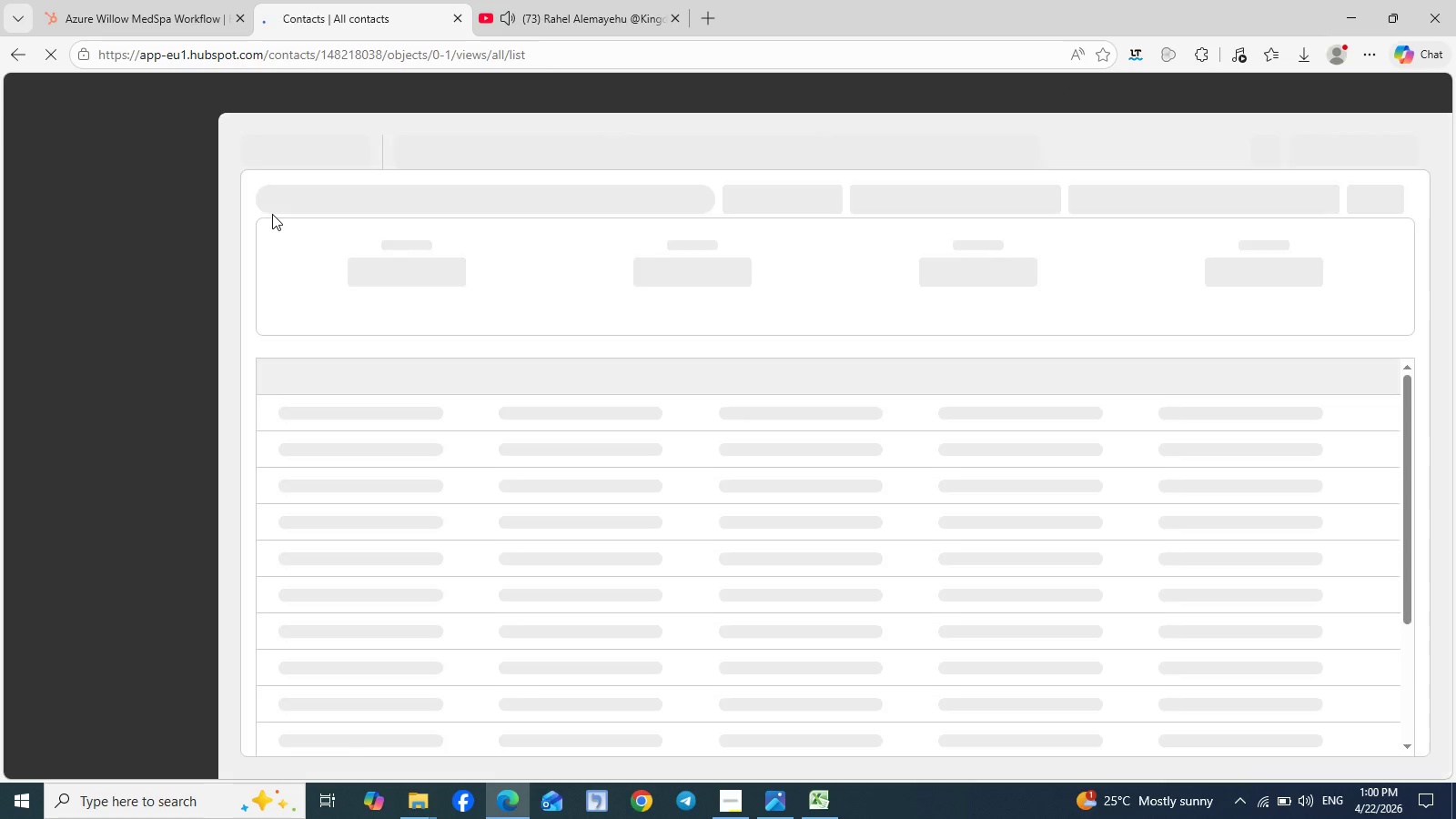 
wait(5.9)
 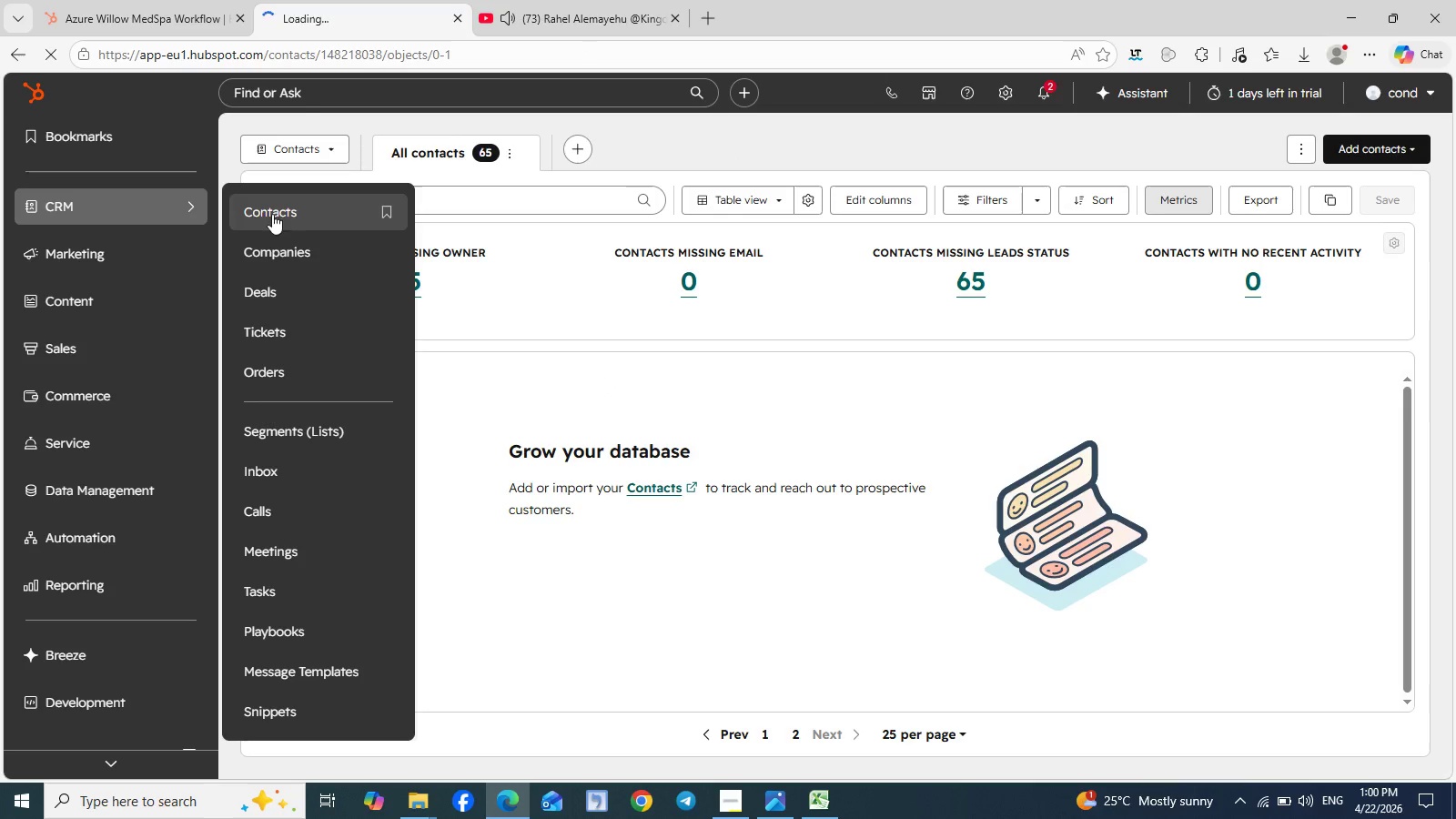 
mouse_move([490, 448])
 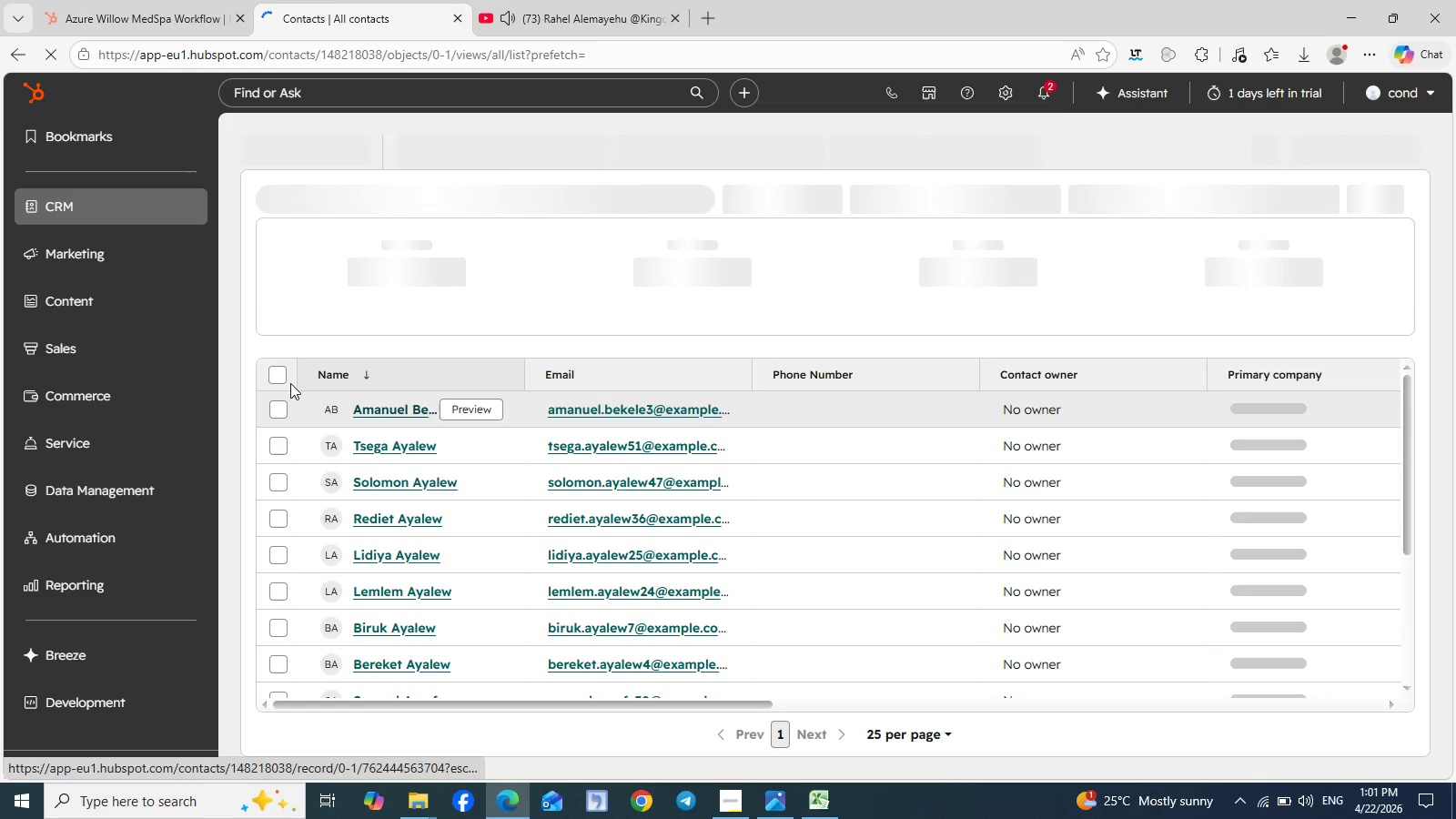 
left_click([288, 380])
 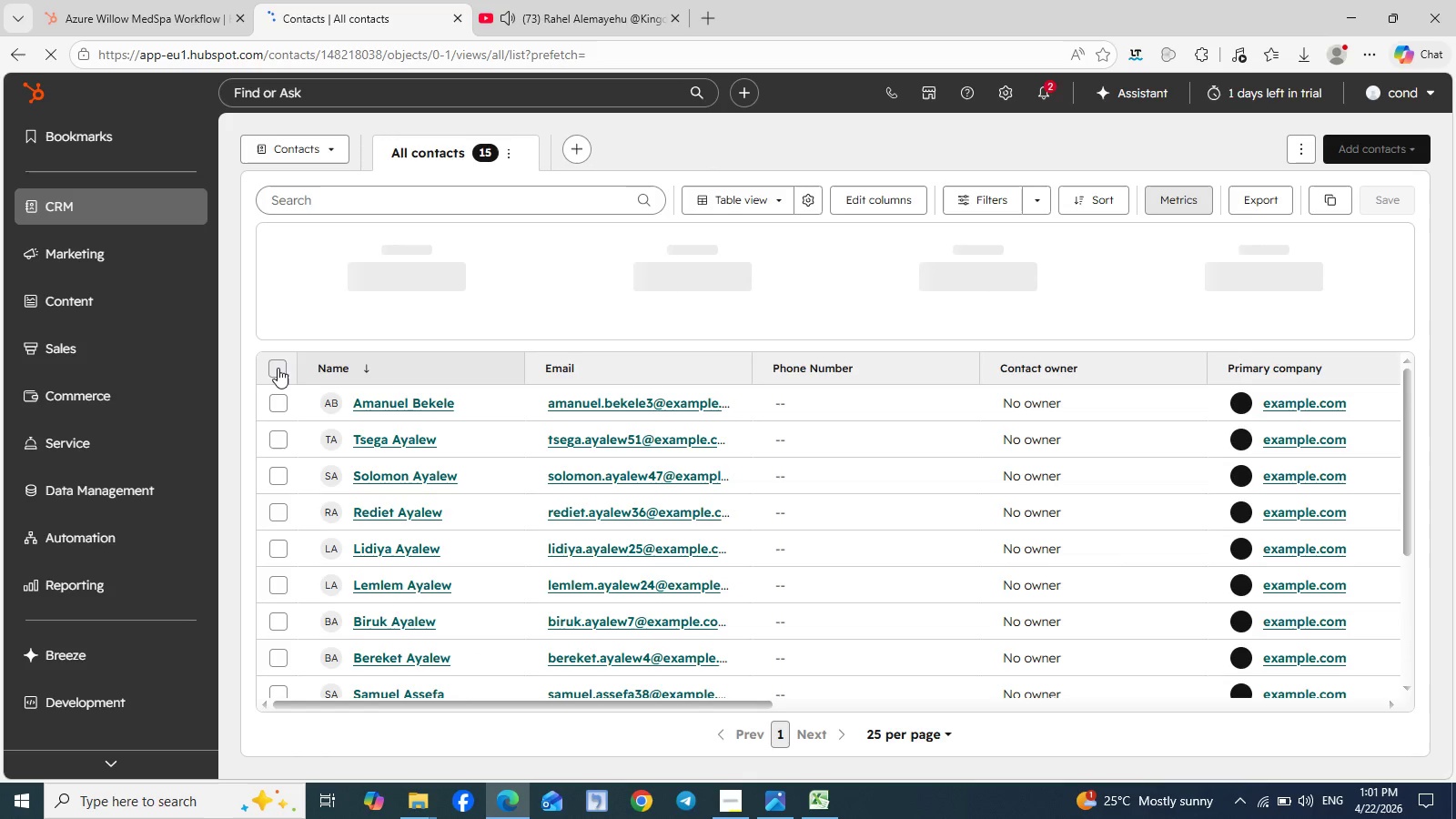 
left_click([278, 368])
 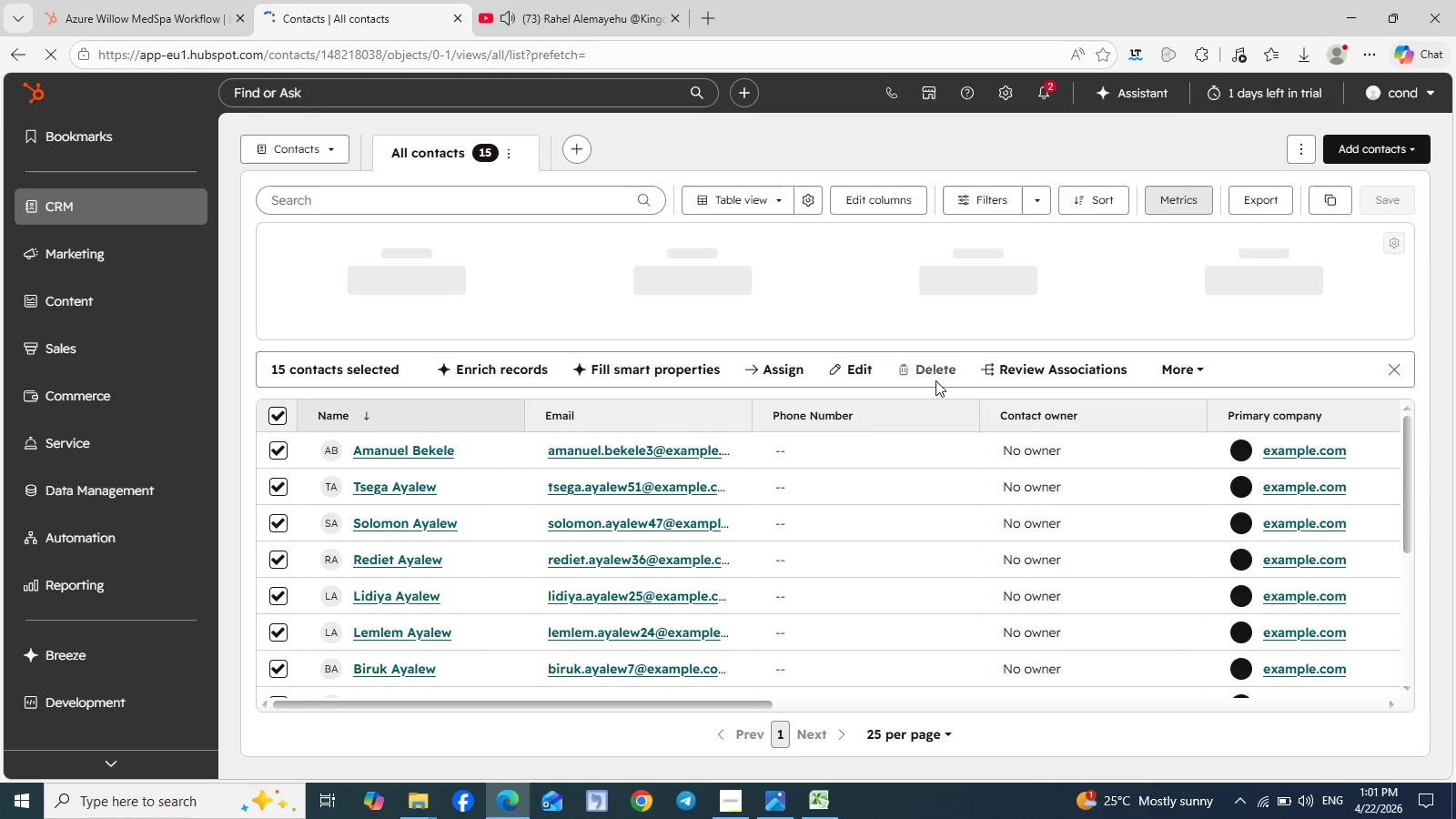 
left_click([928, 370])
 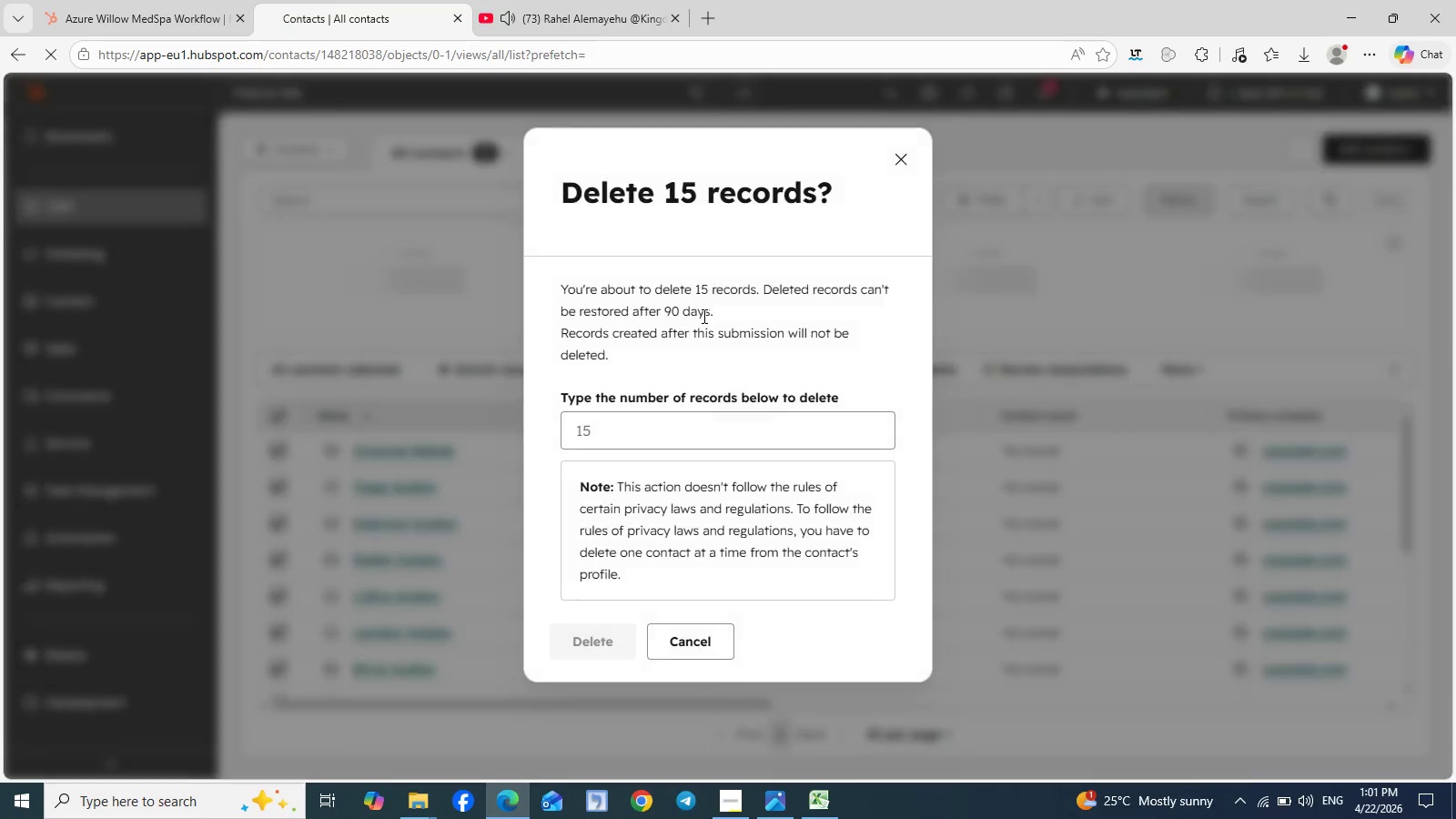 
wait(5.31)
 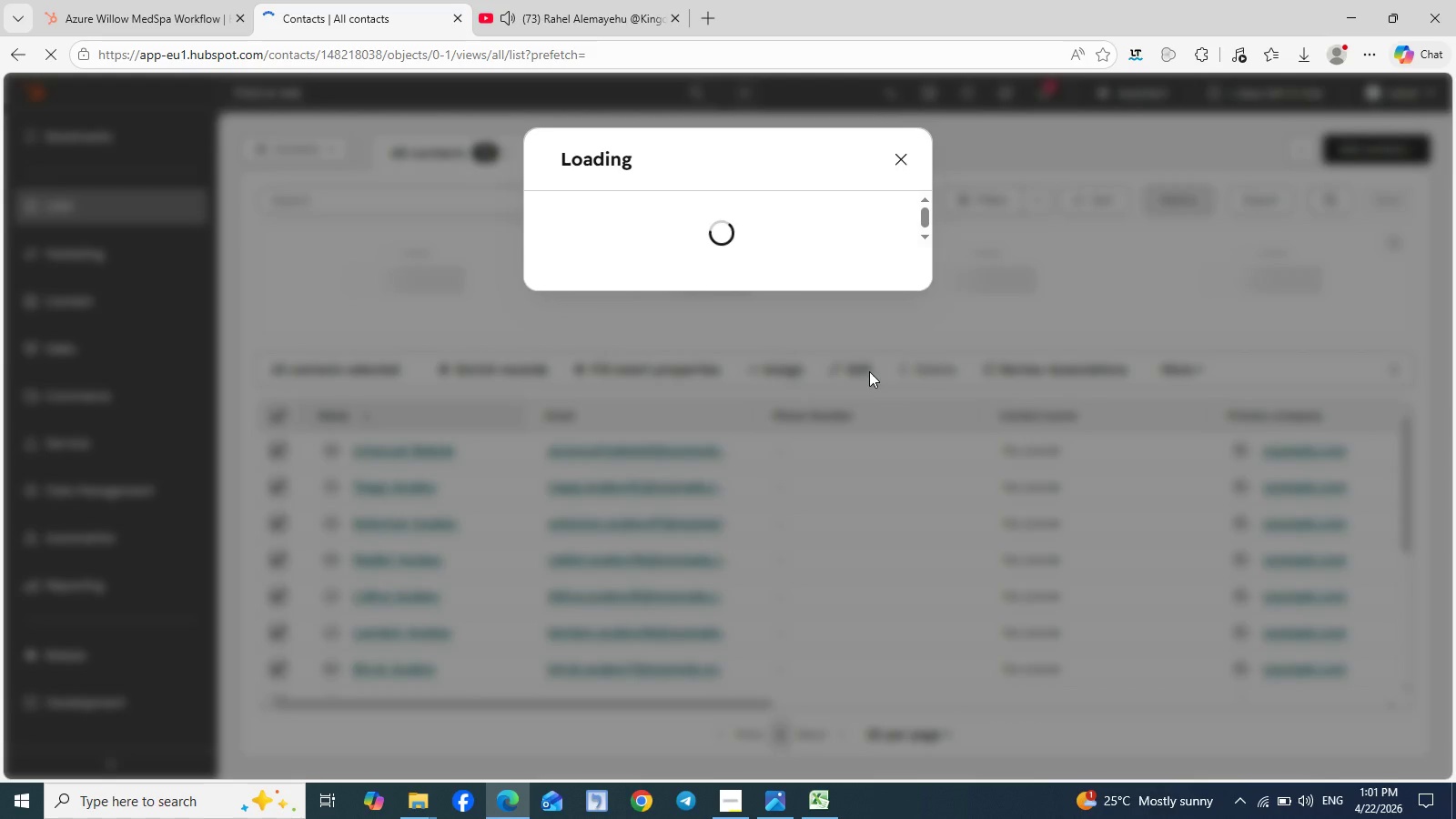 
left_click([693, 441])
 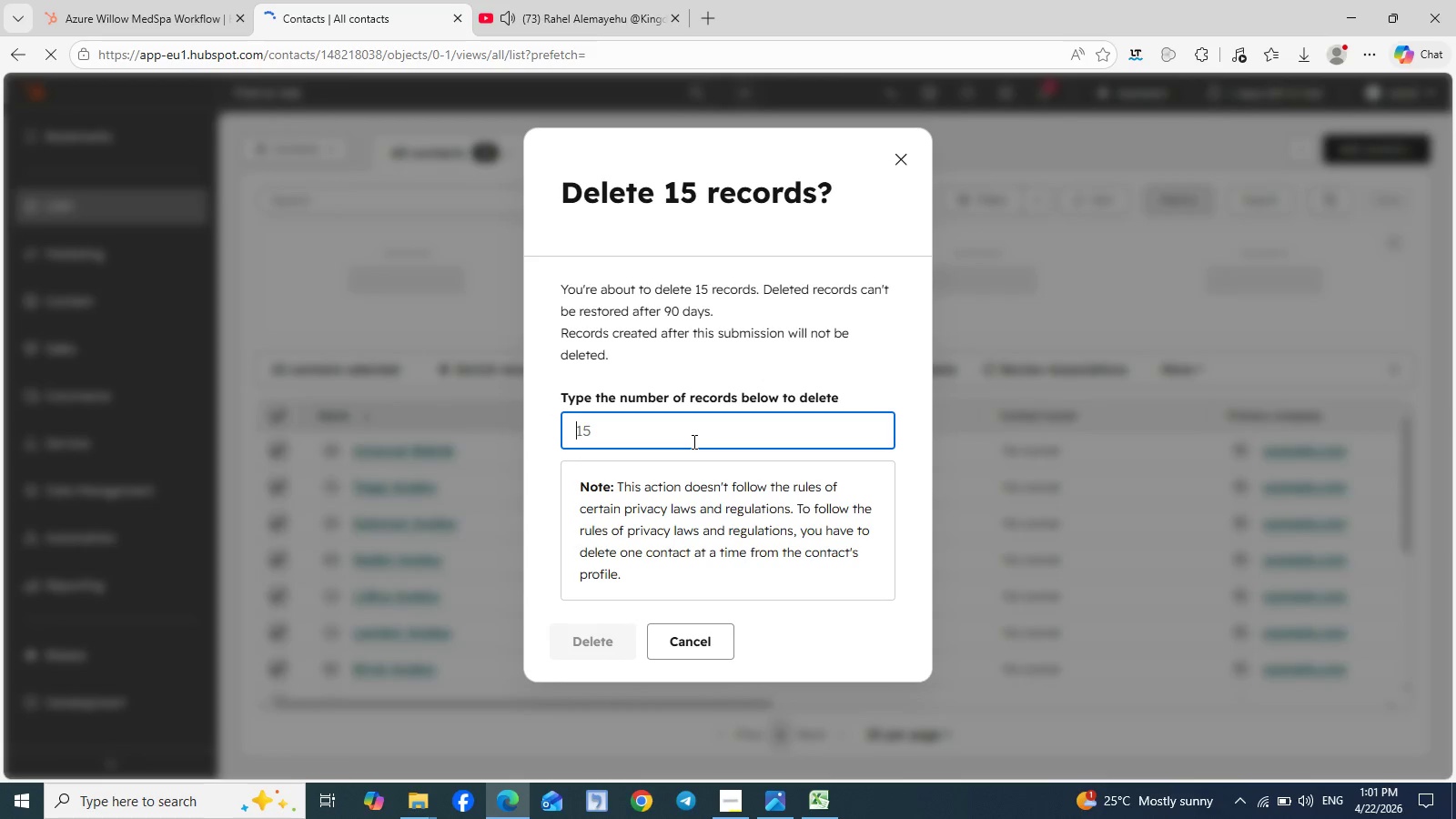 
type(15)
 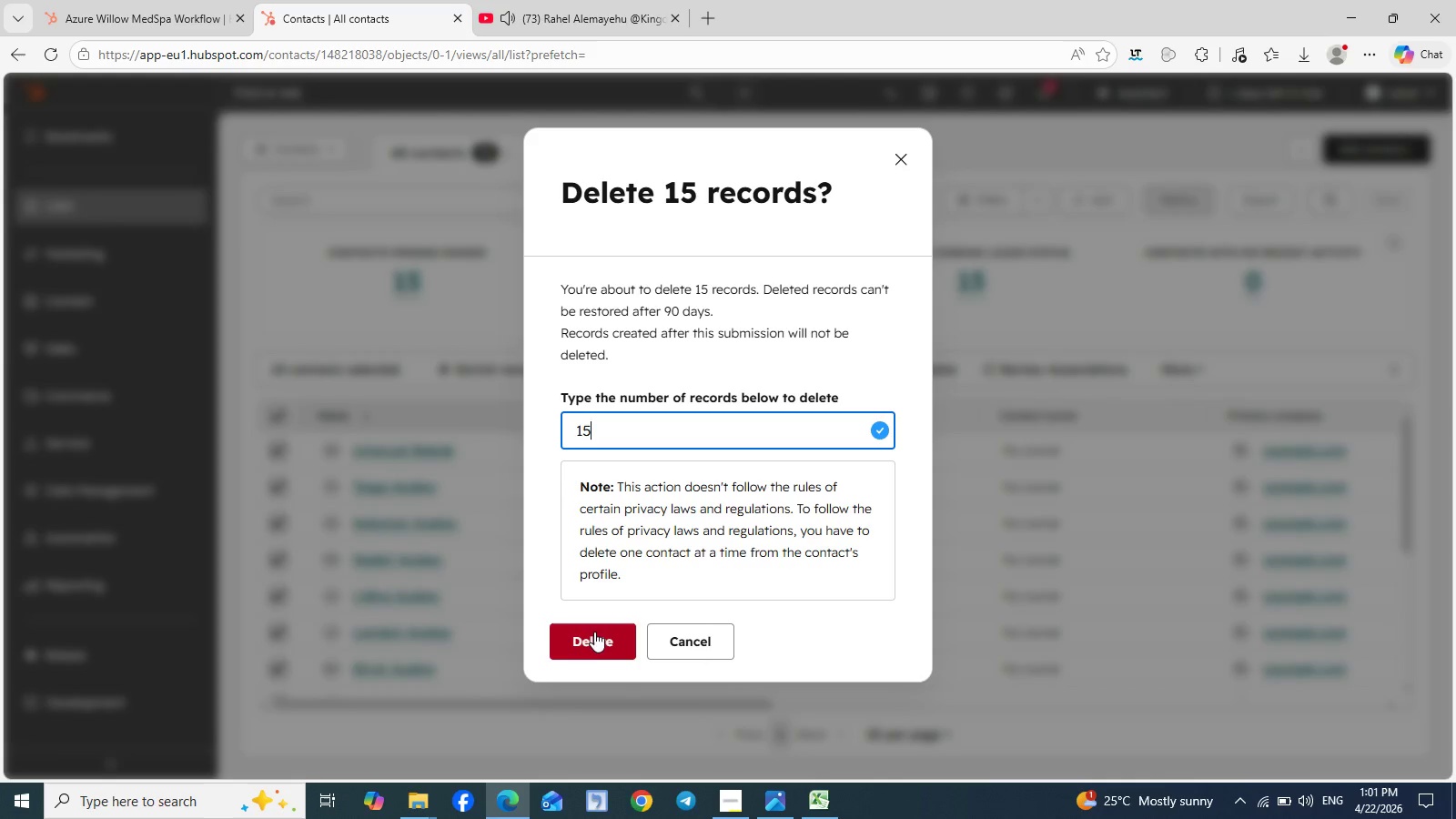 
left_click([591, 637])
 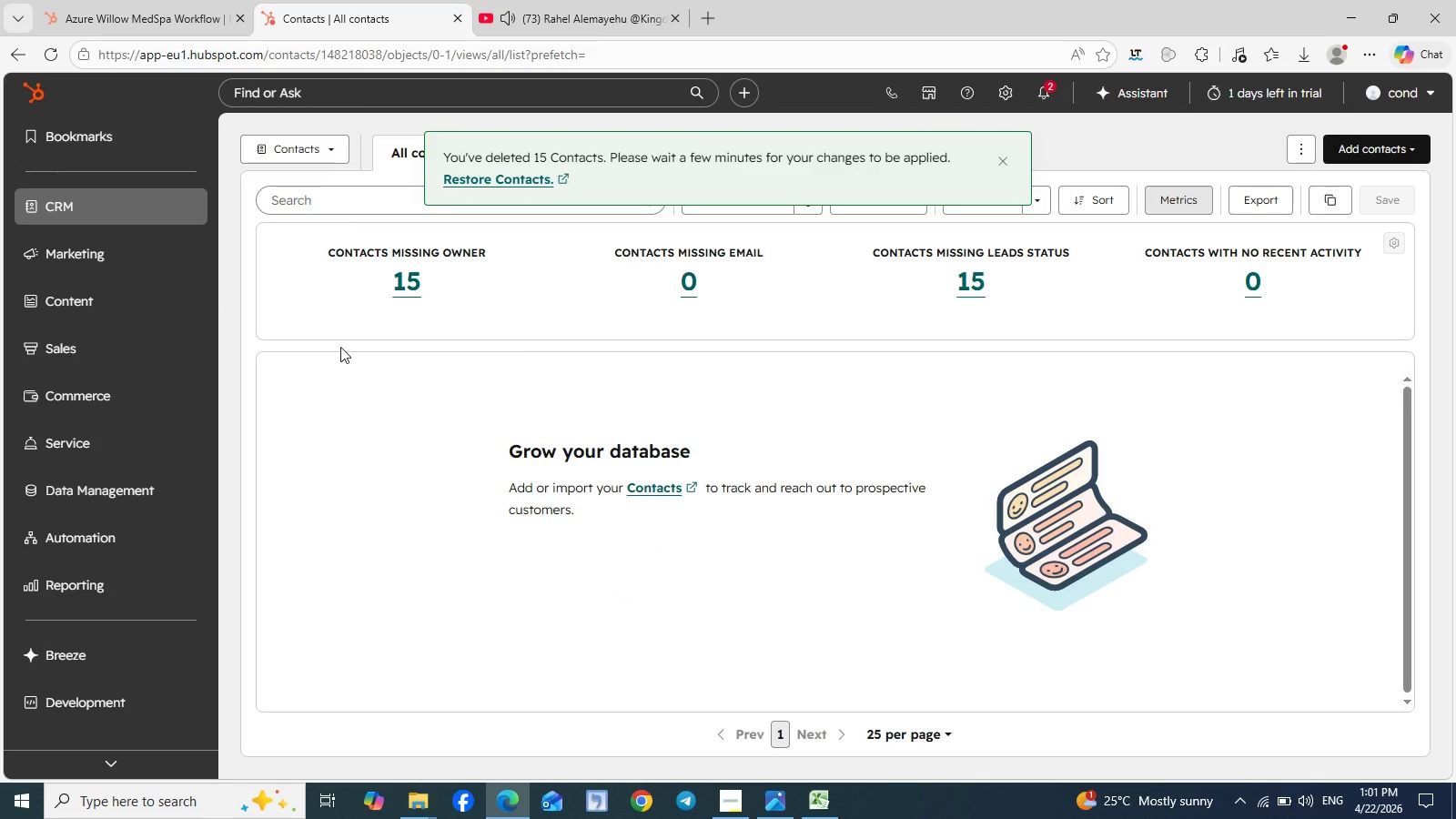 
wait(5.86)
 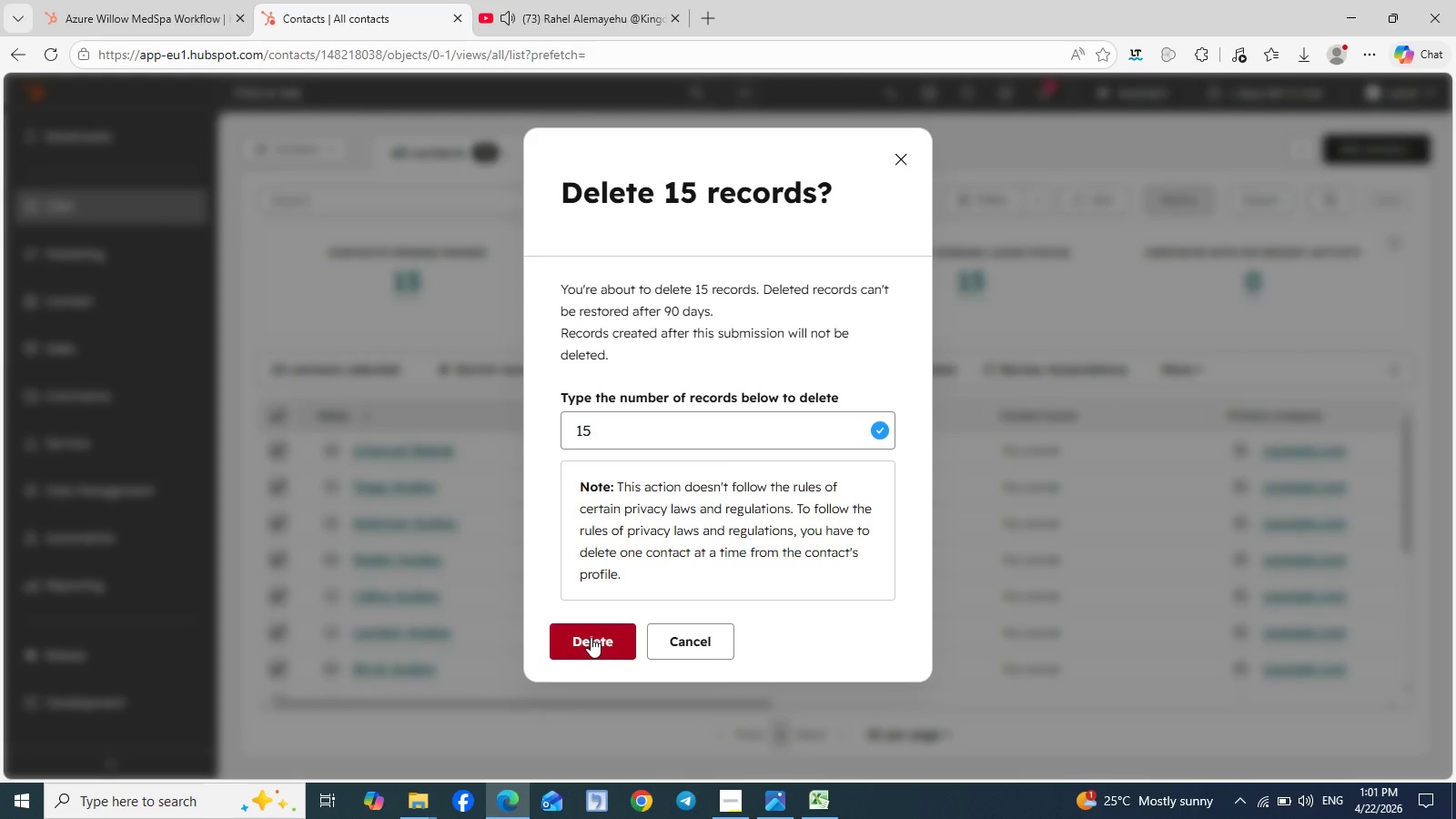 
left_click([184, 206])
 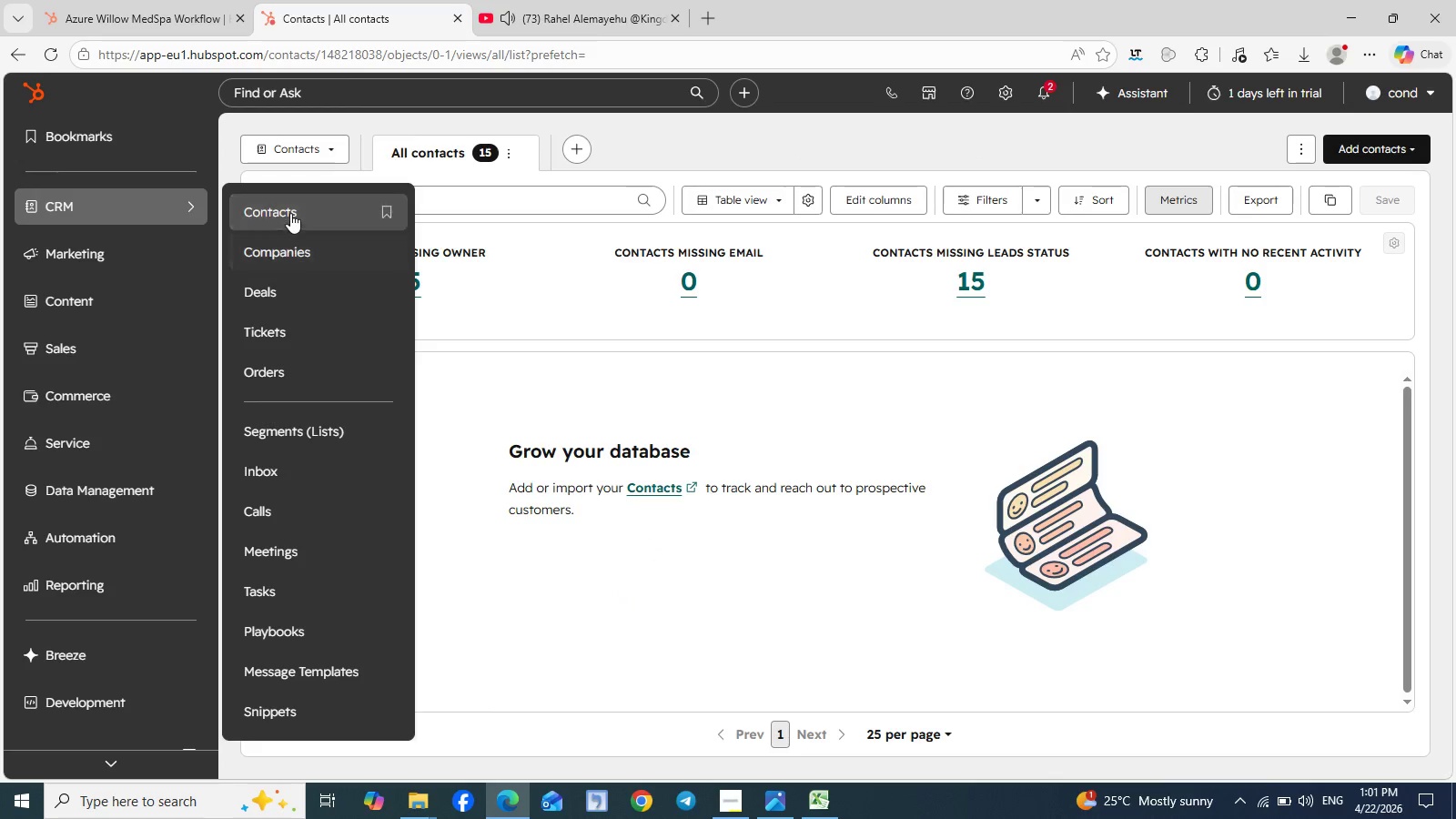 
left_click([290, 211])
 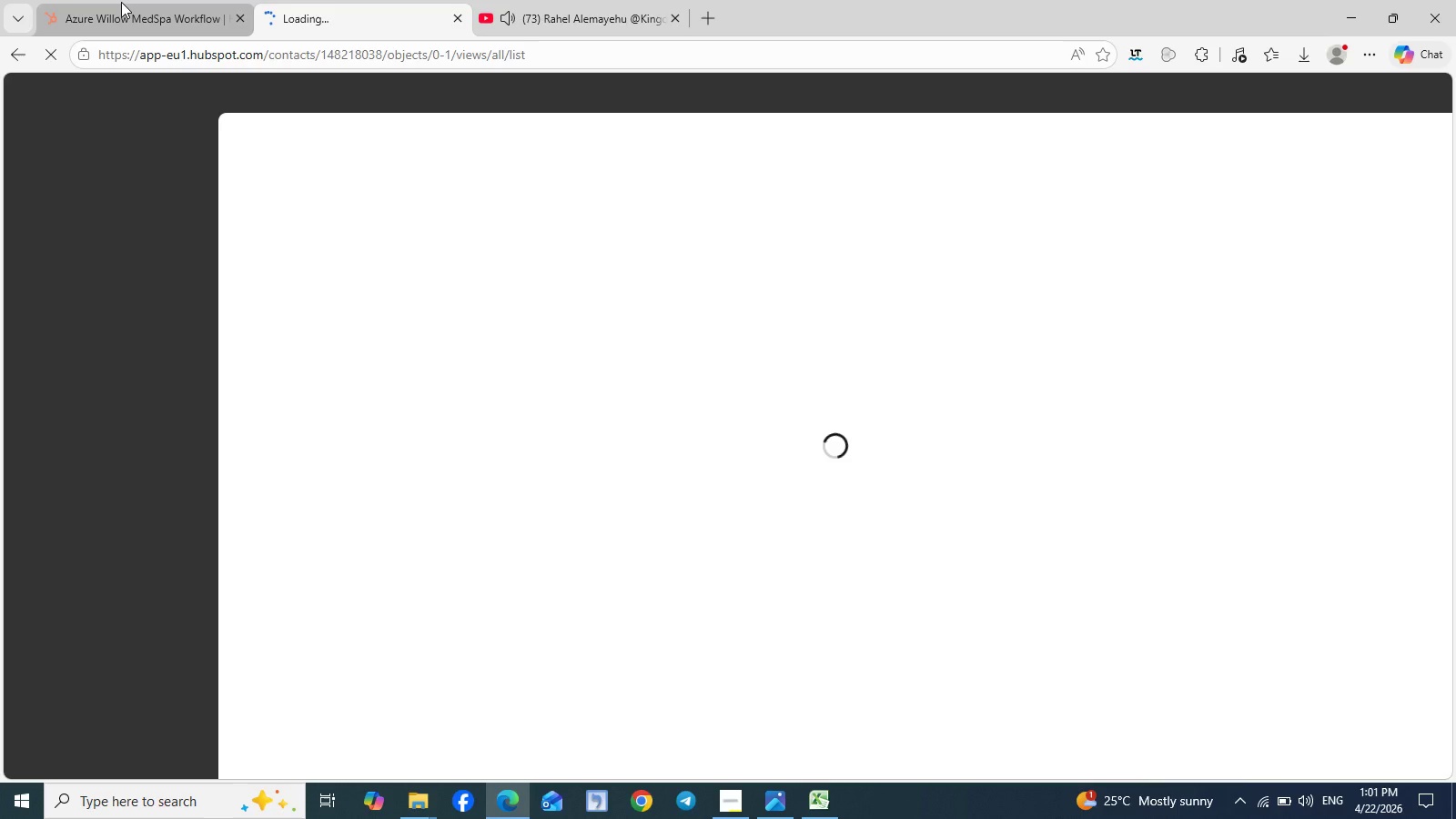 
left_click([121, 2])
 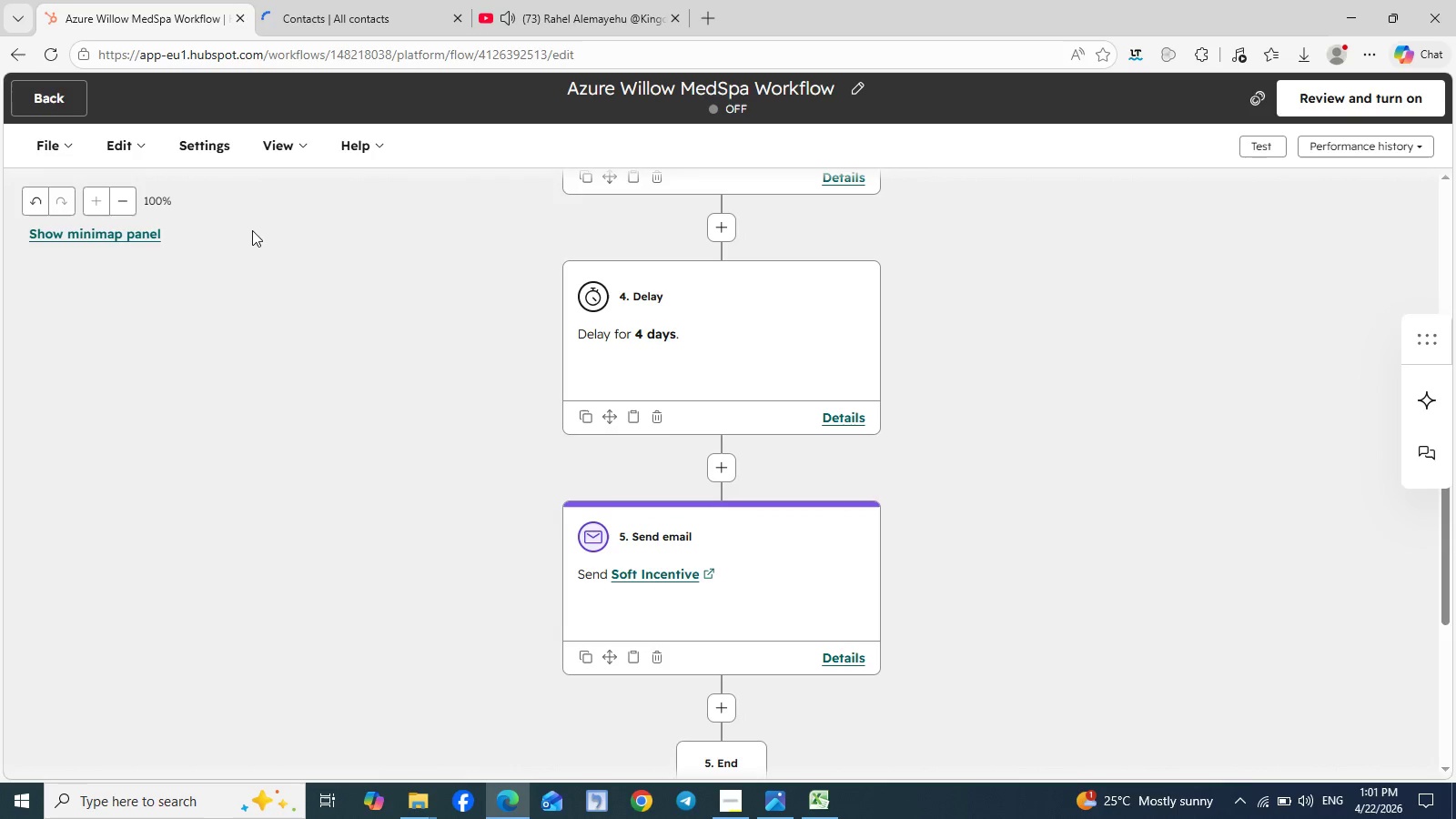 
left_click([59, 106])
 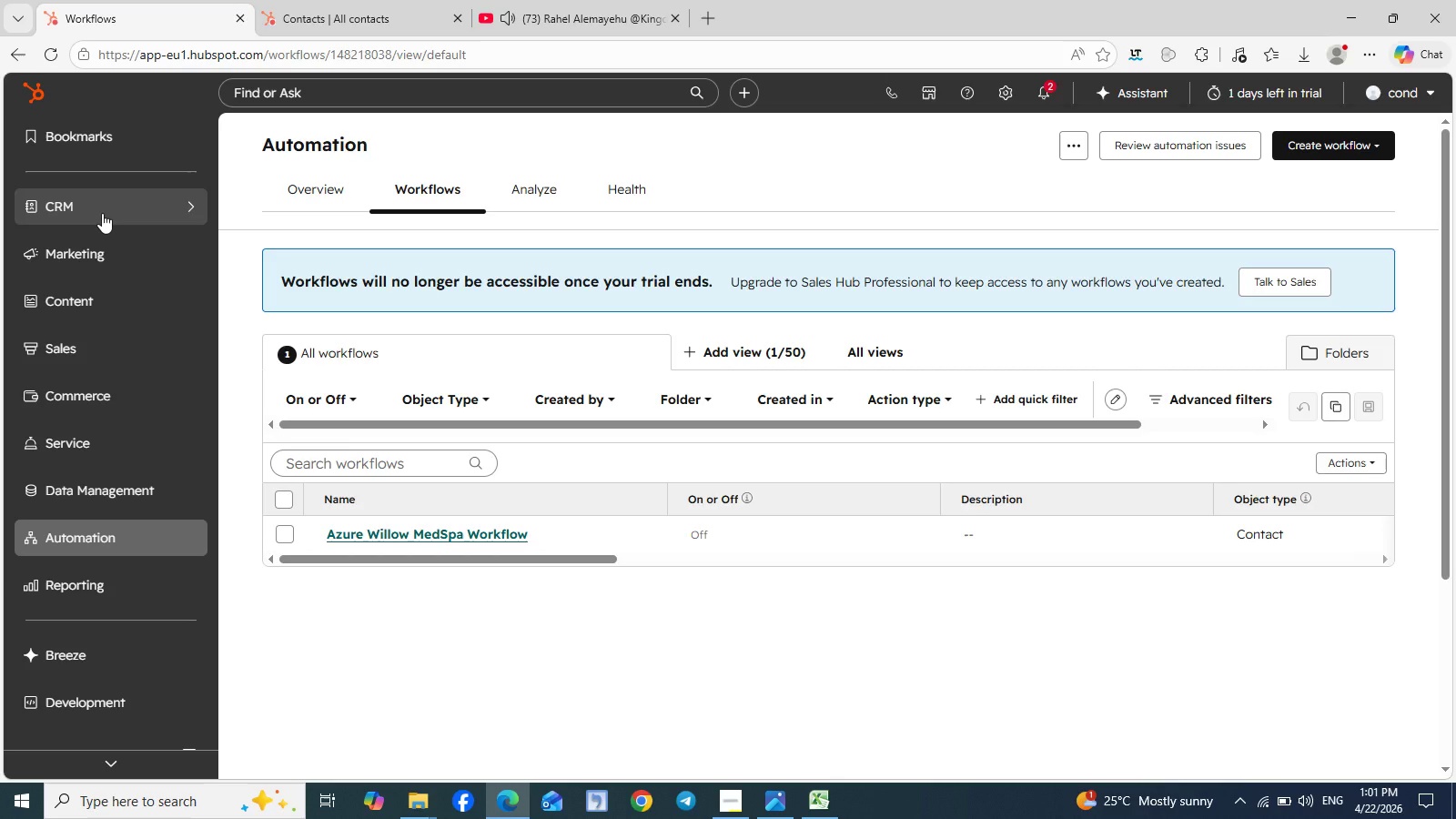 
wait(22.69)
 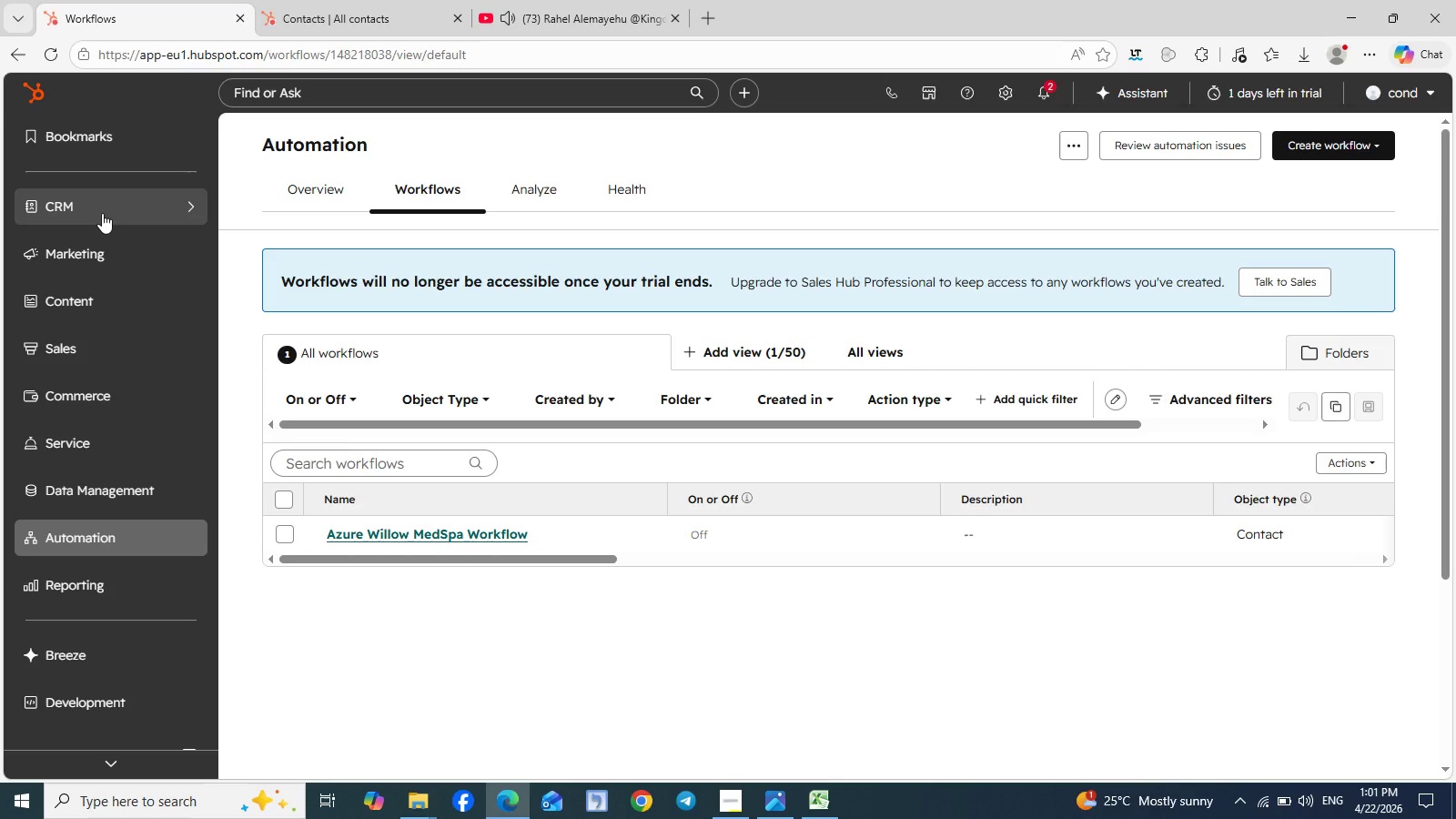 
left_click([186, 290])
 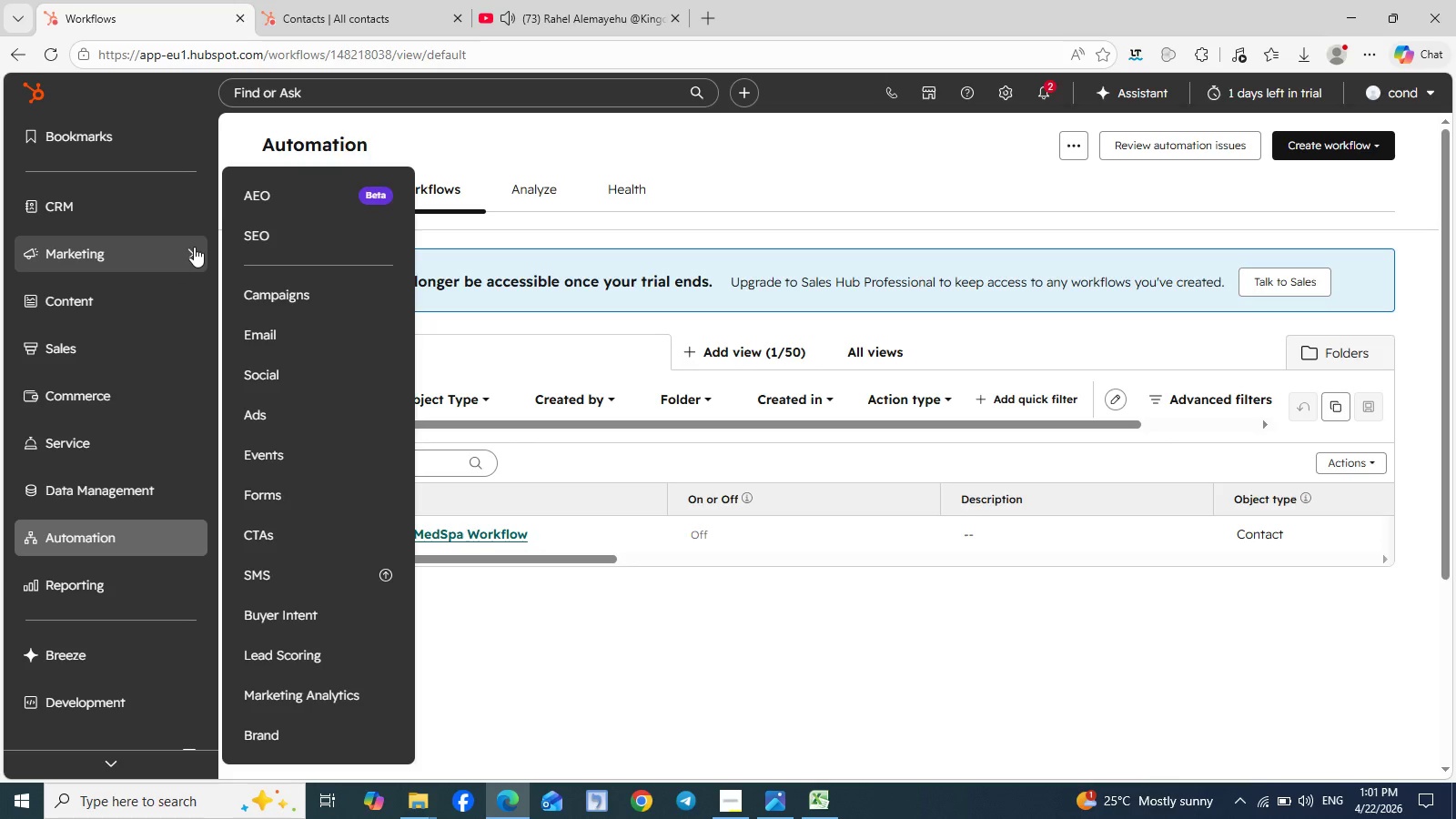 
left_click([194, 247])
 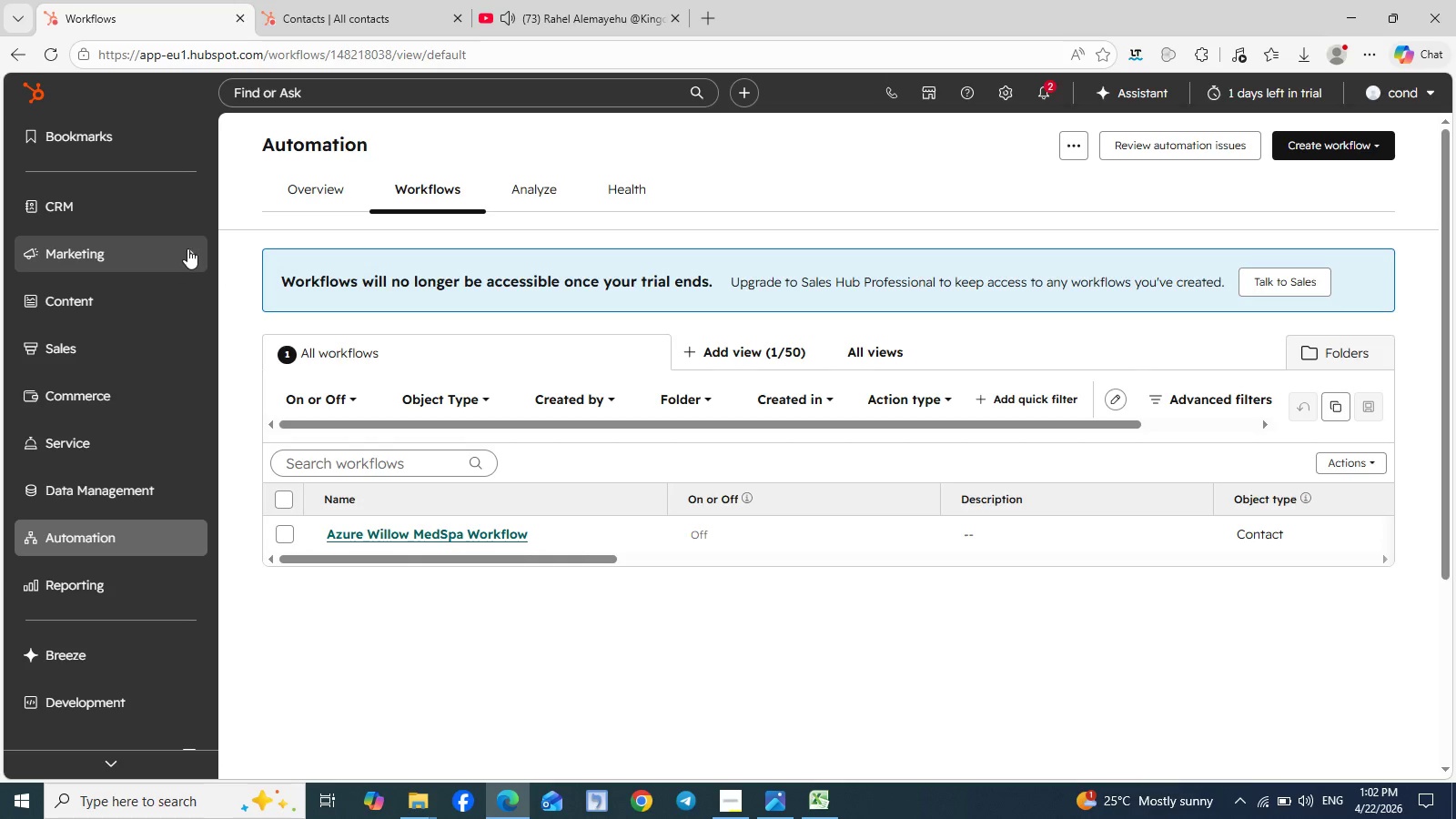 
left_click([187, 248])
 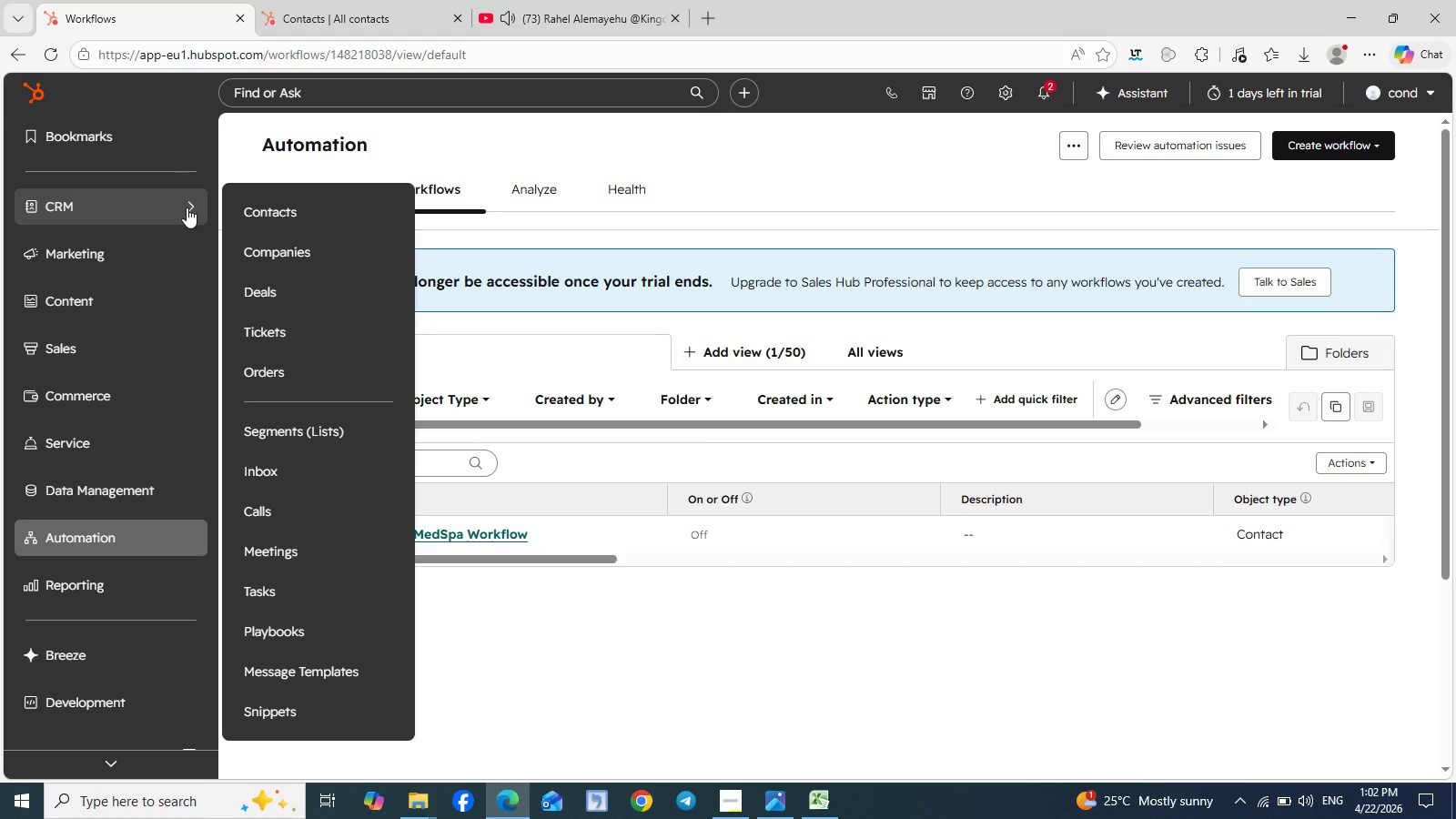 
wait(5.11)
 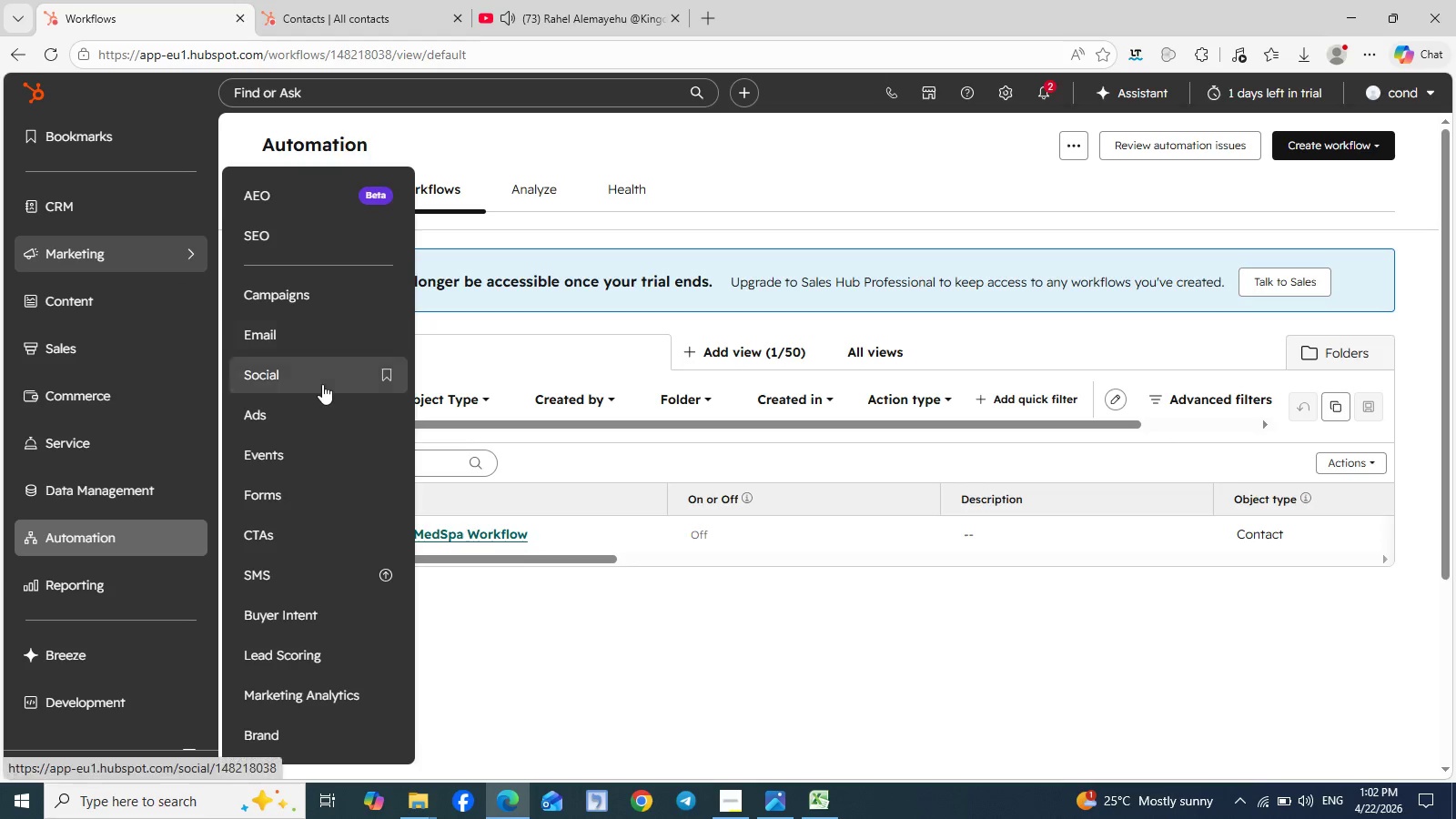 
left_click([297, 429])
 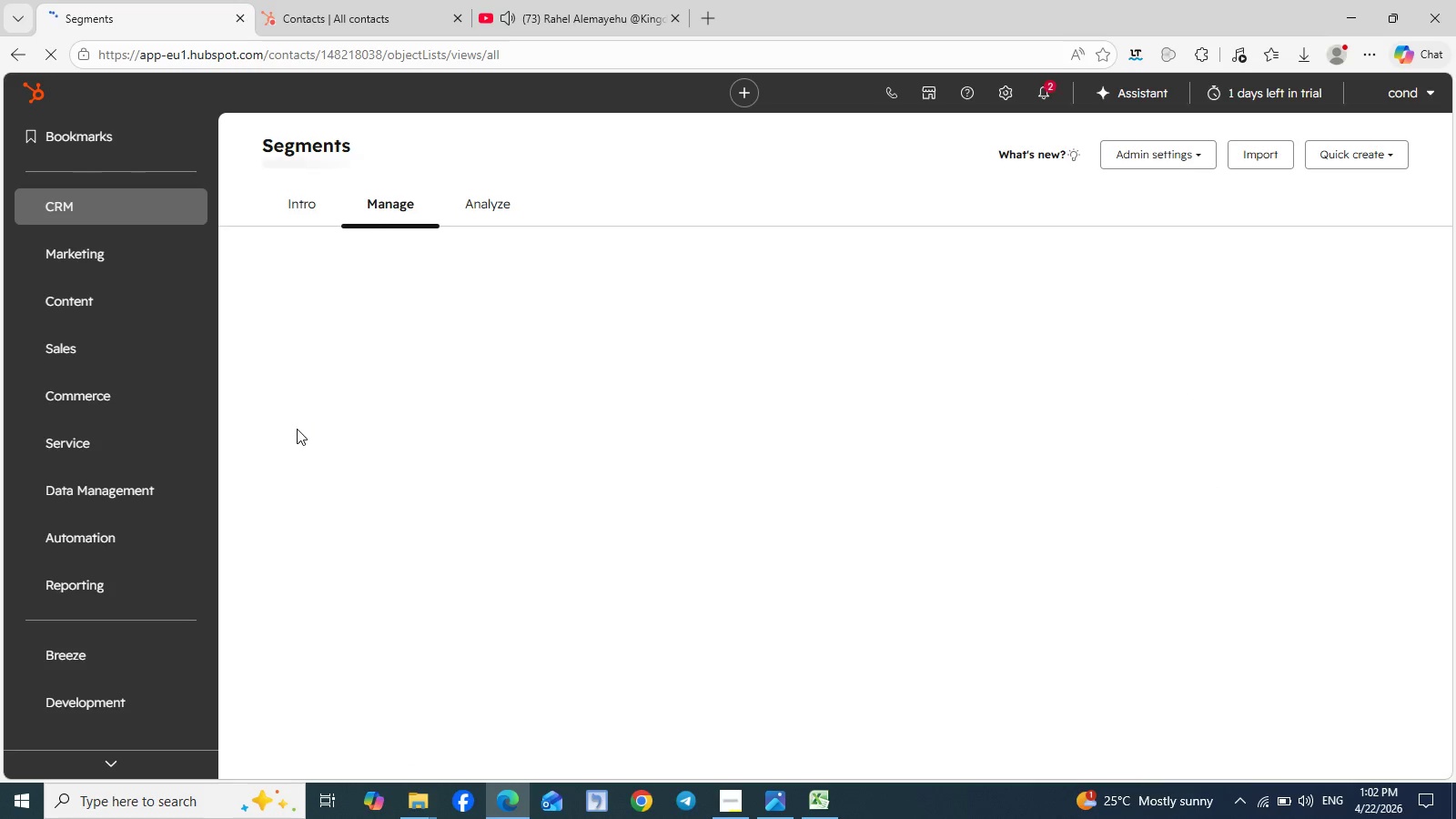 
wait(8.49)
 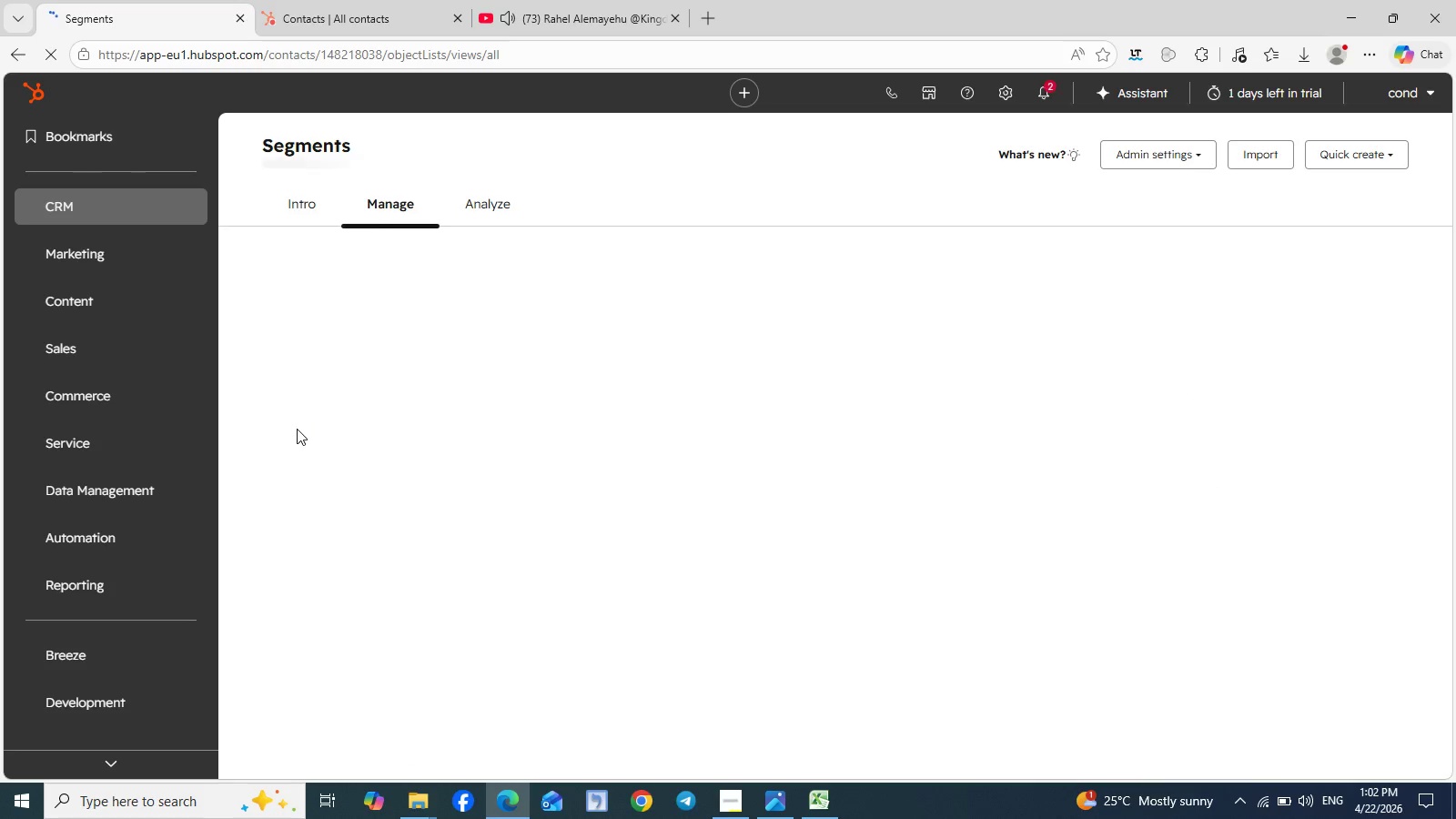 
left_click([288, 437])
 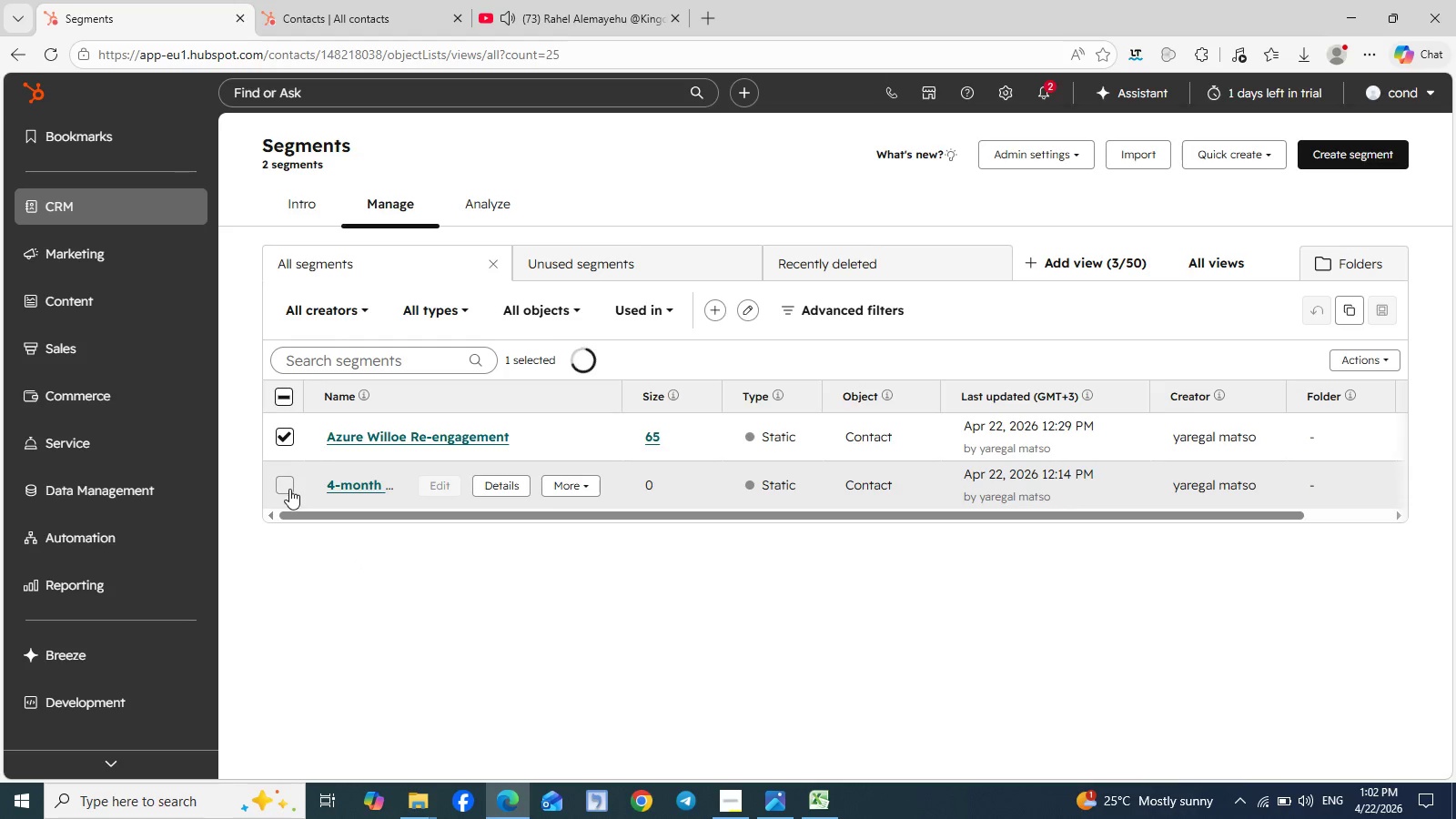 
left_click([289, 490])
 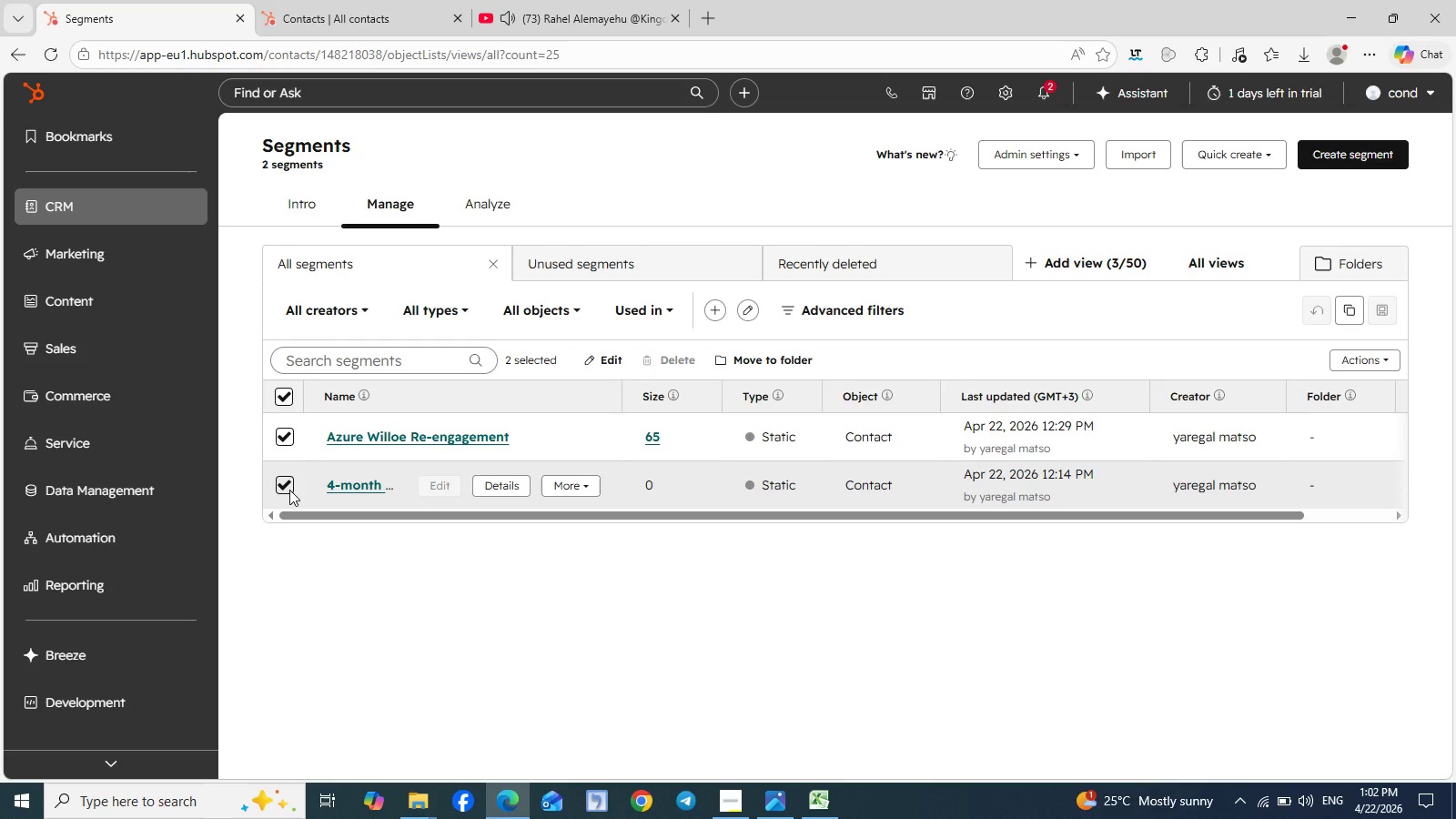 
wait(8.12)
 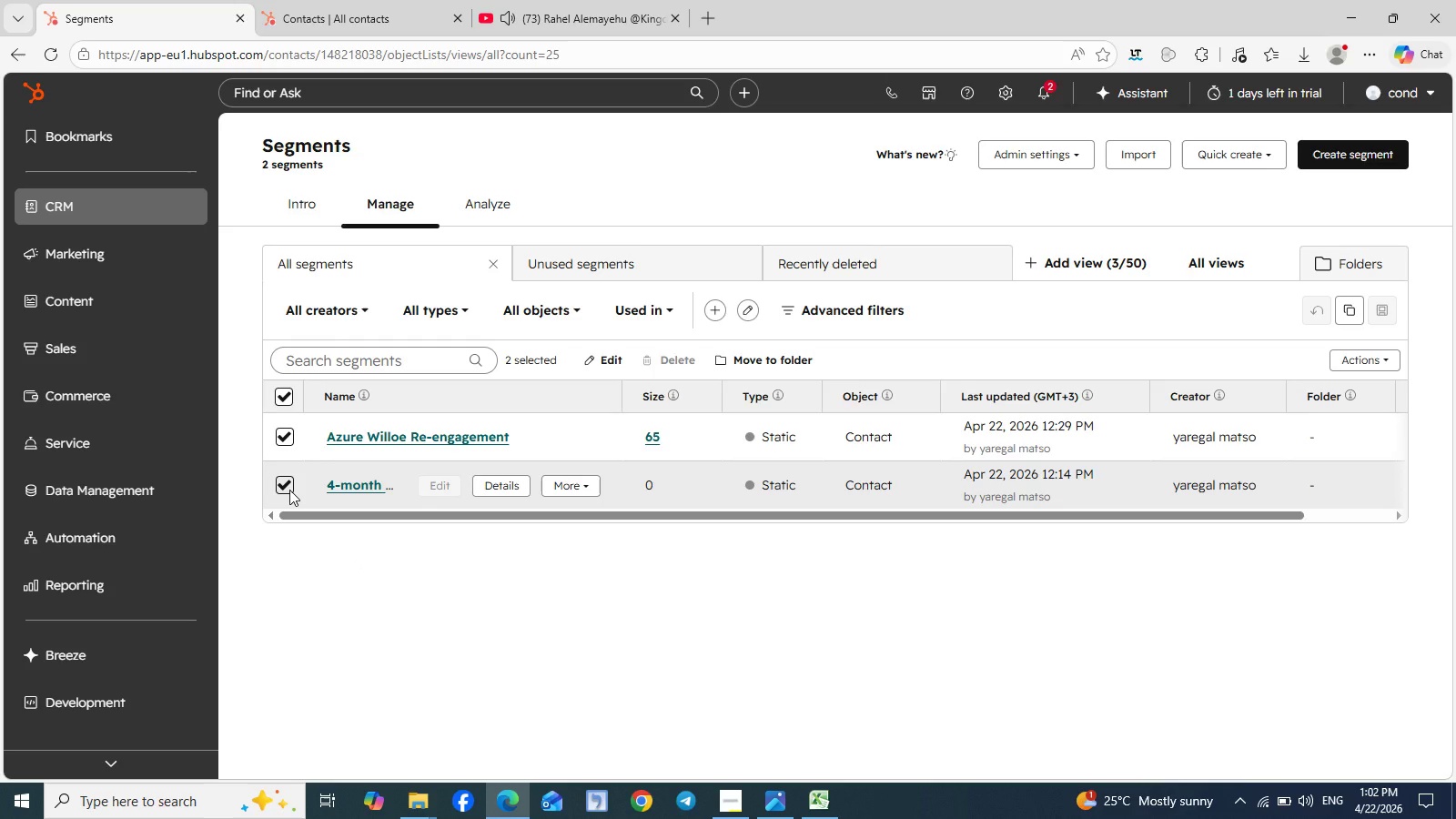 
mouse_move([645, 391])
 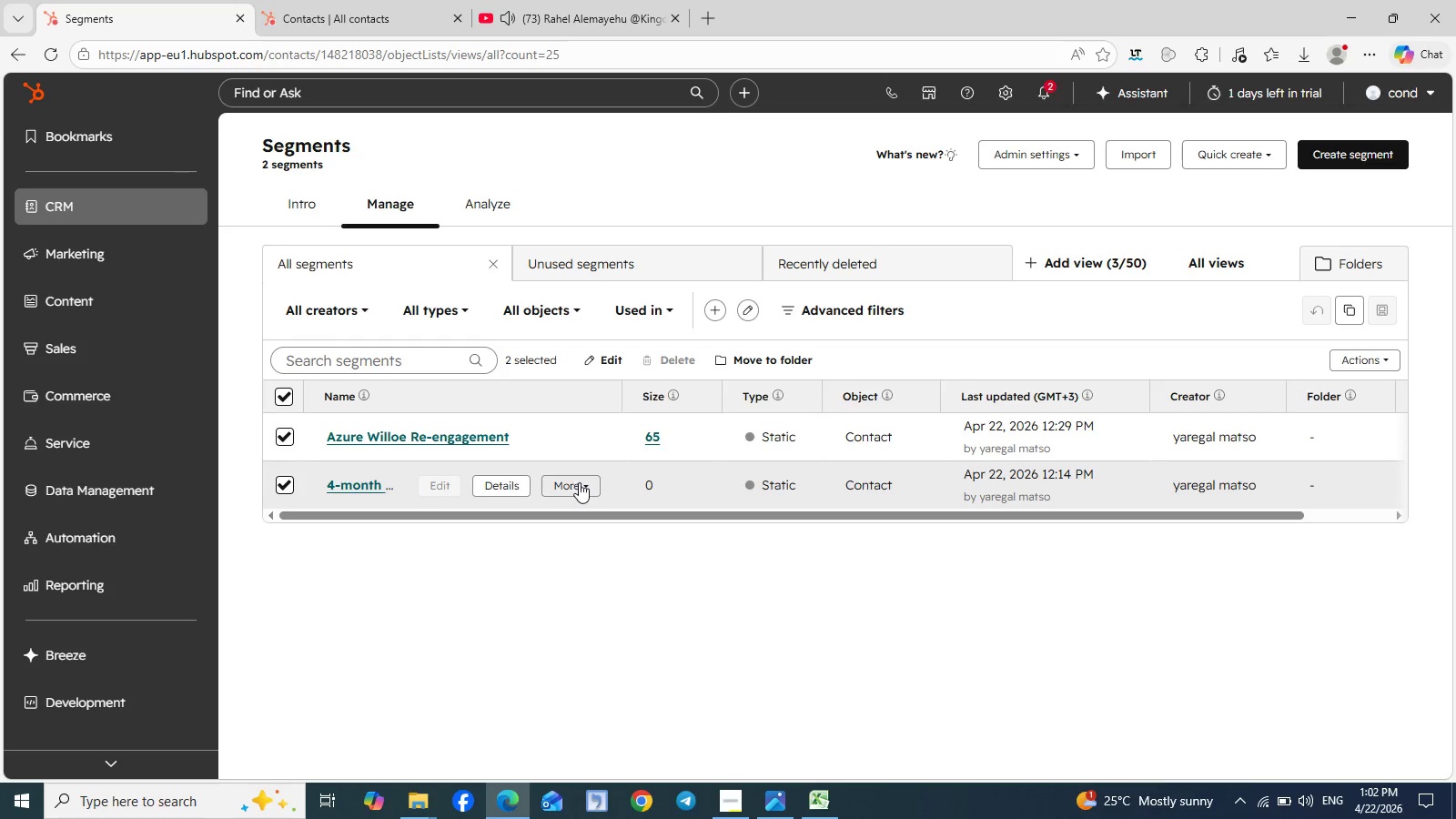 
left_click([596, 482])
 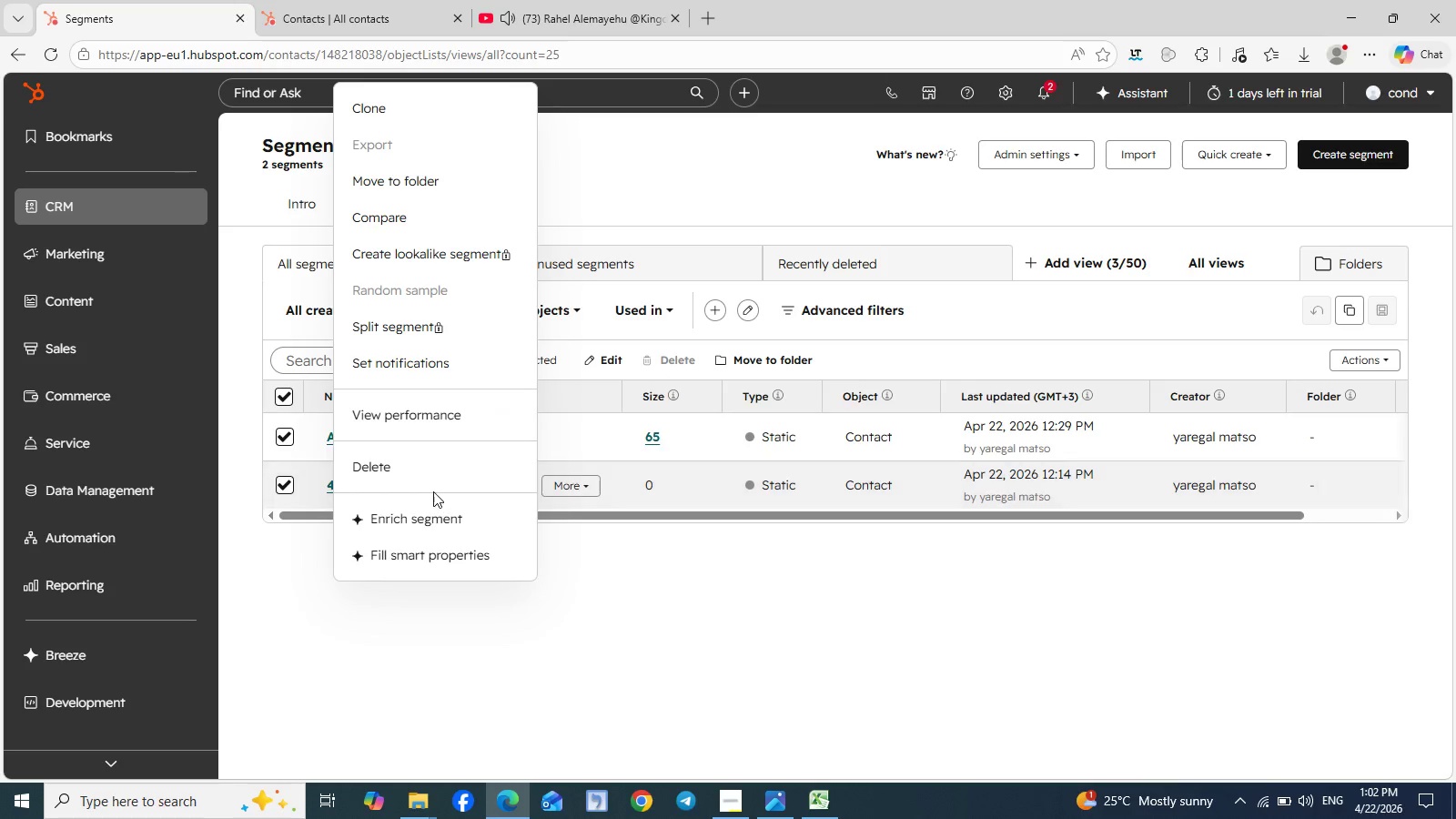 
left_click([409, 469])
 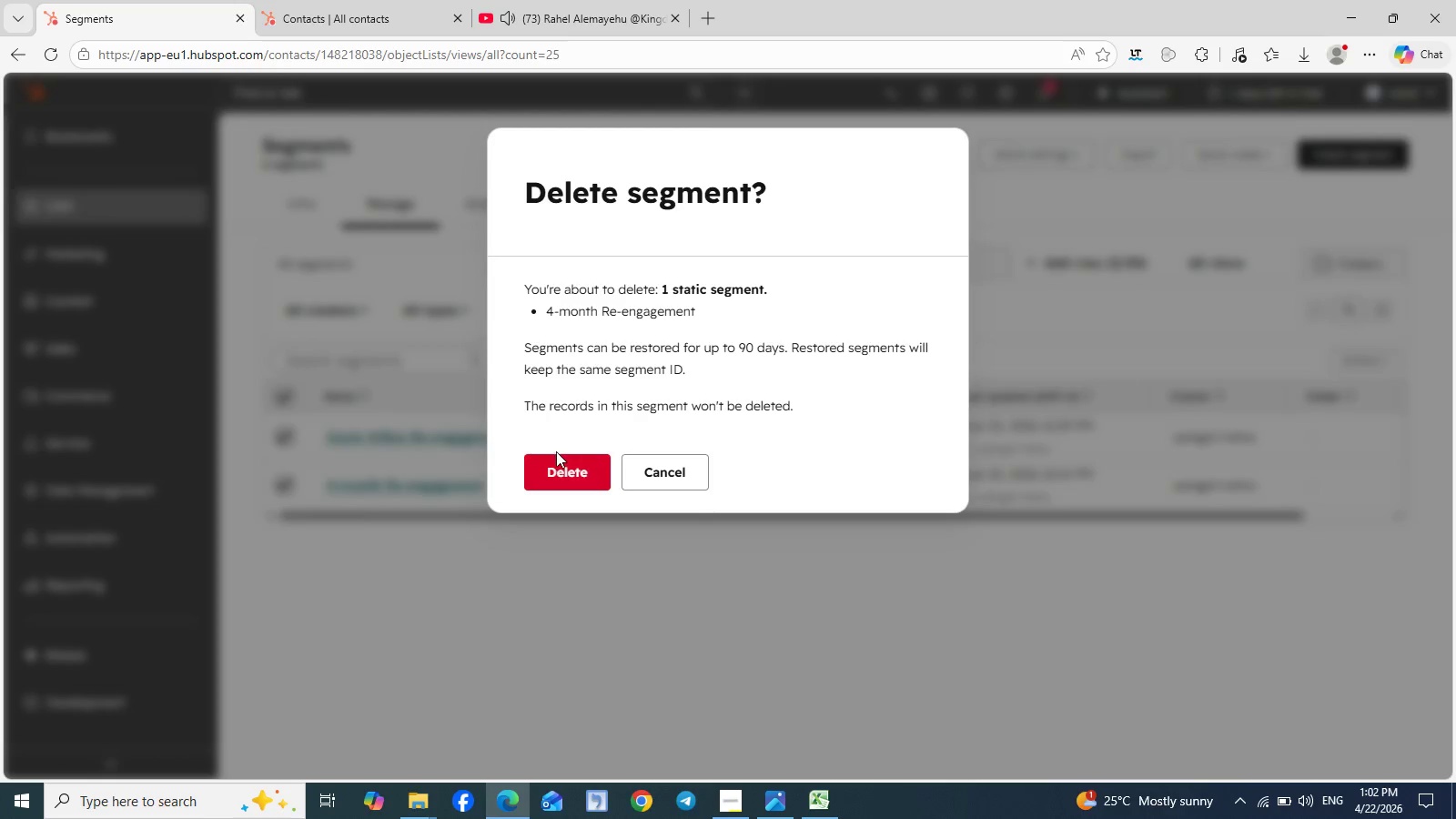 
left_click([569, 486])
 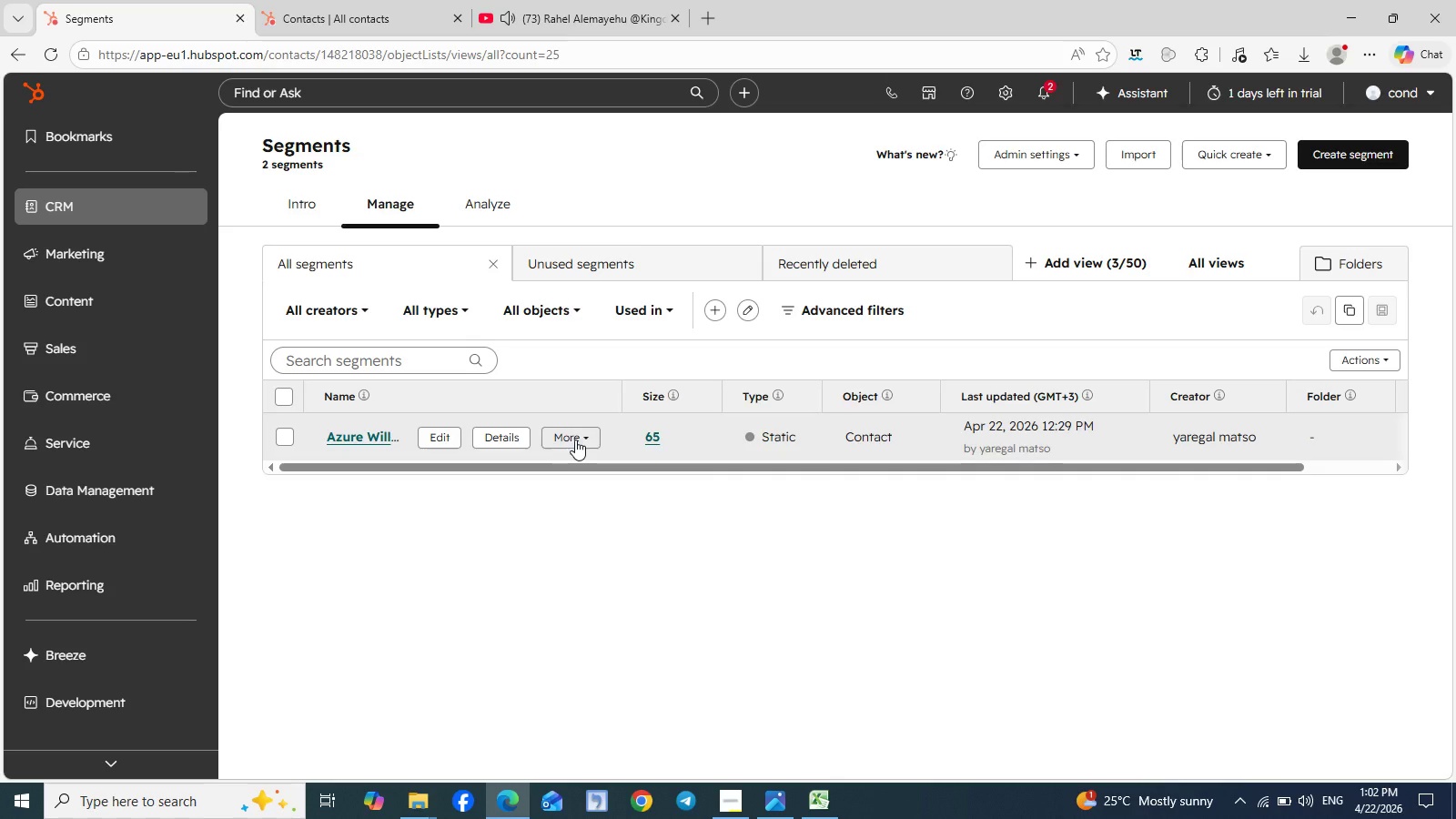 
left_click([578, 440])
 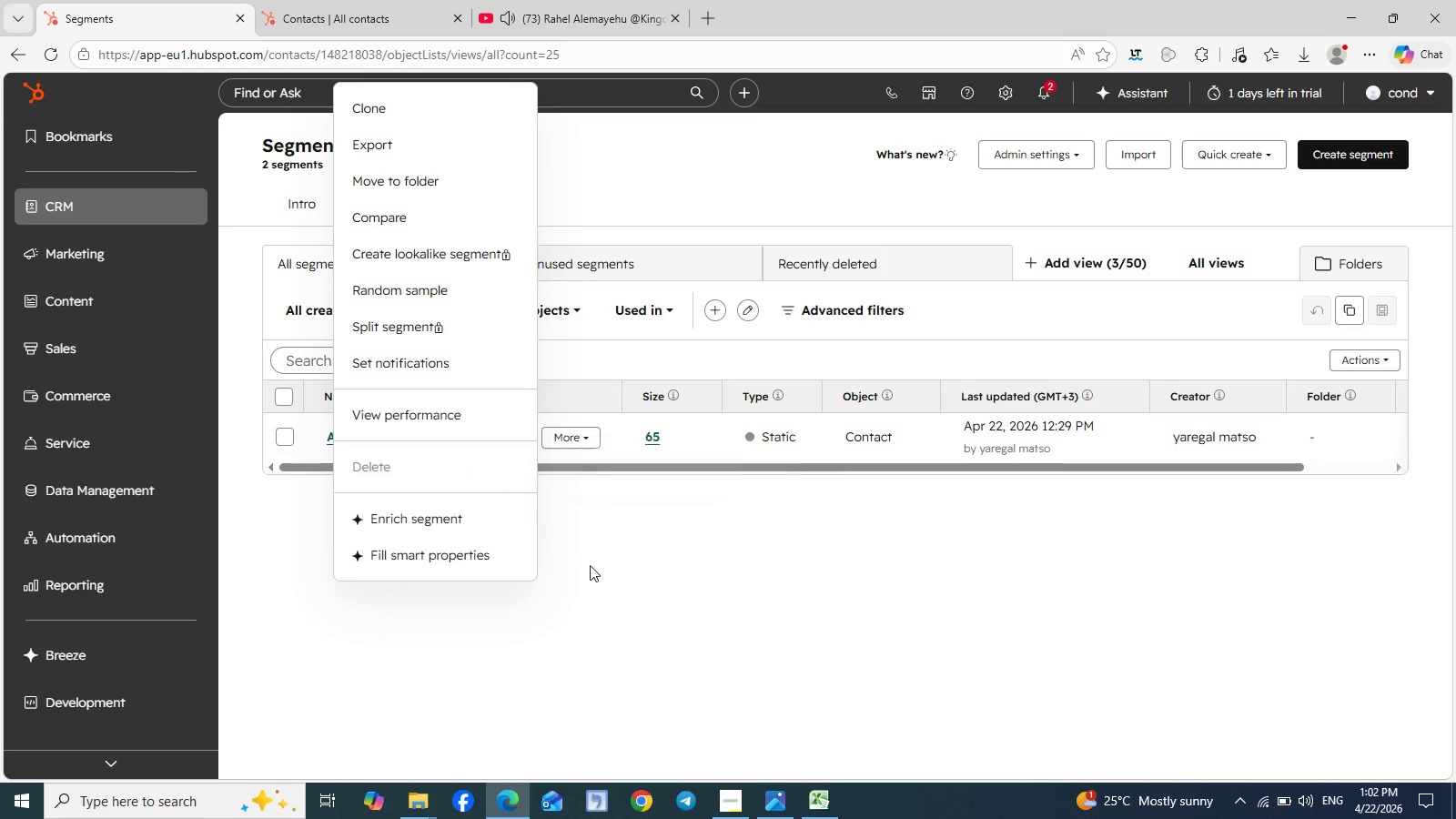 
left_click([646, 583])
 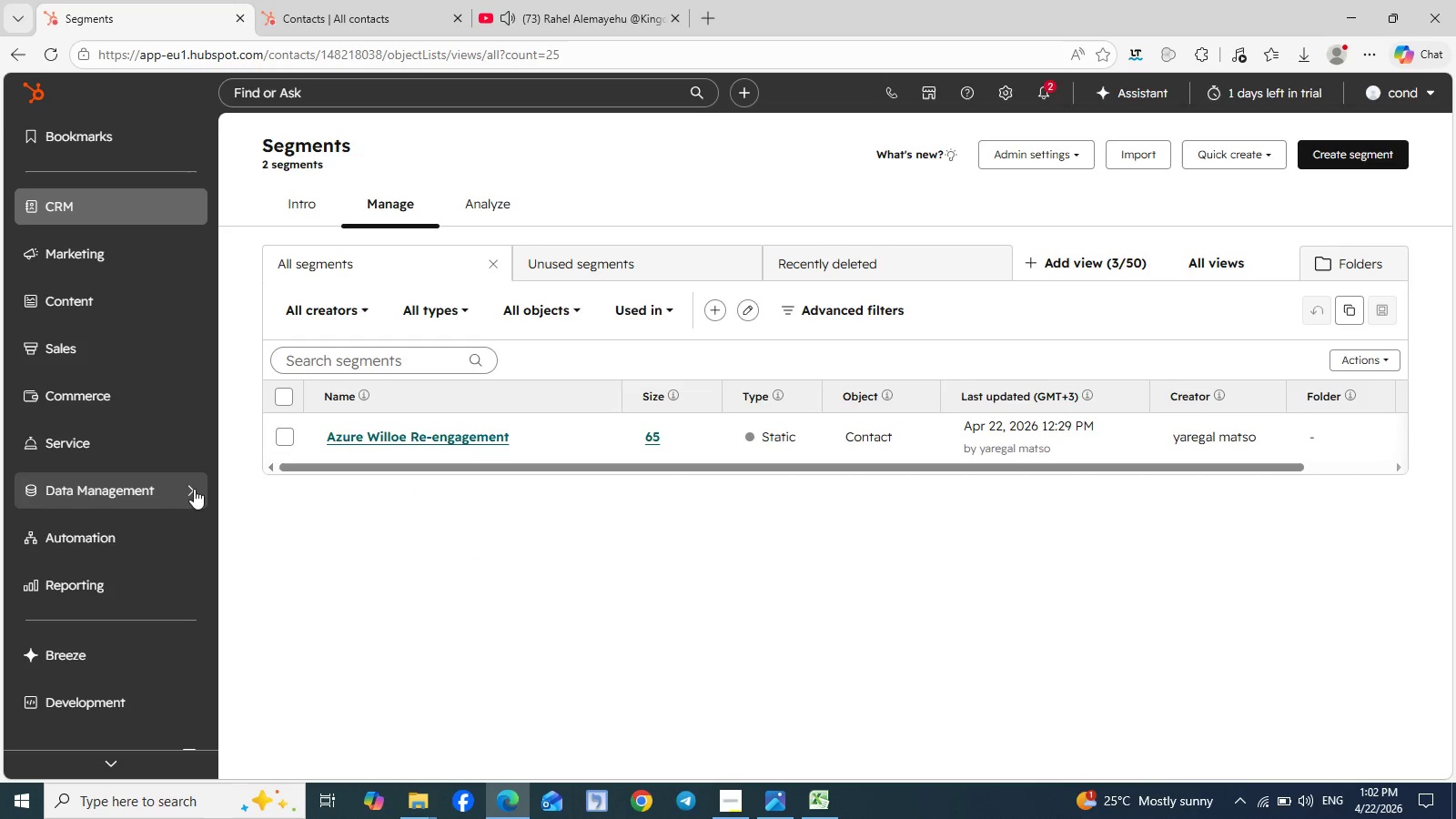 
wait(8.78)
 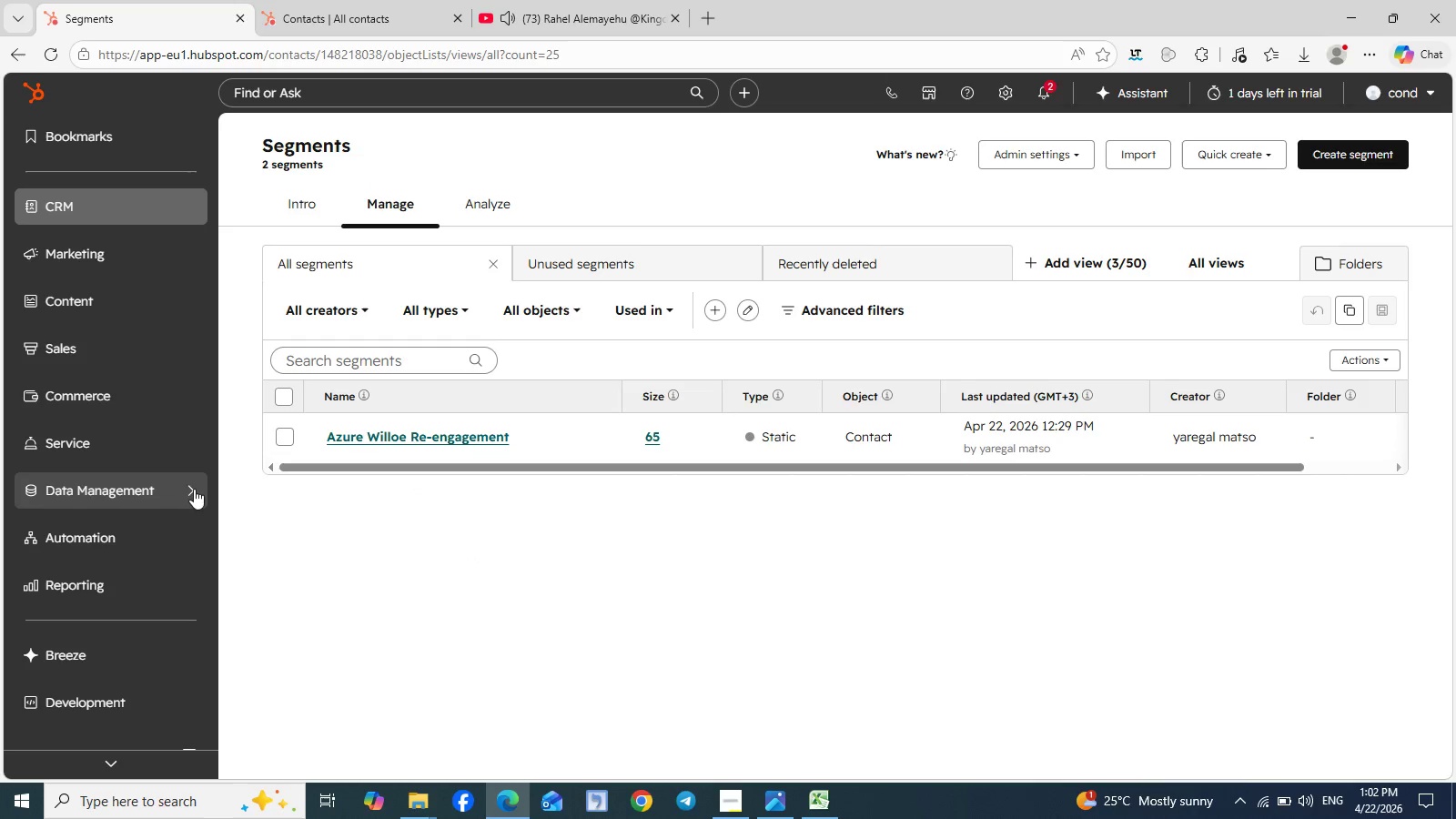 
left_click([1042, 86])
 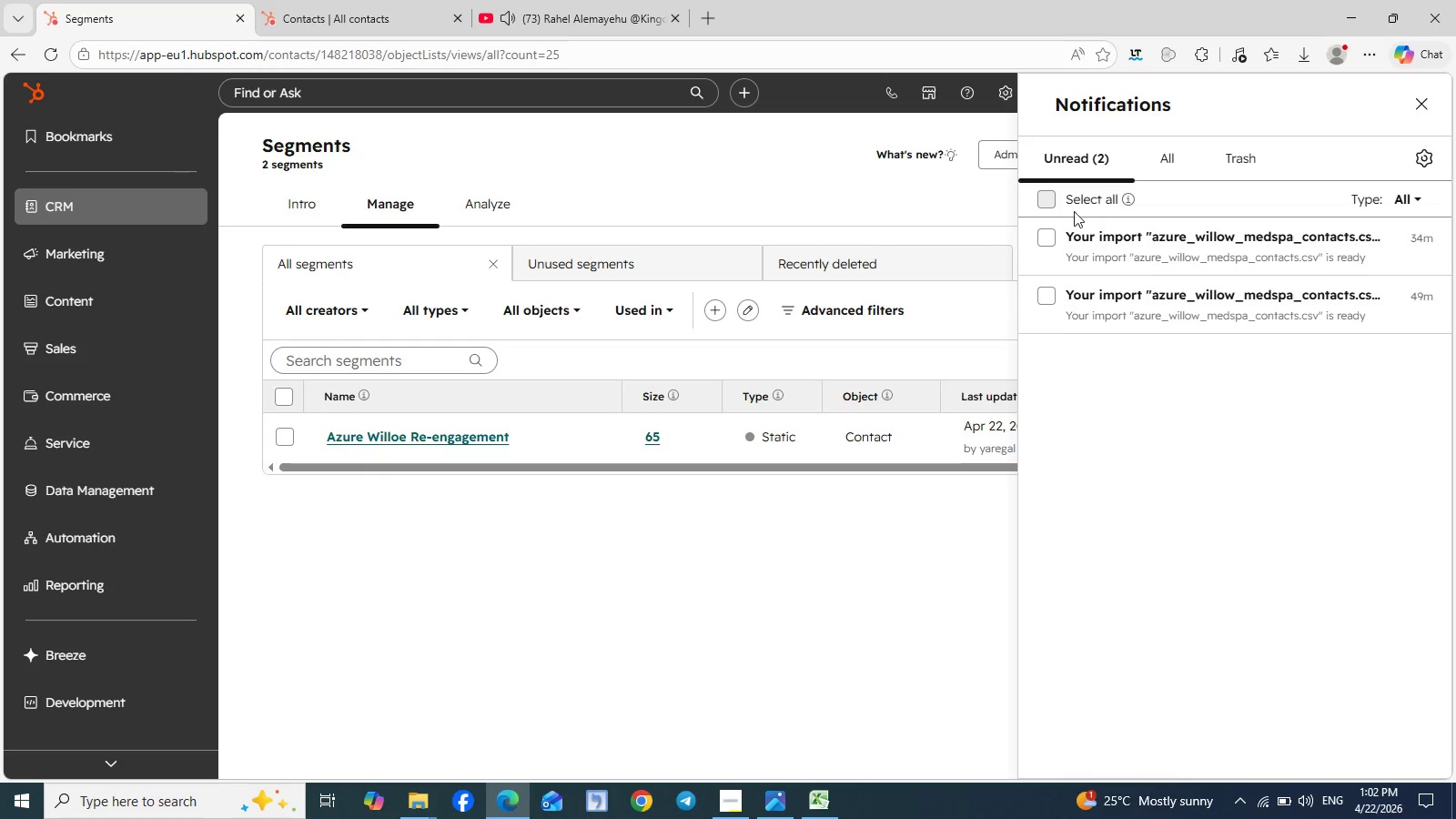 
left_click([1051, 202])
 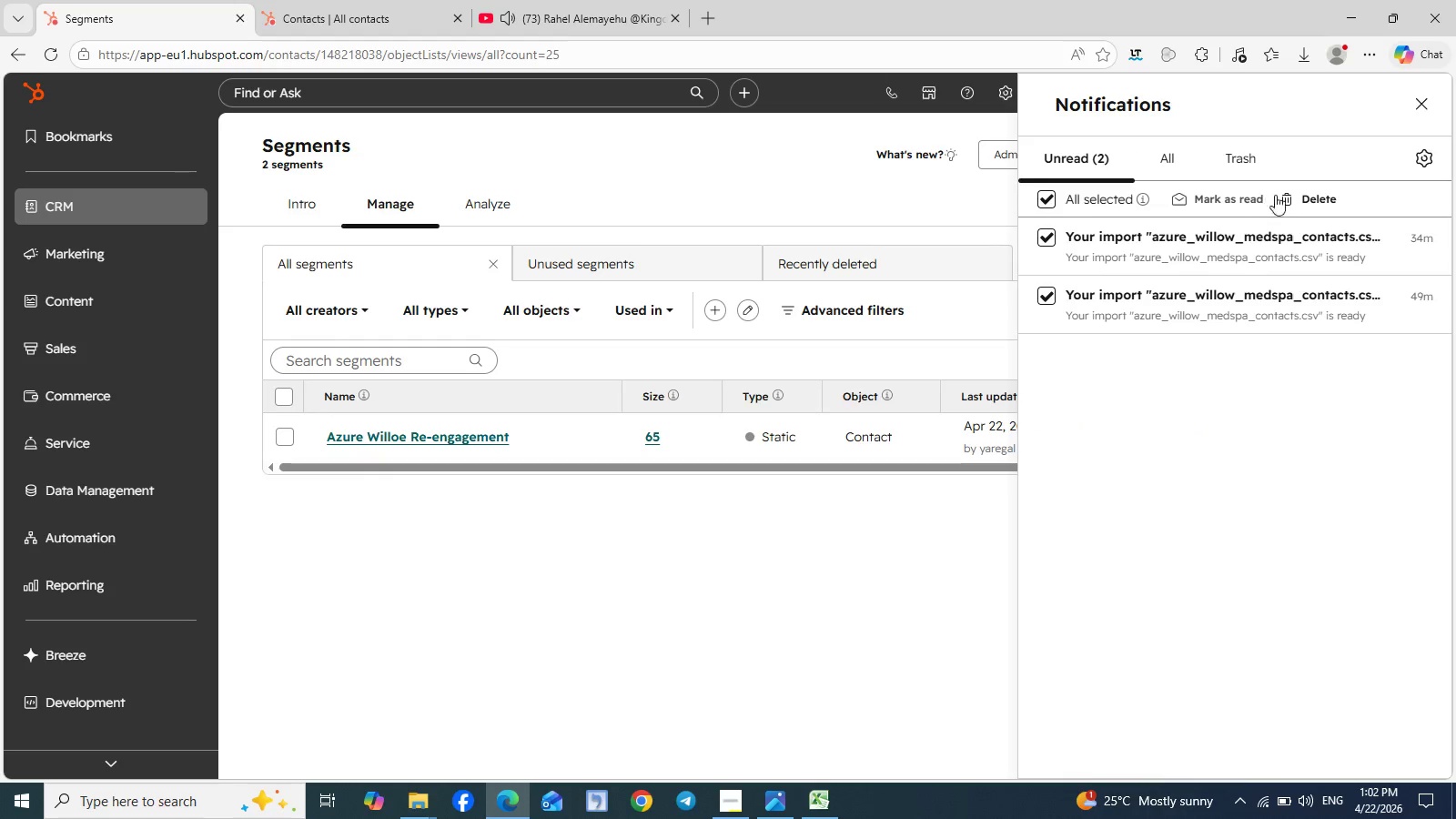 
left_click([1292, 195])
 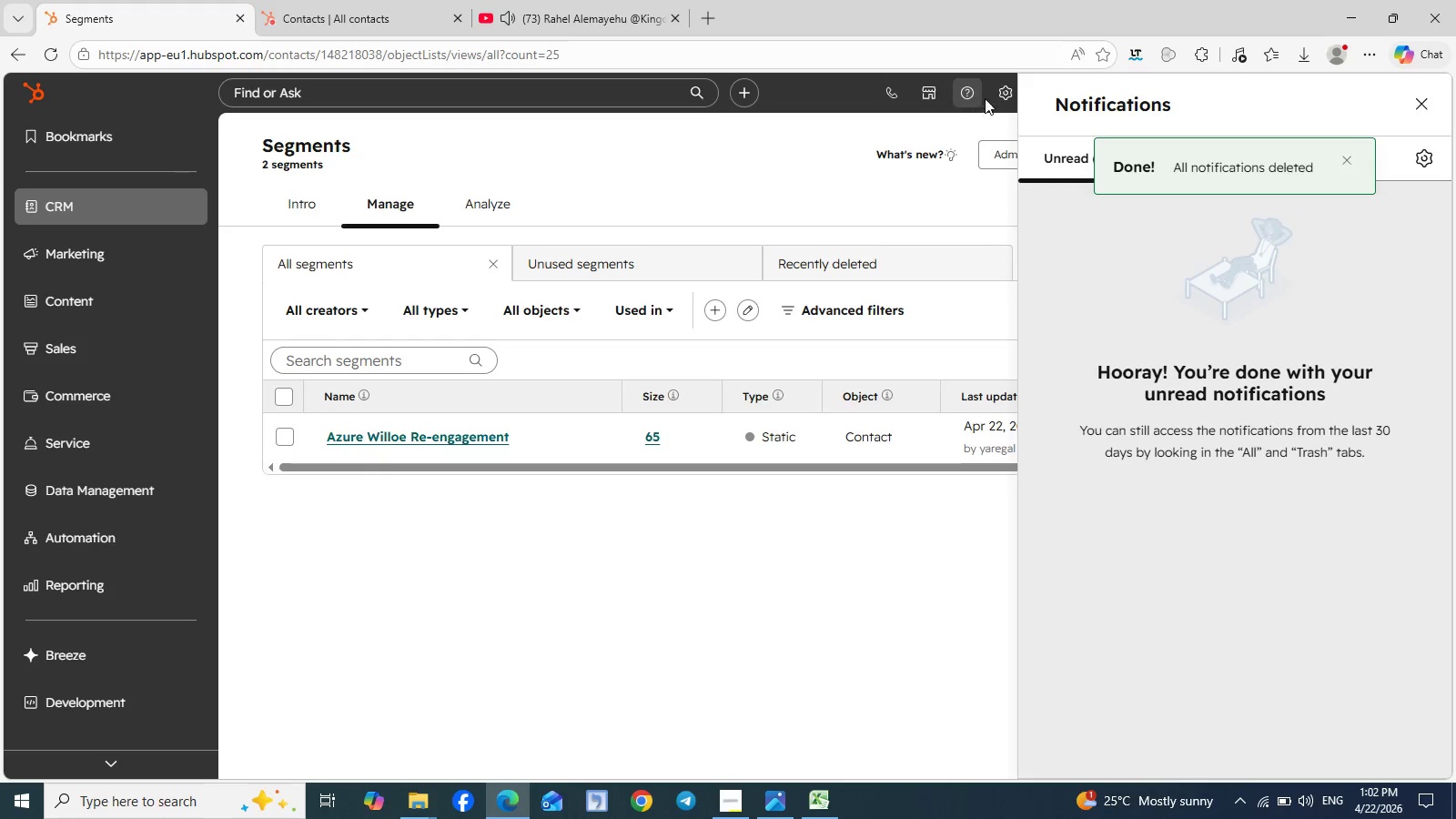 
left_click([1008, 92])
 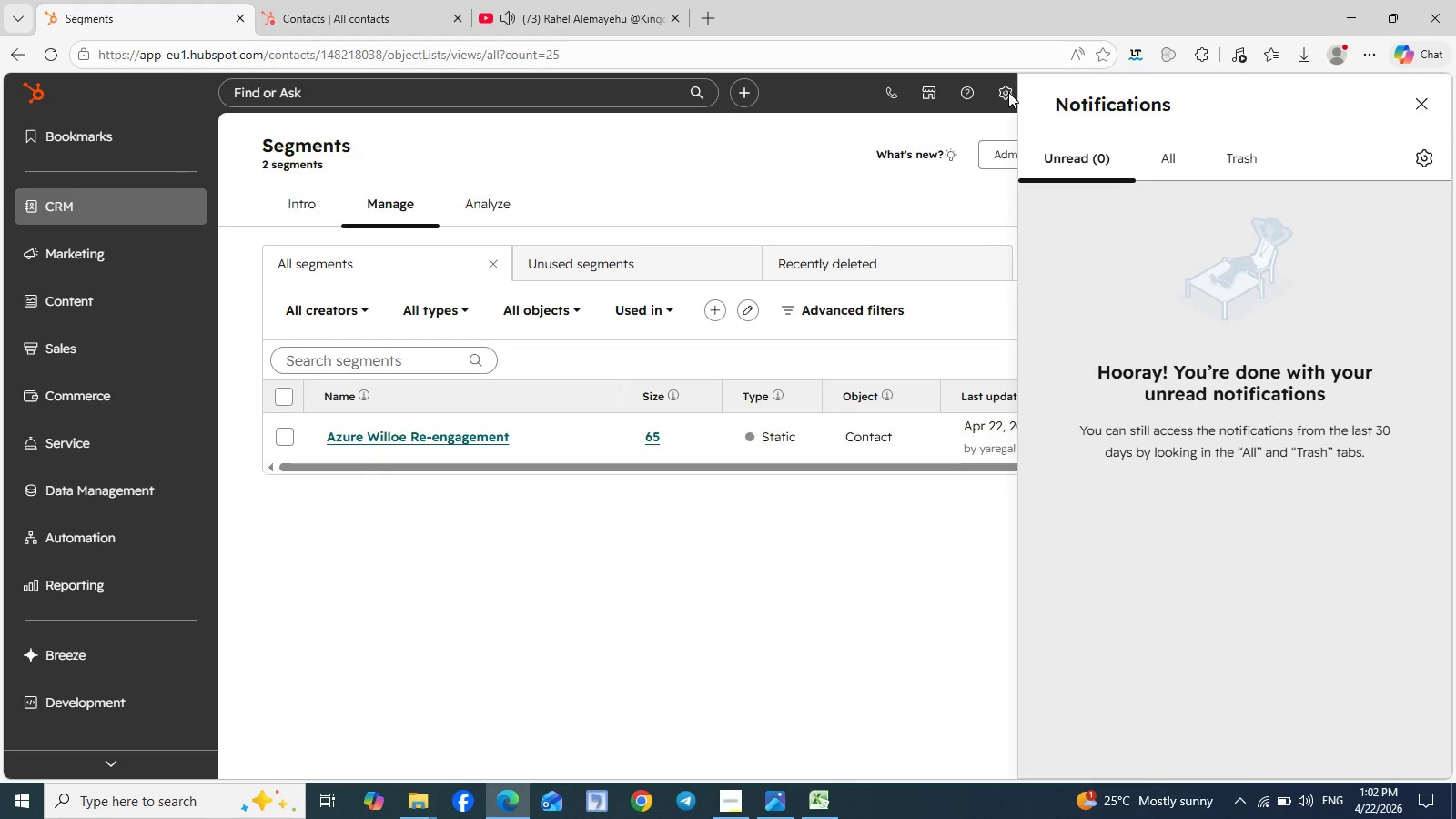 
left_click([1008, 92])
 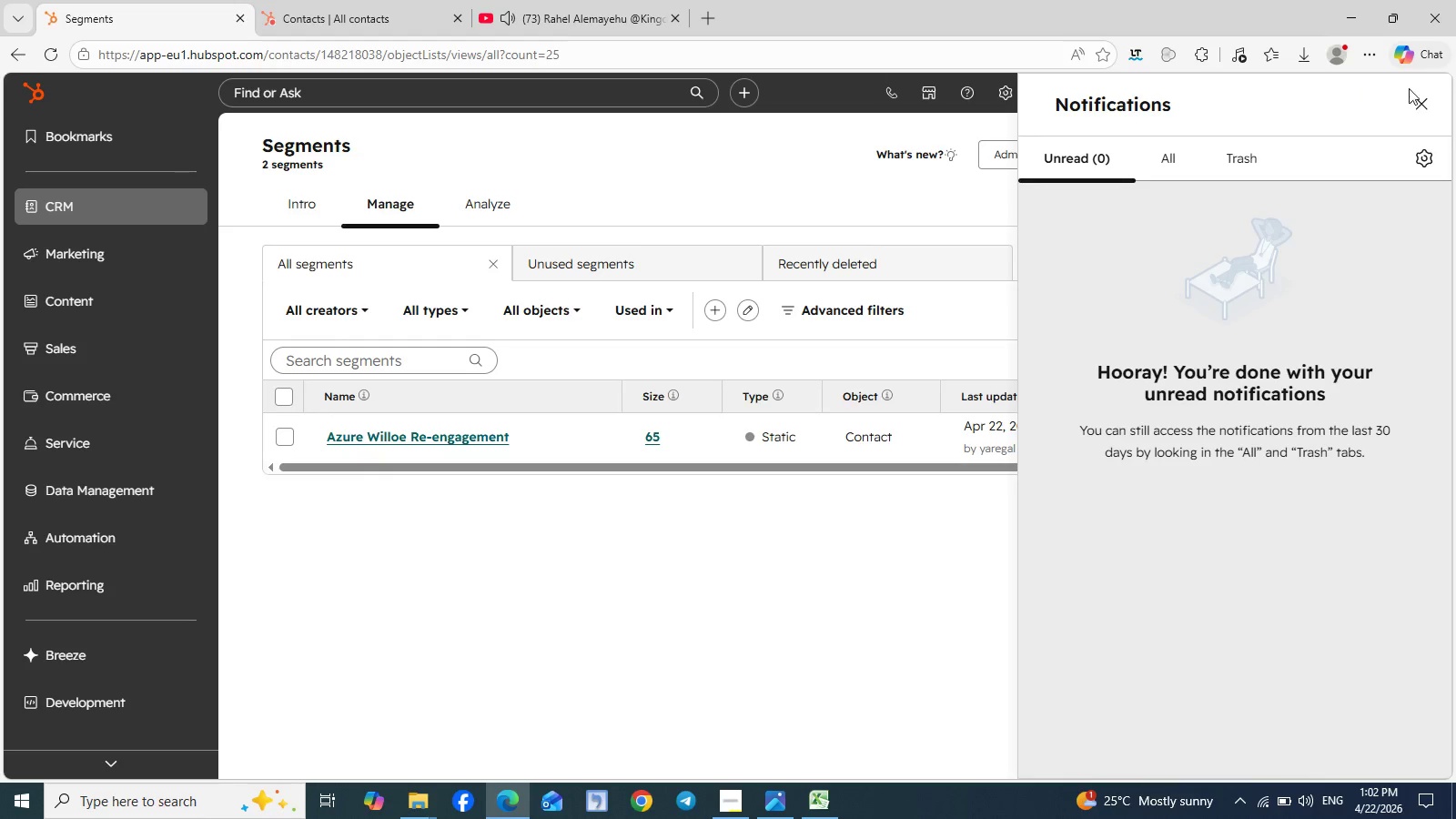 
left_click([1413, 104])
 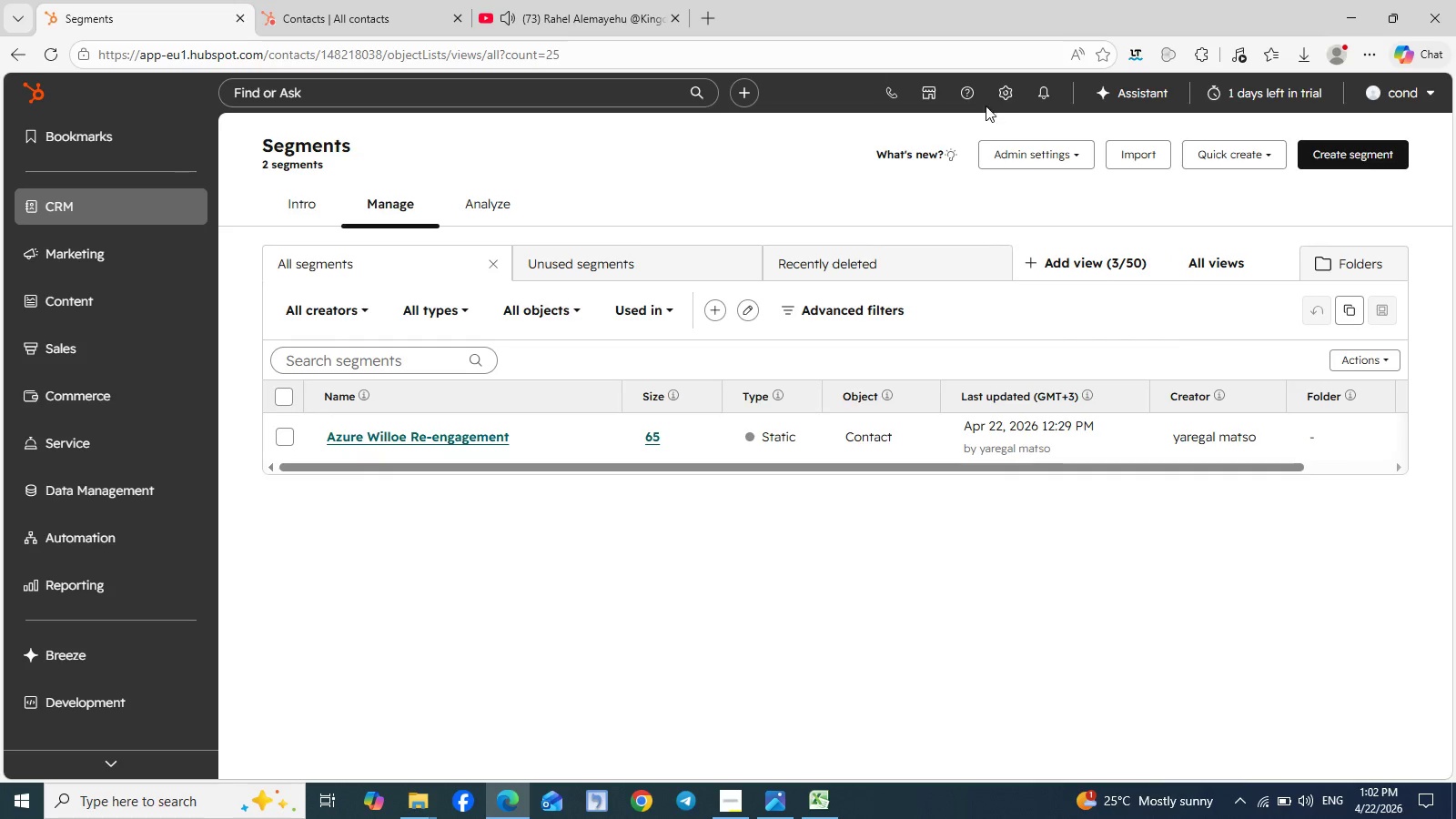 
left_click([1010, 96])
 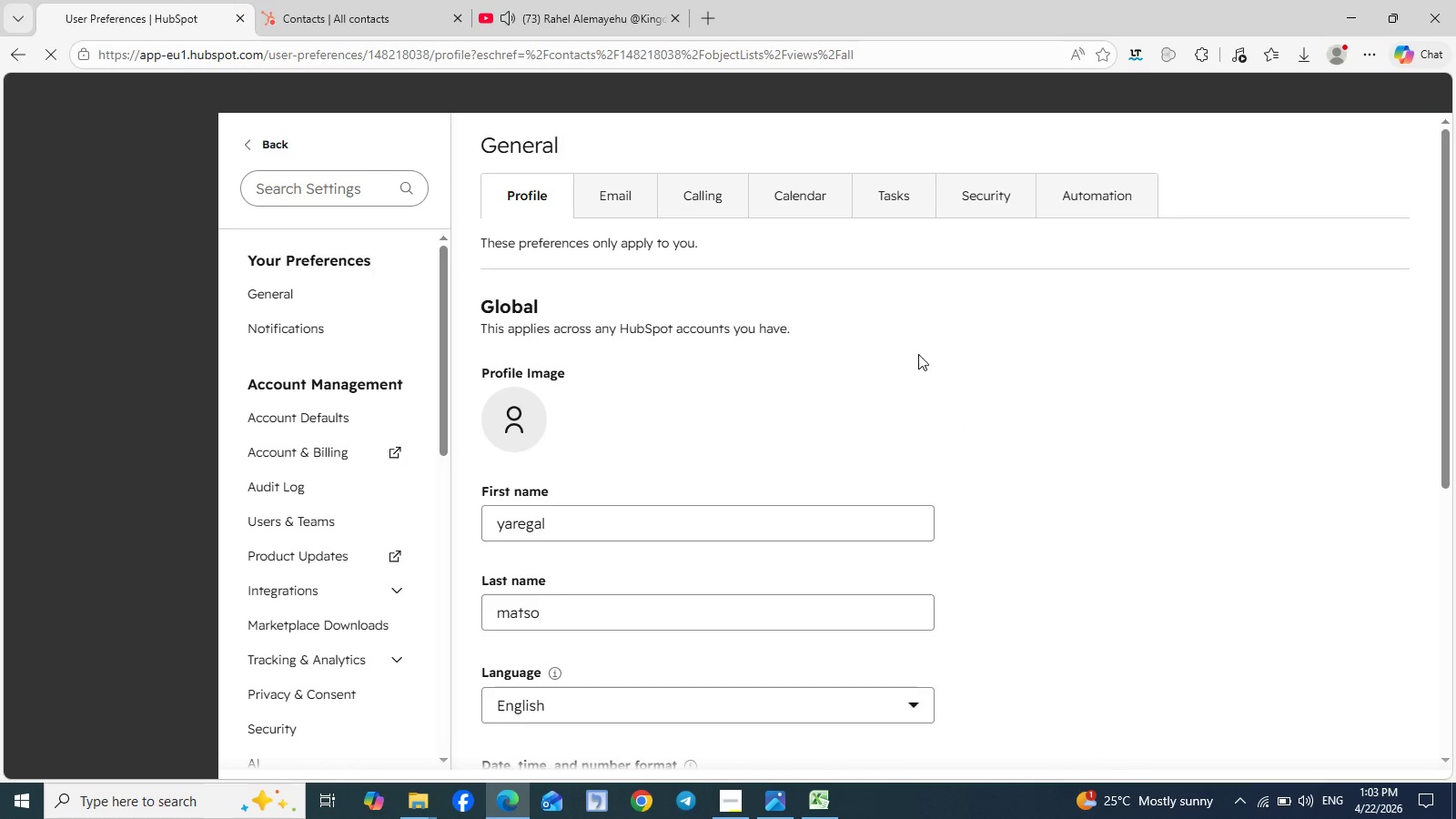 
wait(5.52)
 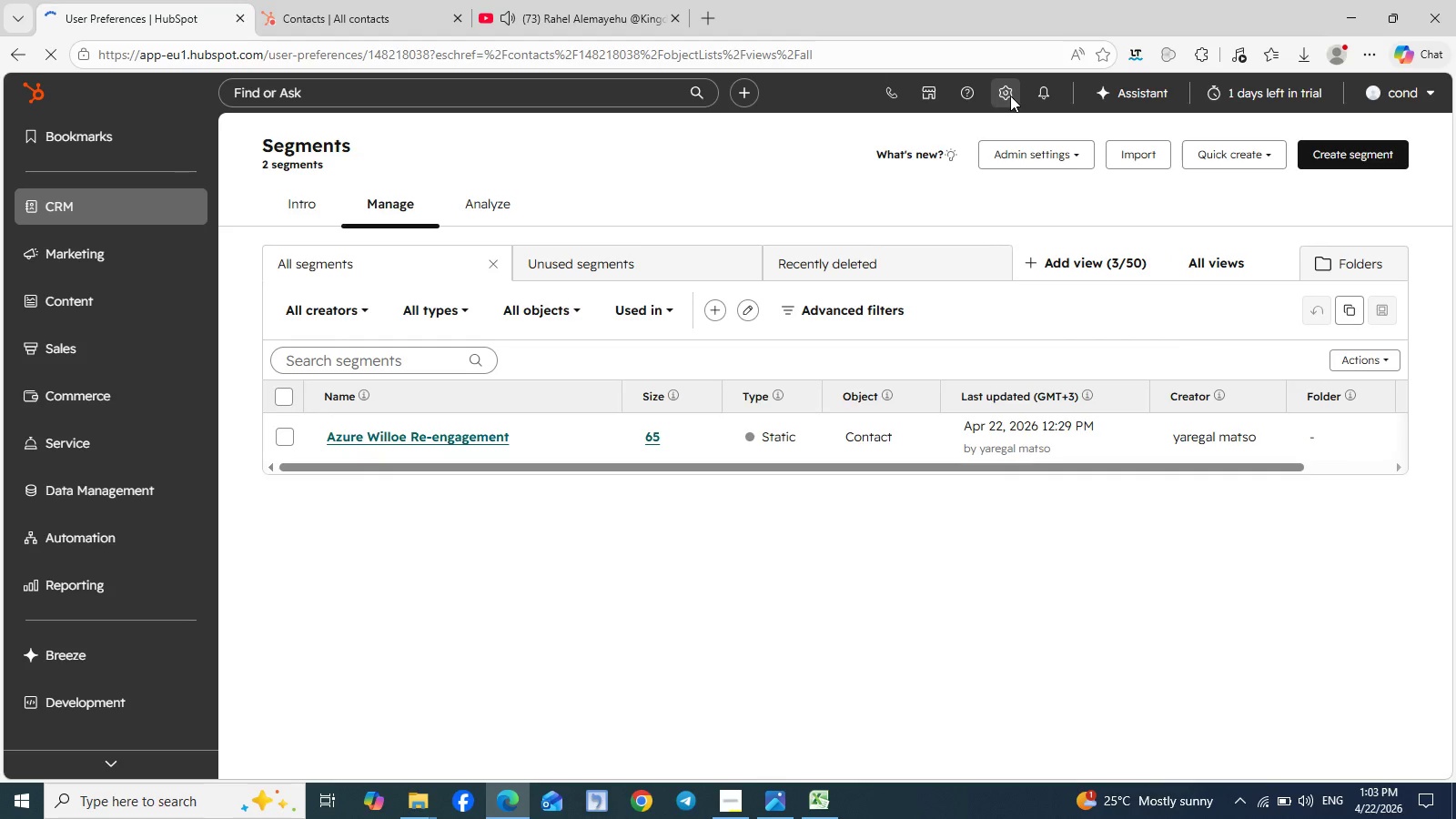 
mouse_move([817, 789])
 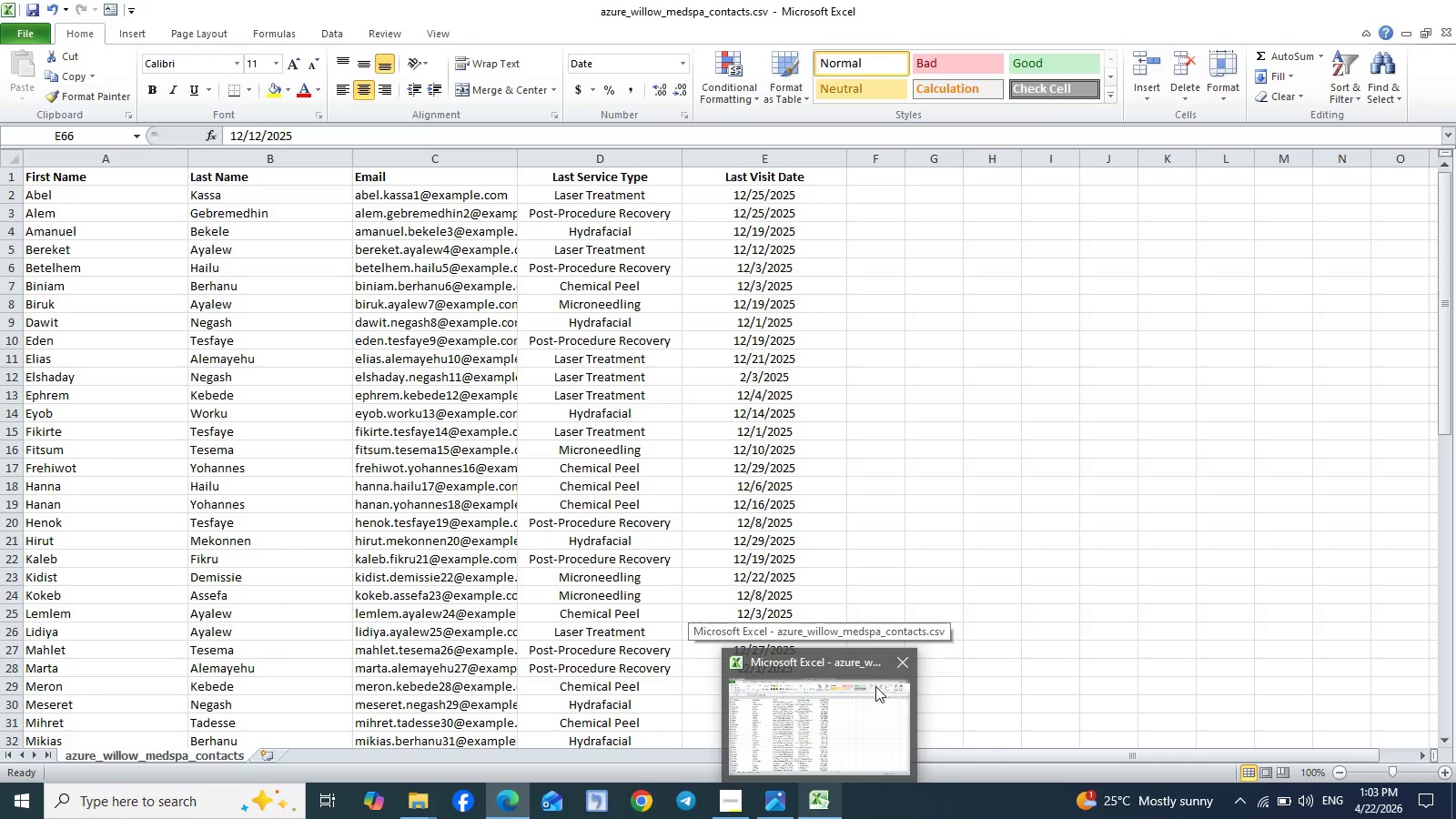 
left_click([899, 662])
 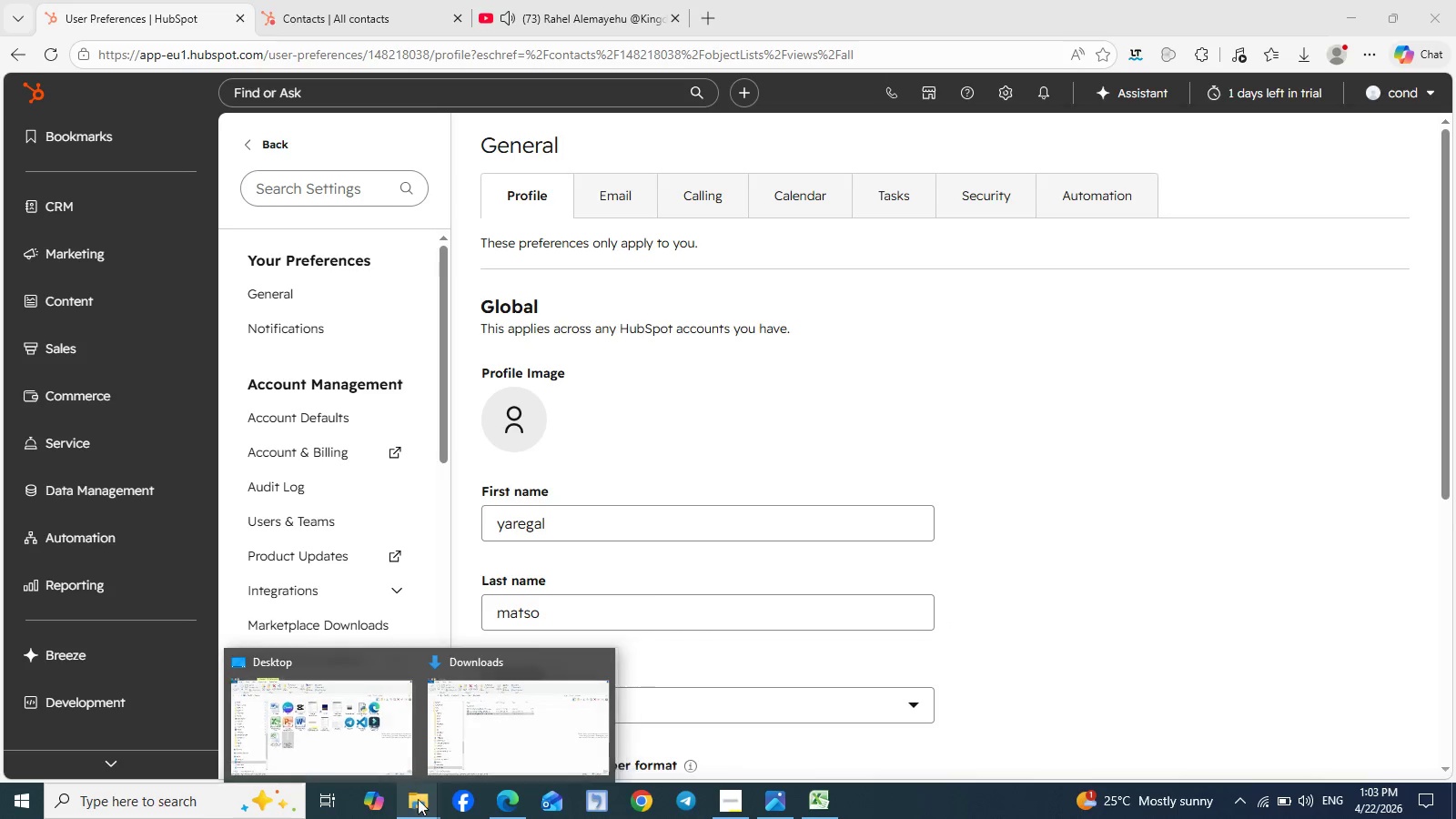 
left_click([416, 795])
 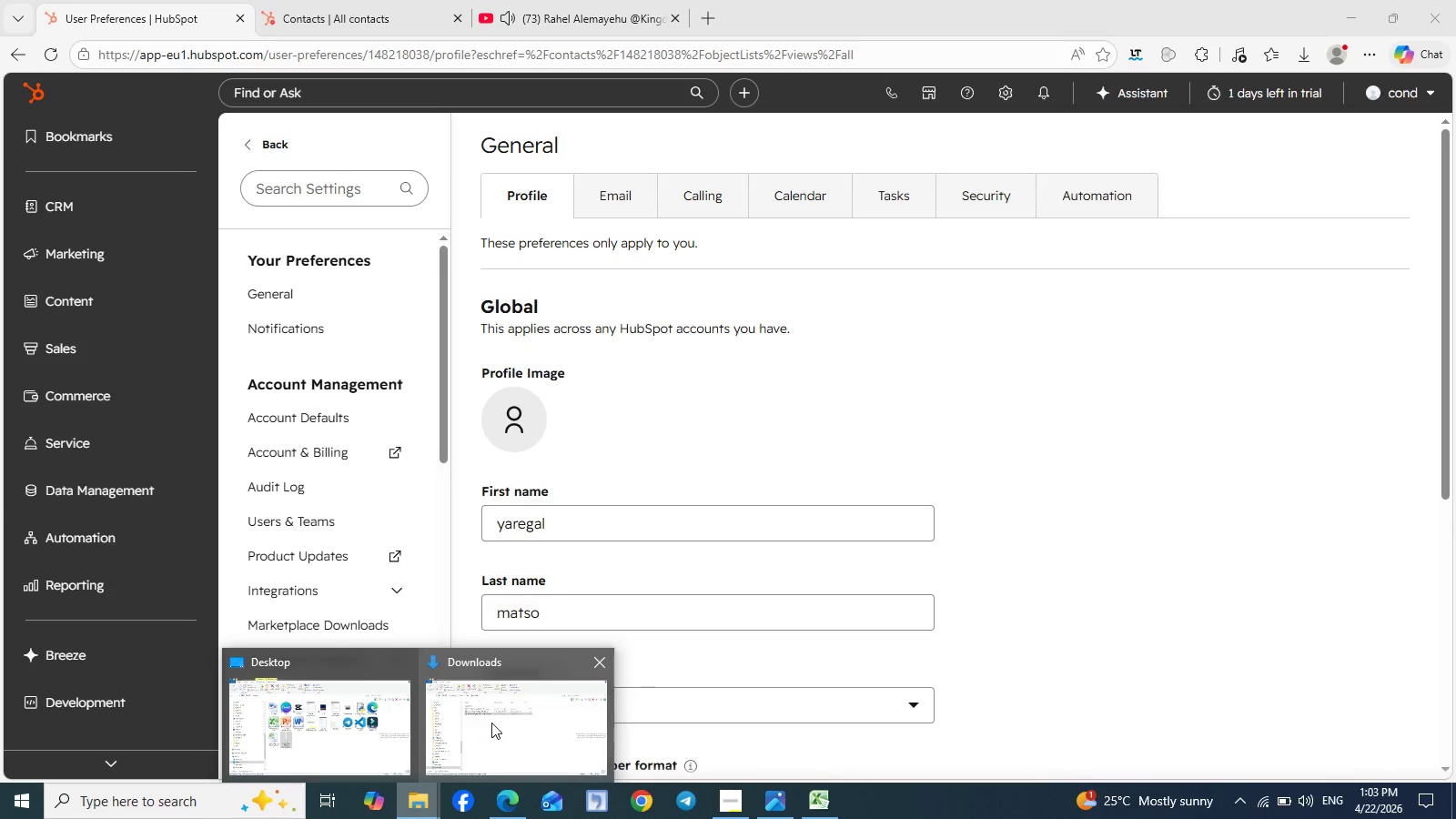 
left_click([491, 723])
 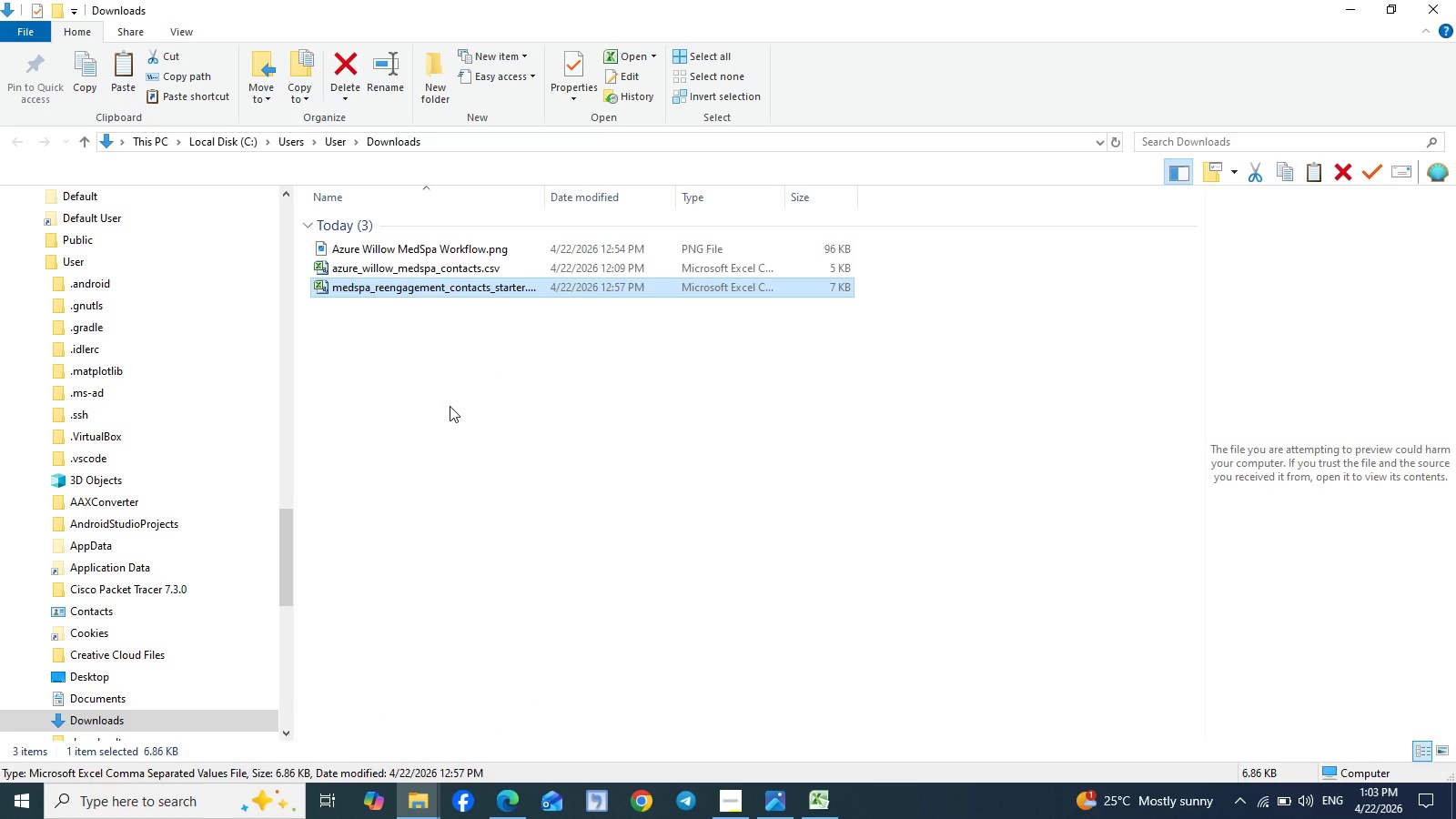 
left_click([450, 406])
 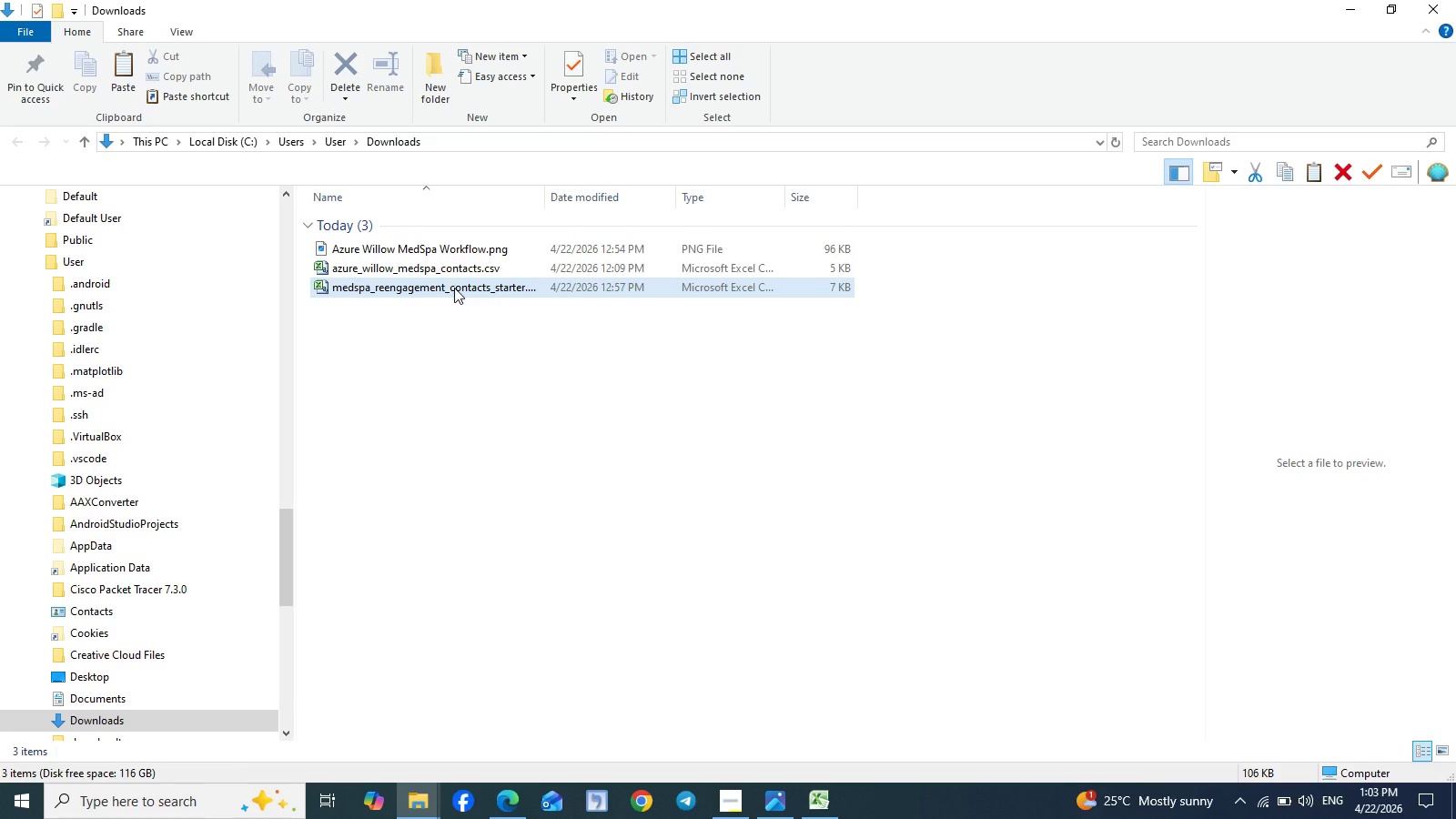 
double_click([454, 288])
 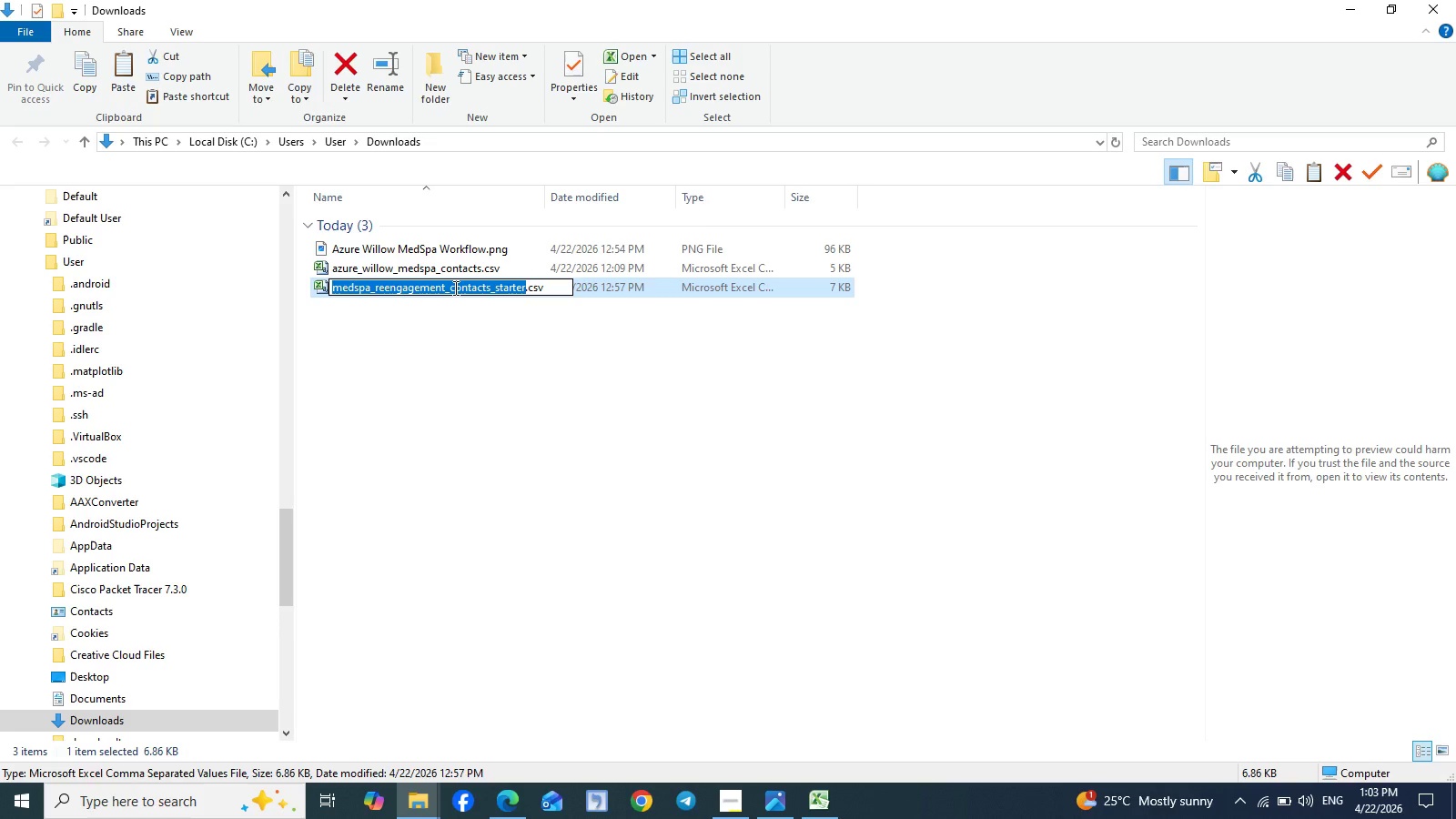 
left_click([551, 318])
 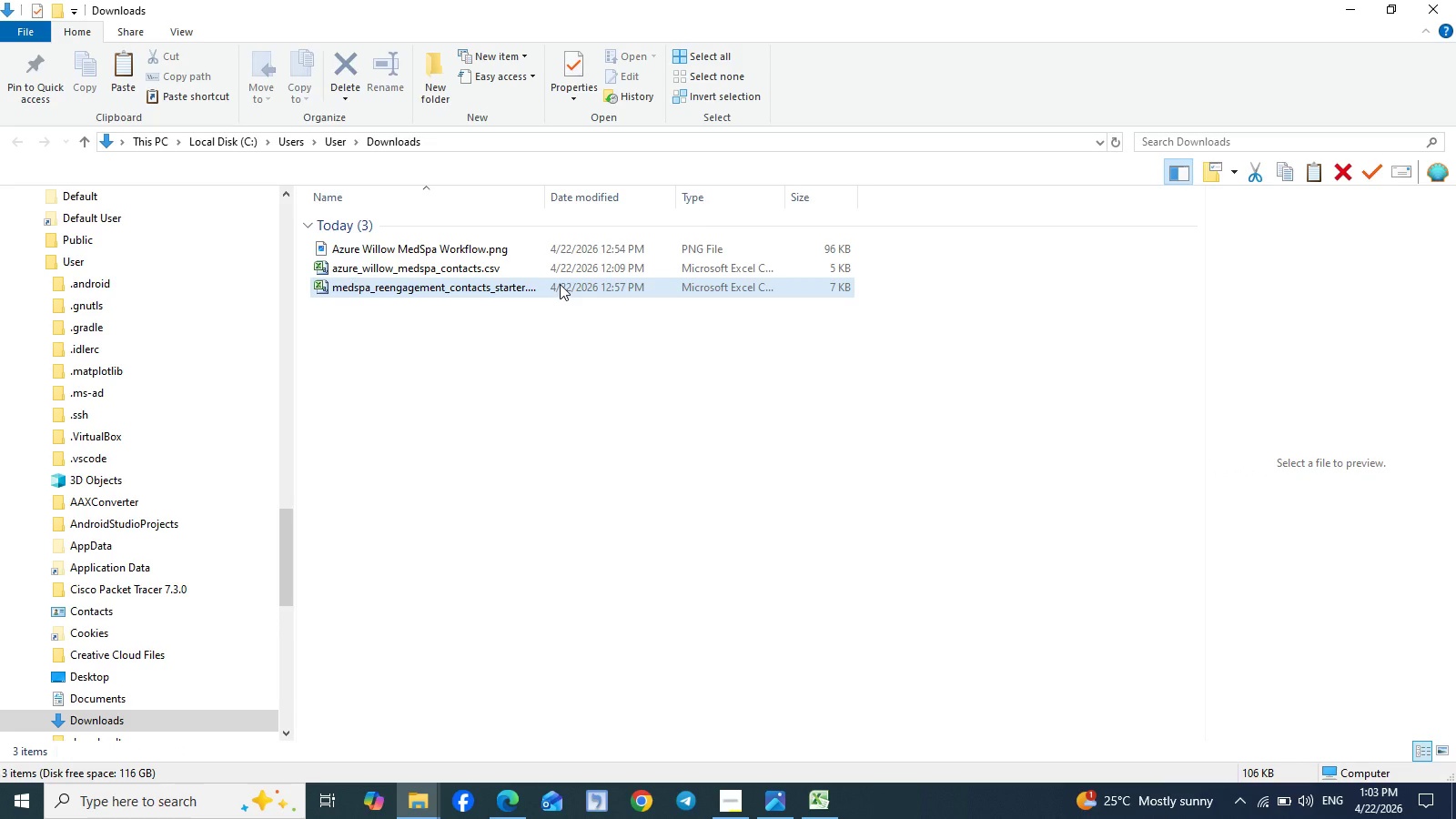 
double_click([560, 284])
 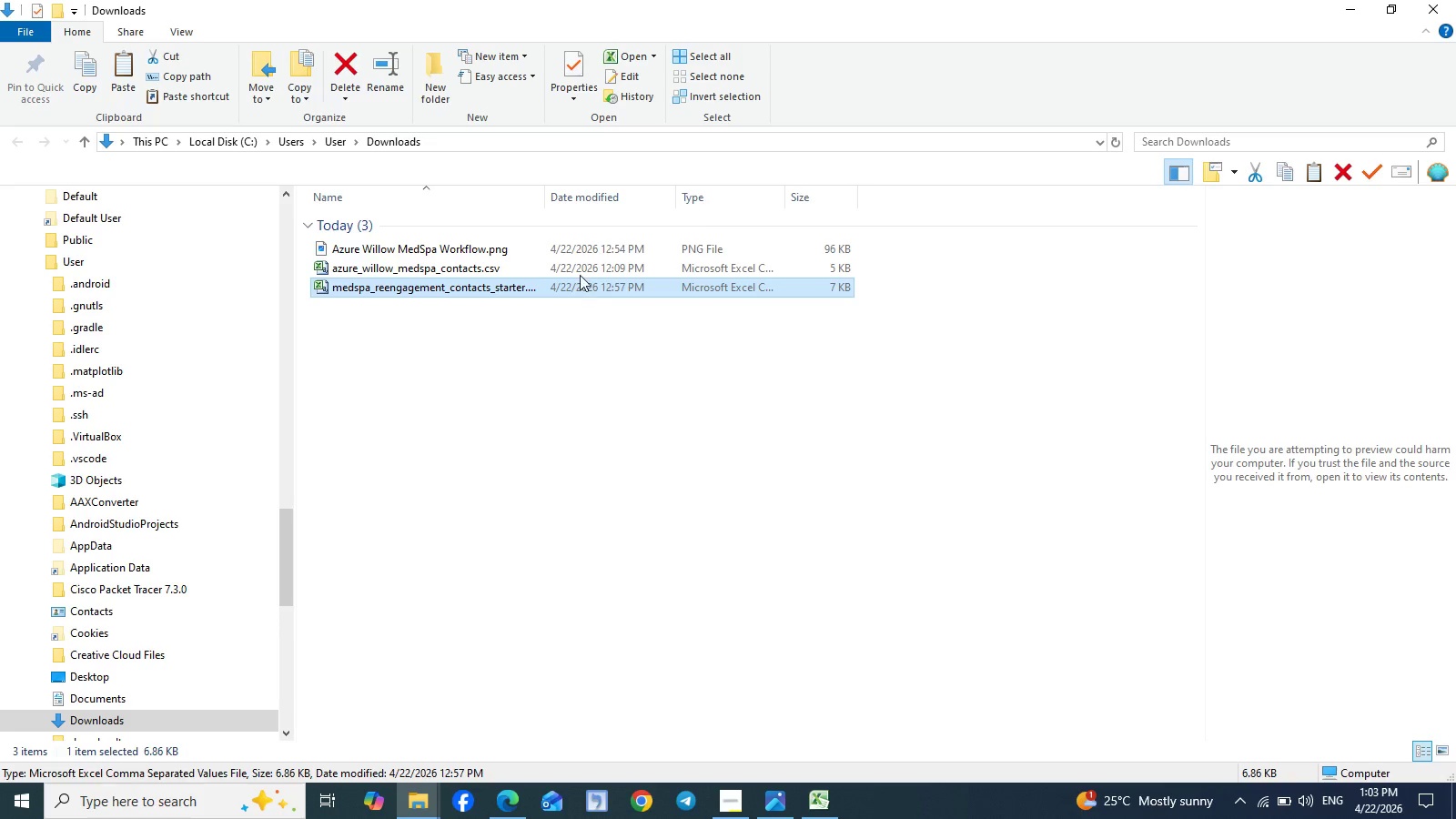 
wait(6.41)
 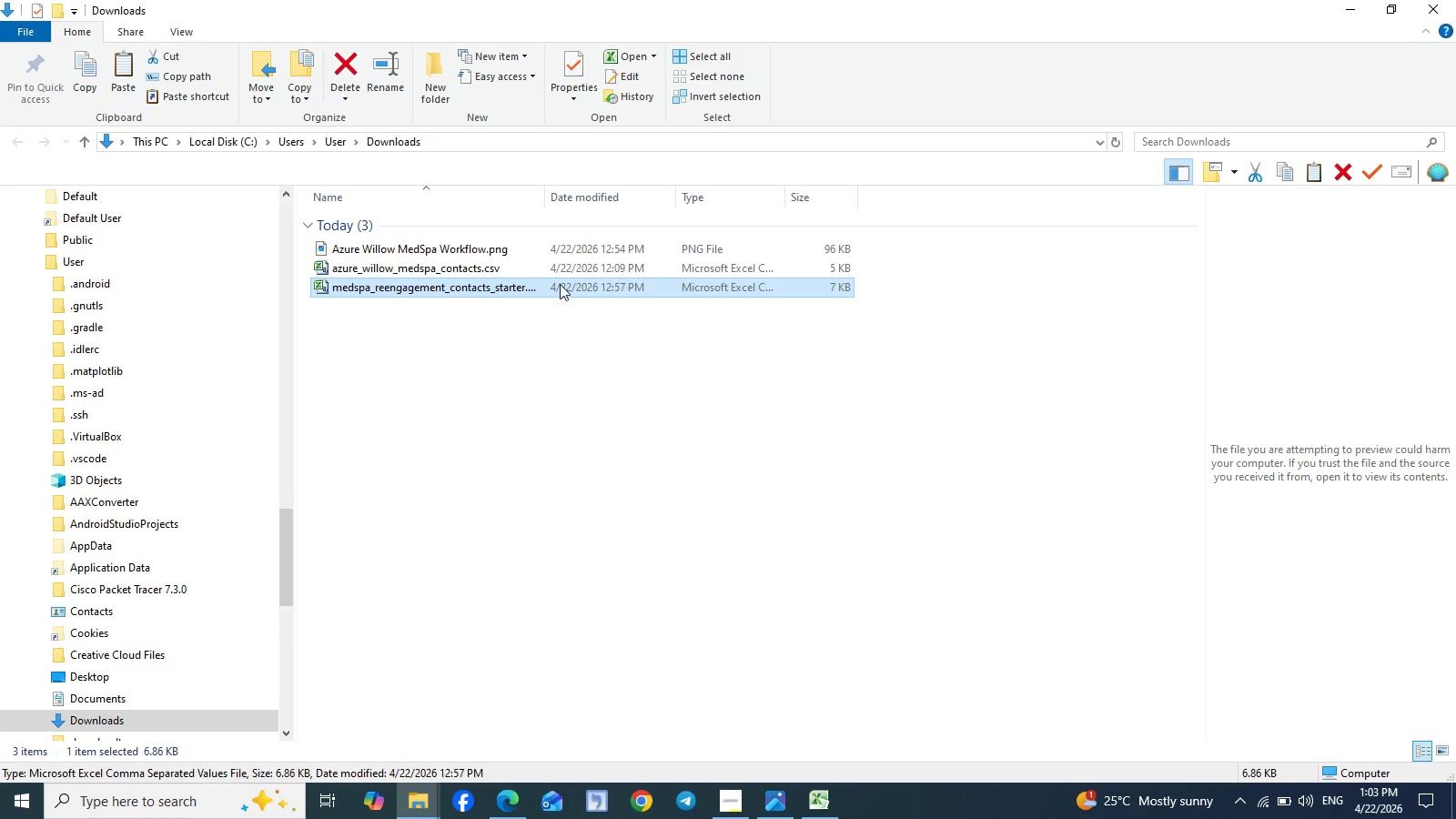 
left_click([602, 339])
 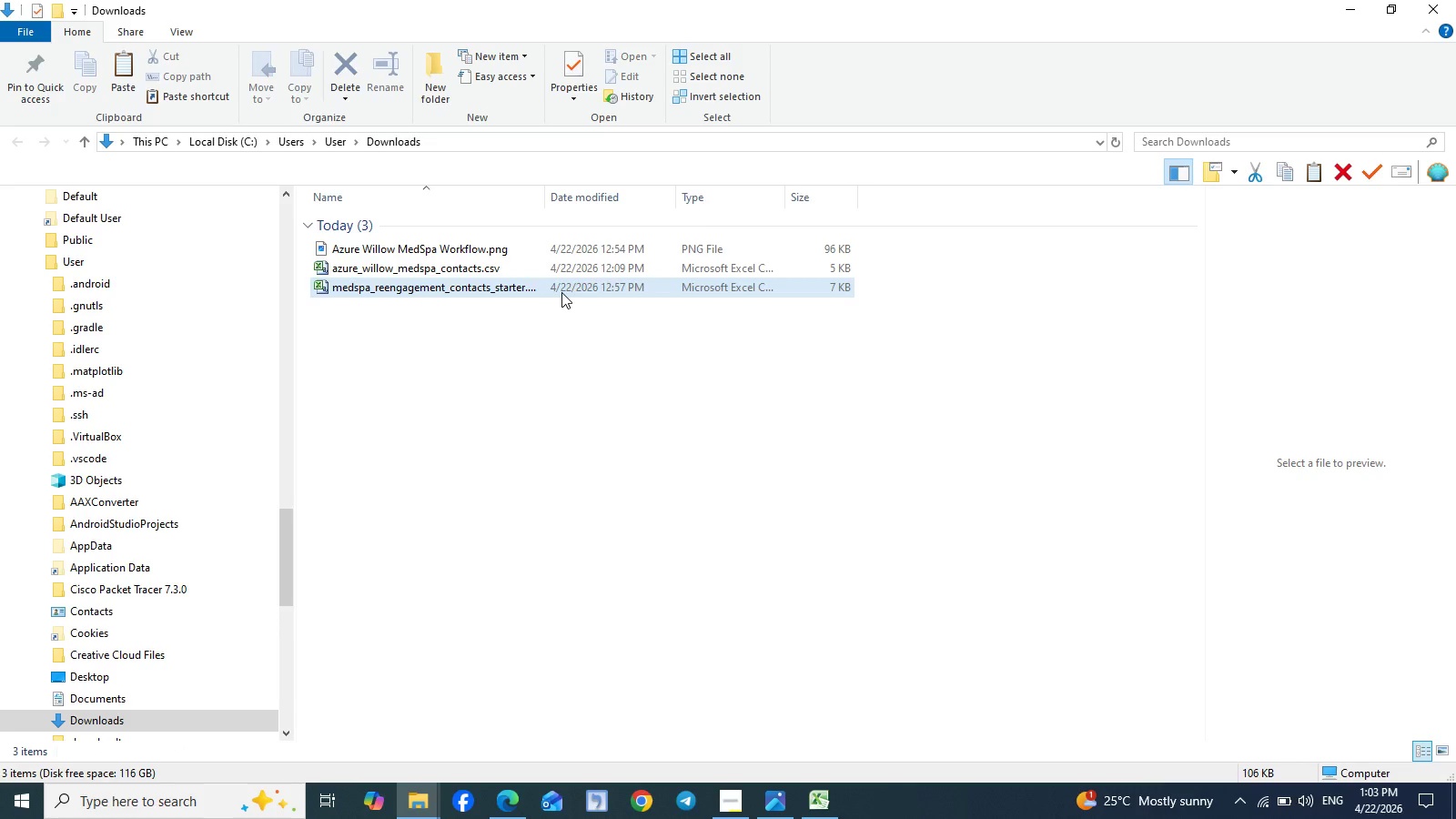 
double_click([561, 292])
 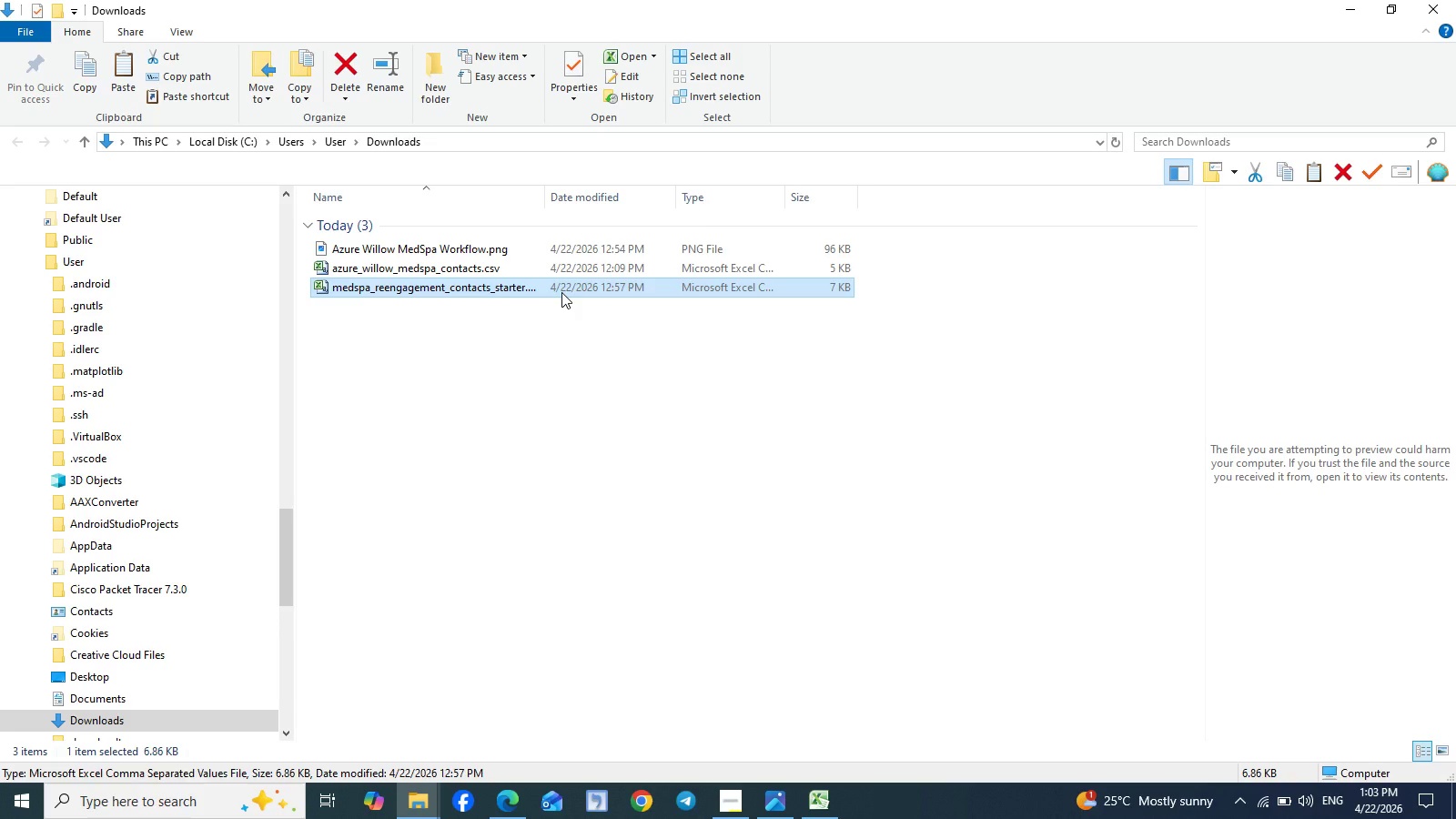 
wait(27.34)
 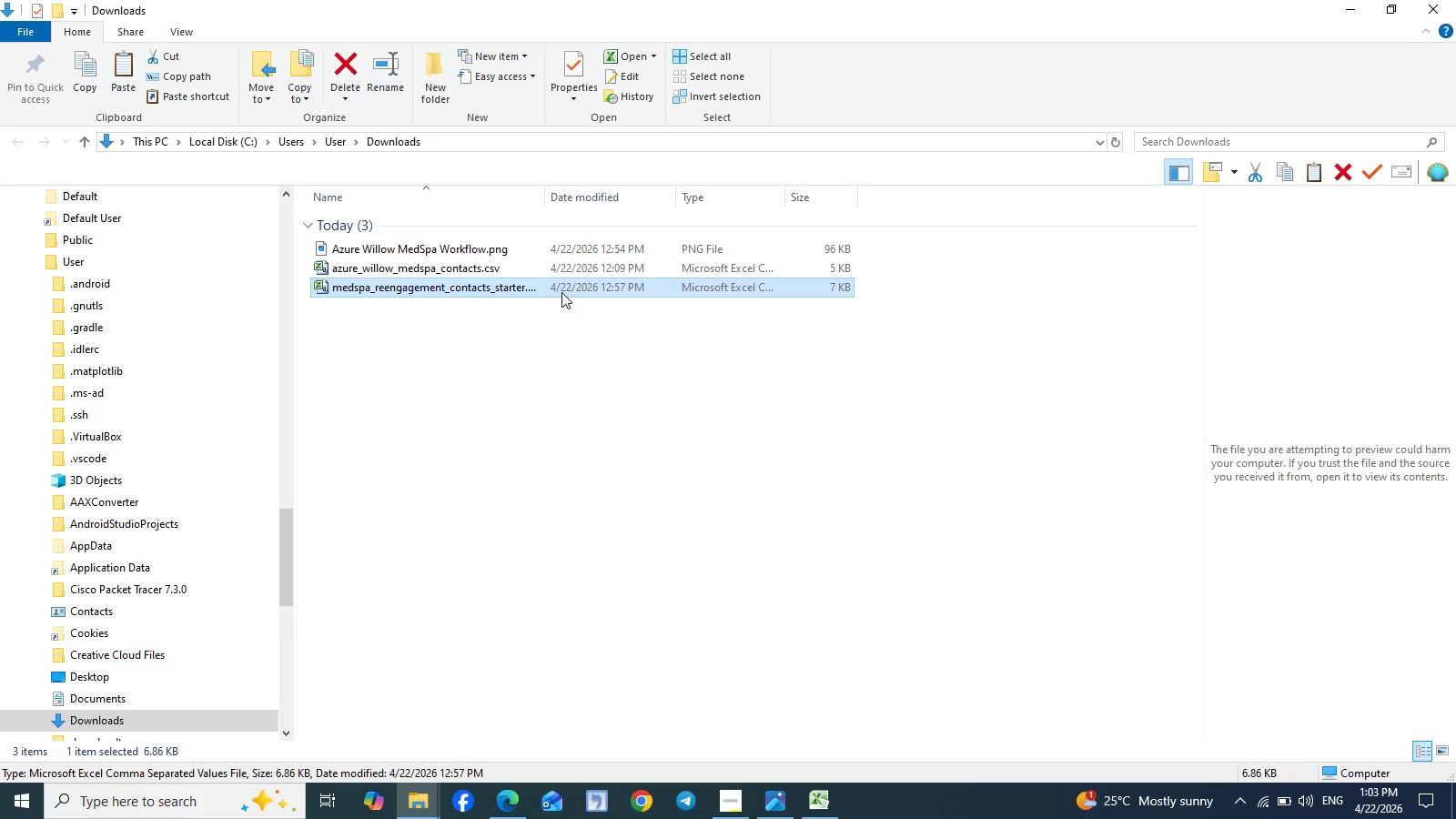 
left_click([819, 818])
 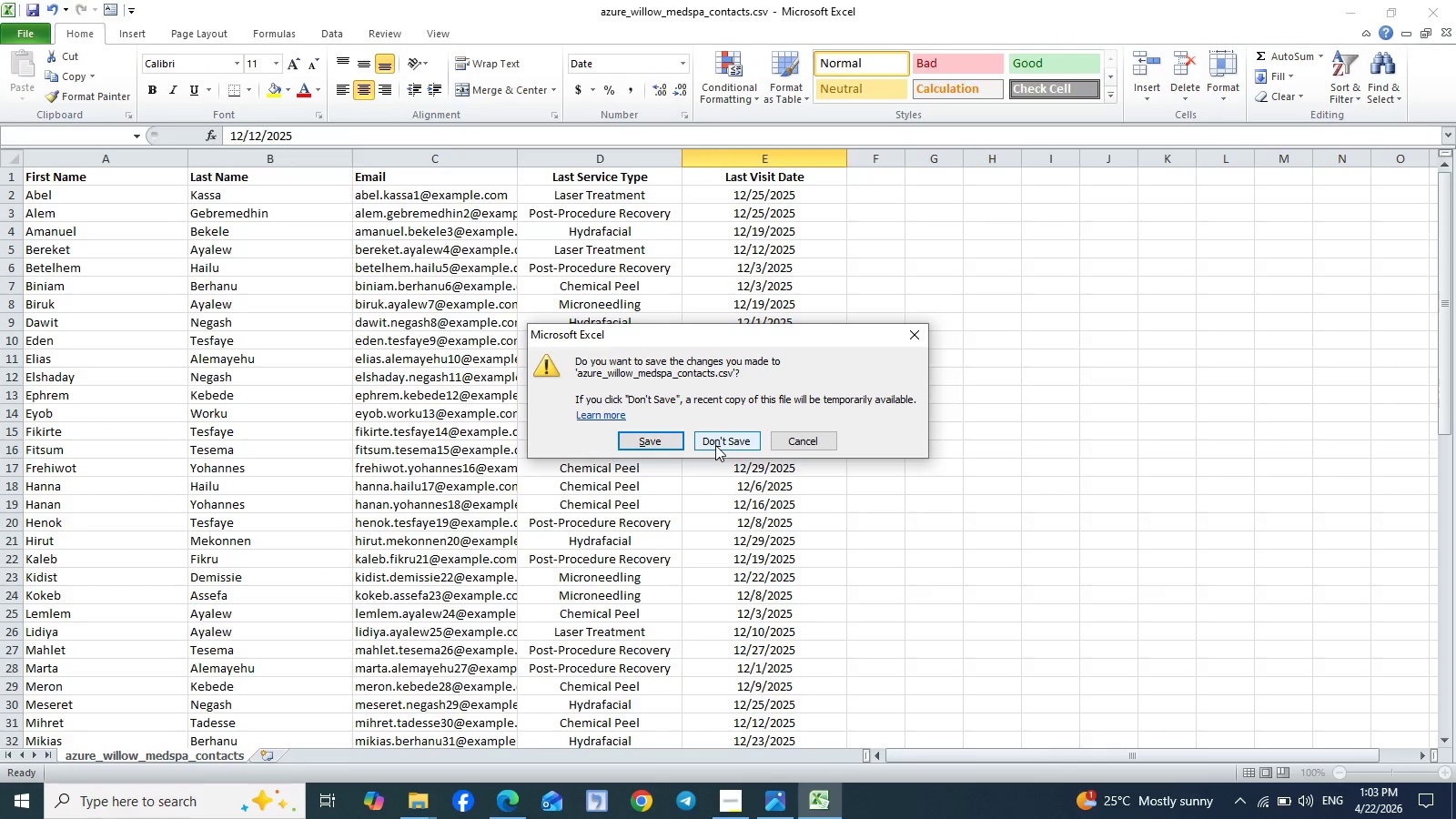 
left_click([715, 445])
 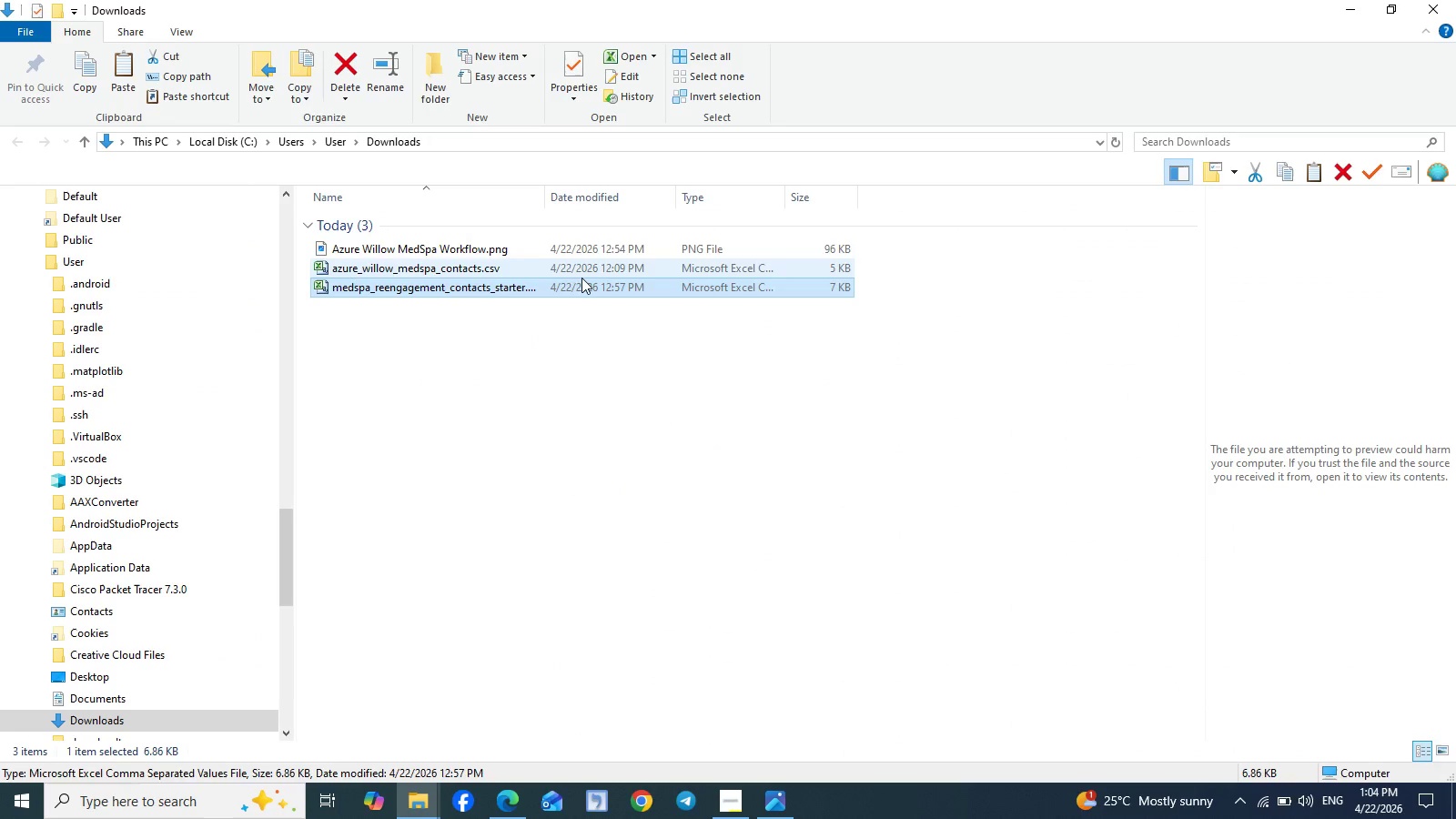 
double_click([581, 287])
 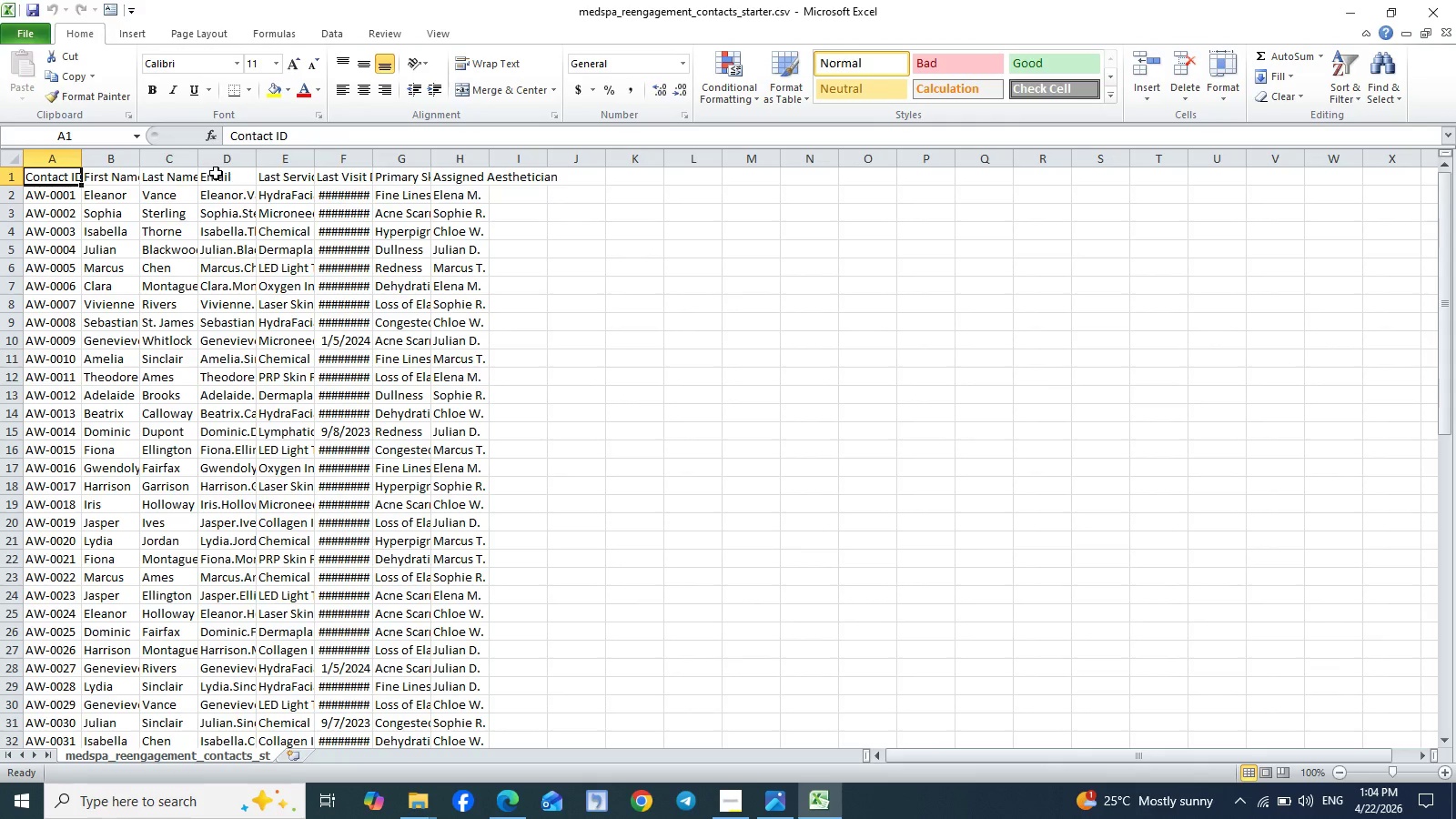 
wait(7.19)
 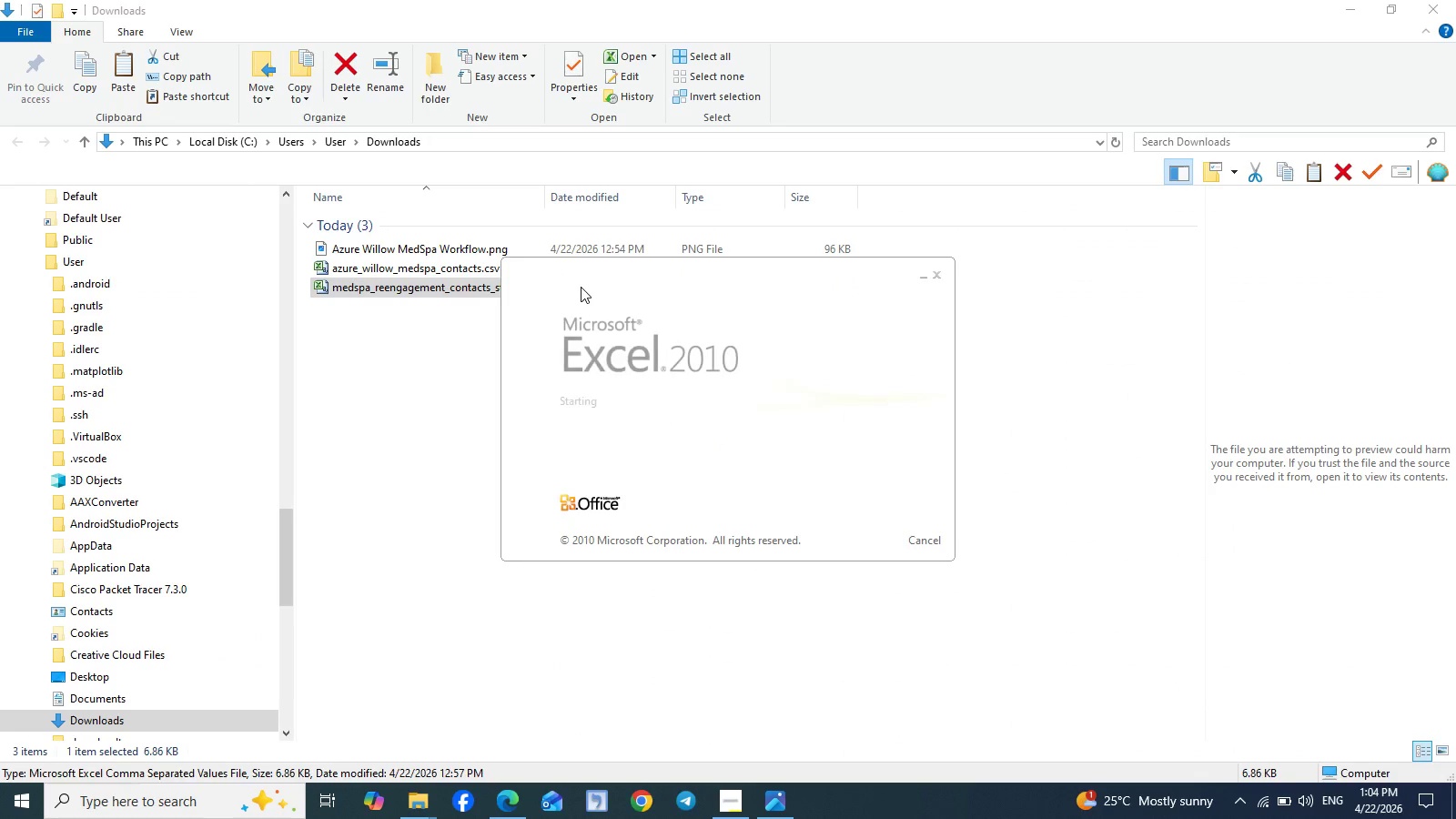 
left_click_drag(start_coordinate=[52, 161], to_coordinate=[448, 159])
 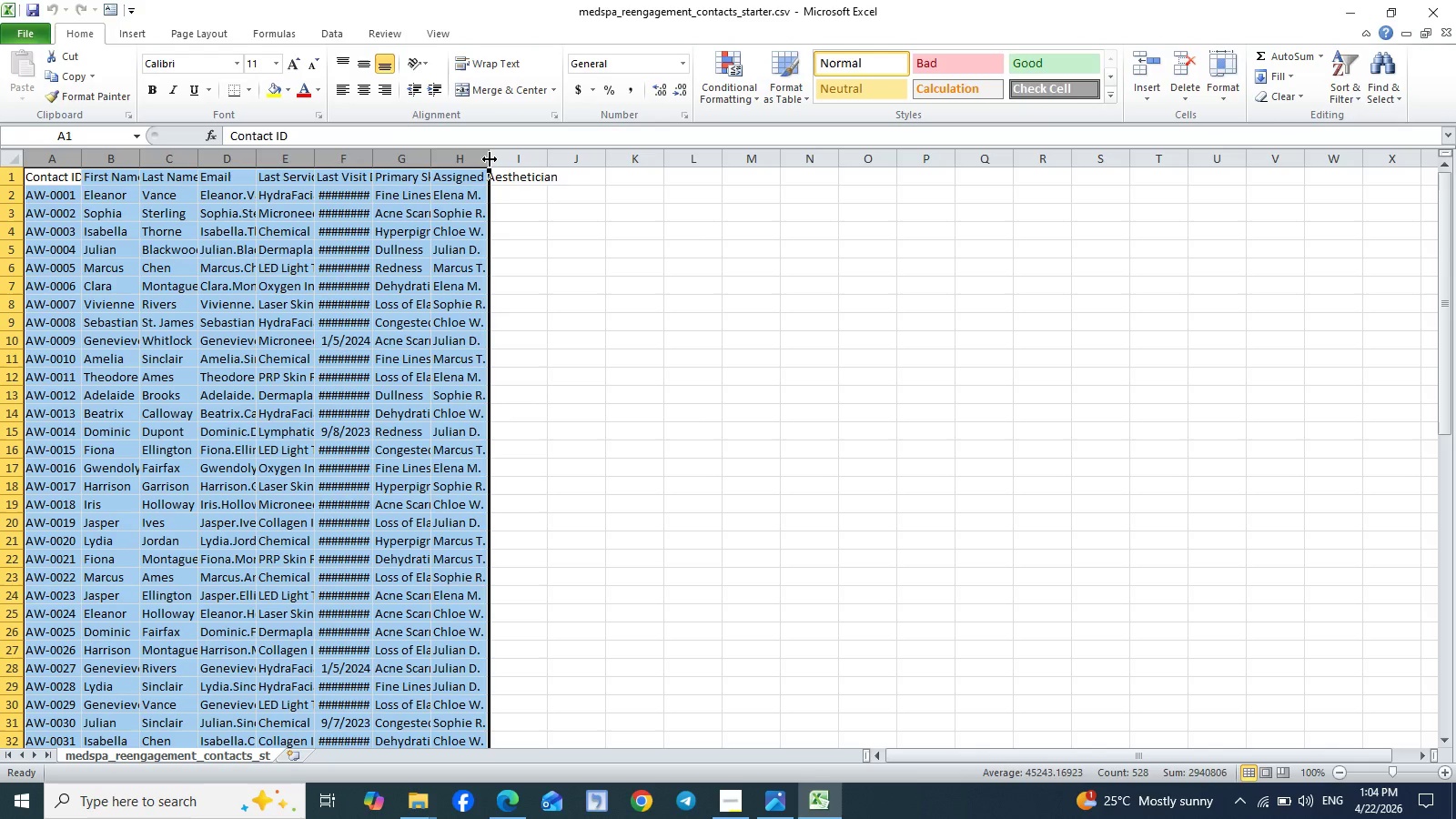 
left_click_drag(start_coordinate=[490, 159], to_coordinate=[537, 154])
 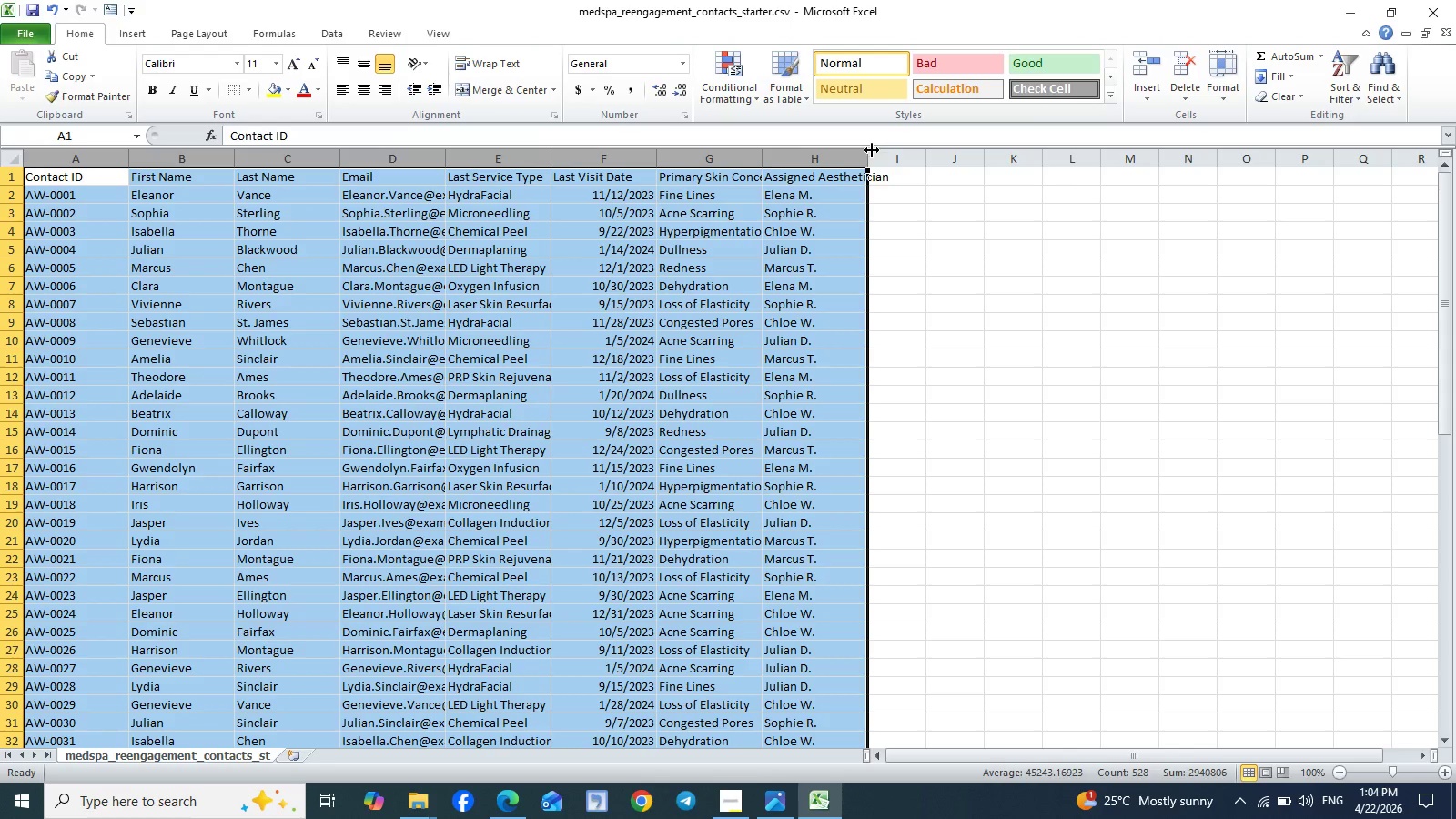 
left_click_drag(start_coordinate=[868, 159], to_coordinate=[899, 158])
 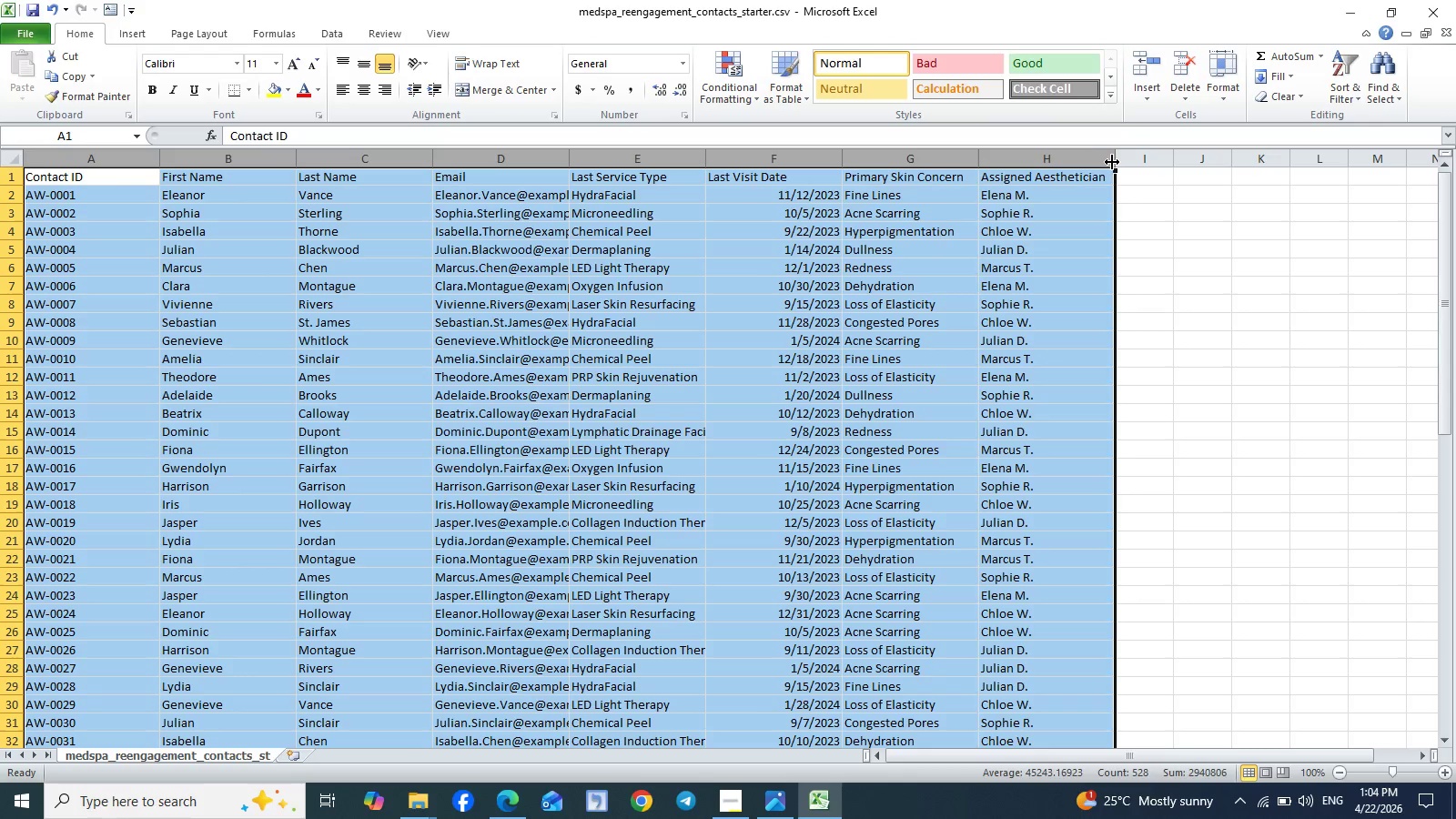 
left_click_drag(start_coordinate=[1114, 162], to_coordinate=[1126, 159])
 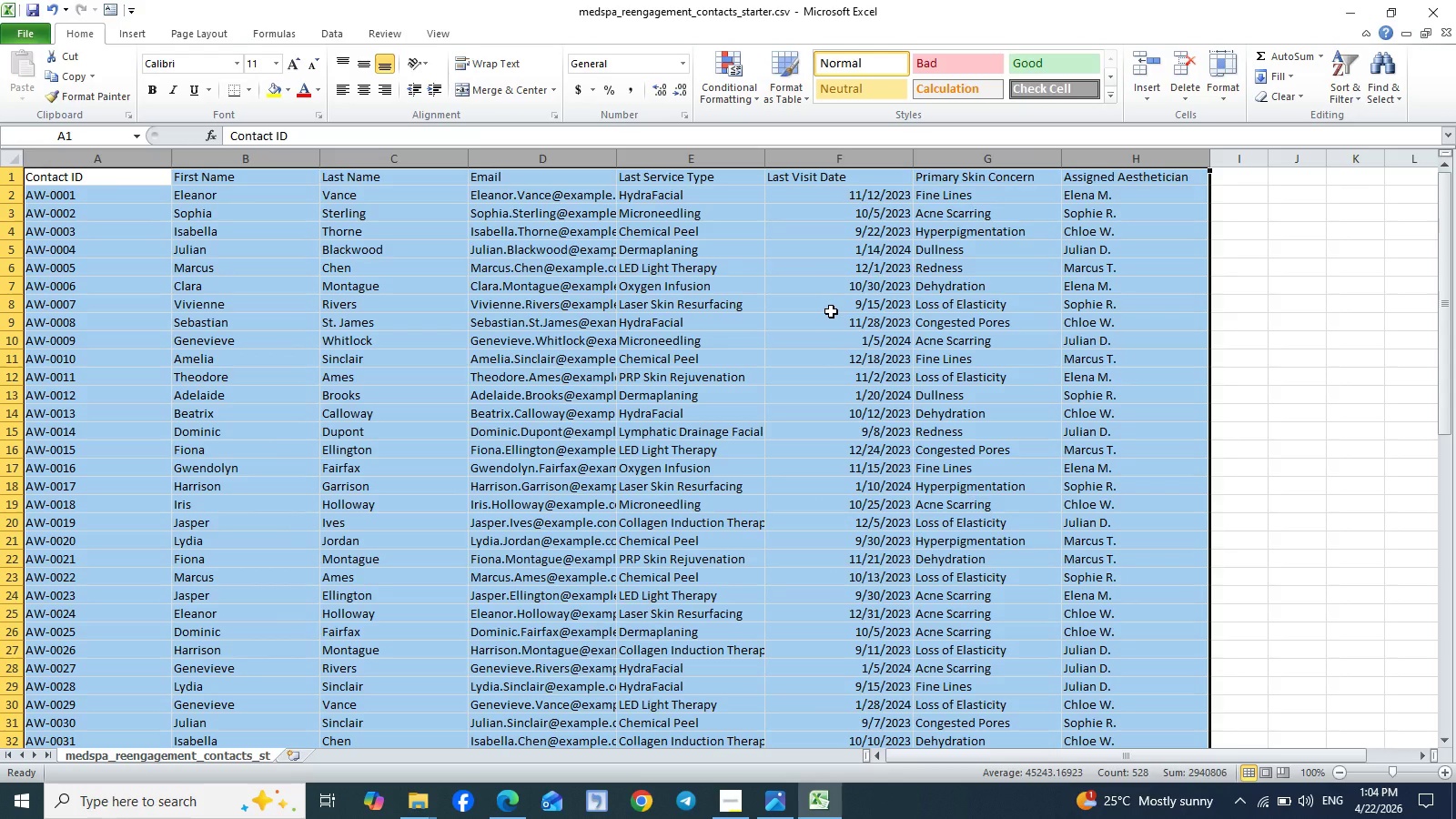 
left_click([831, 311])
 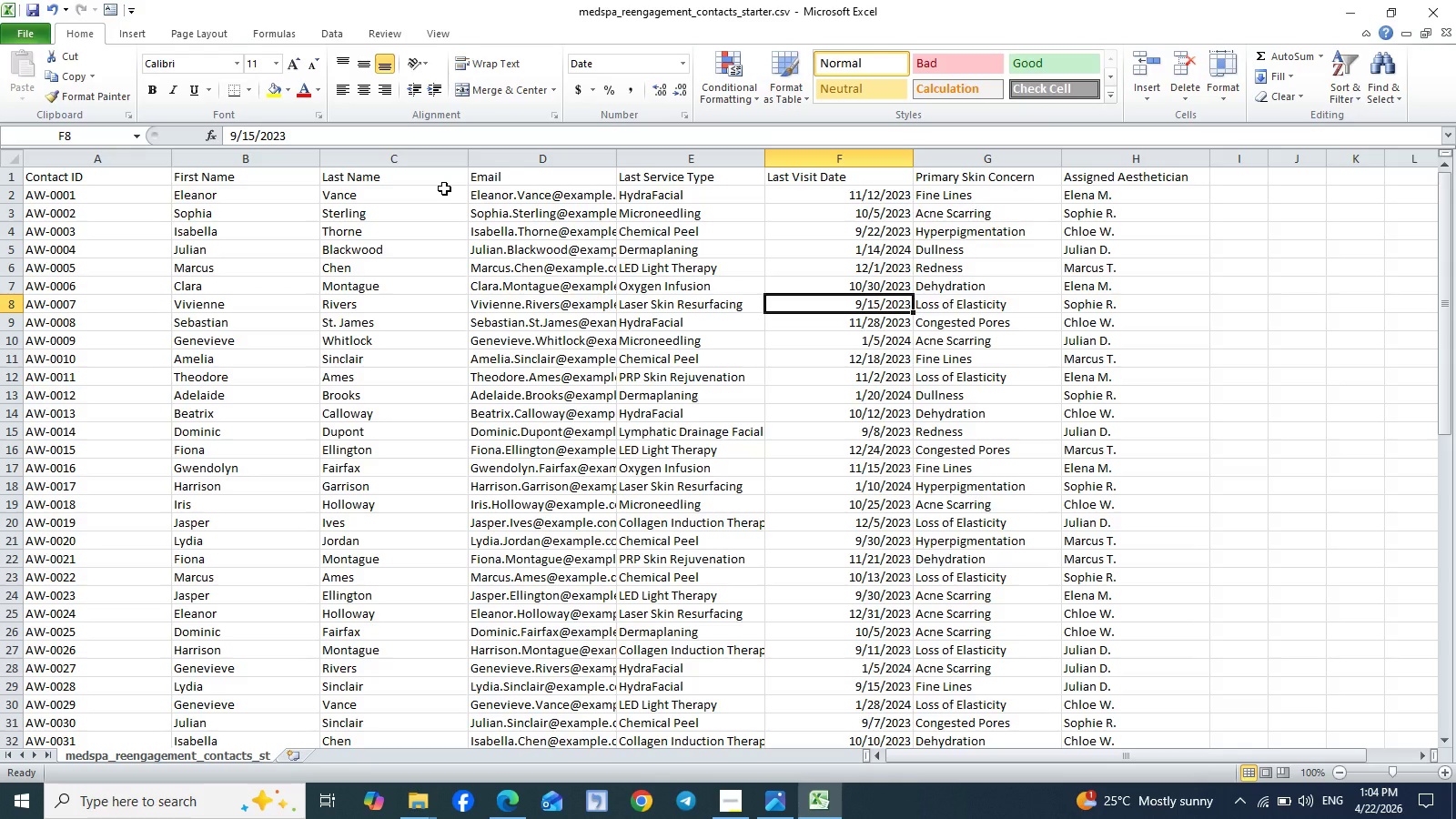 
wait(15.58)
 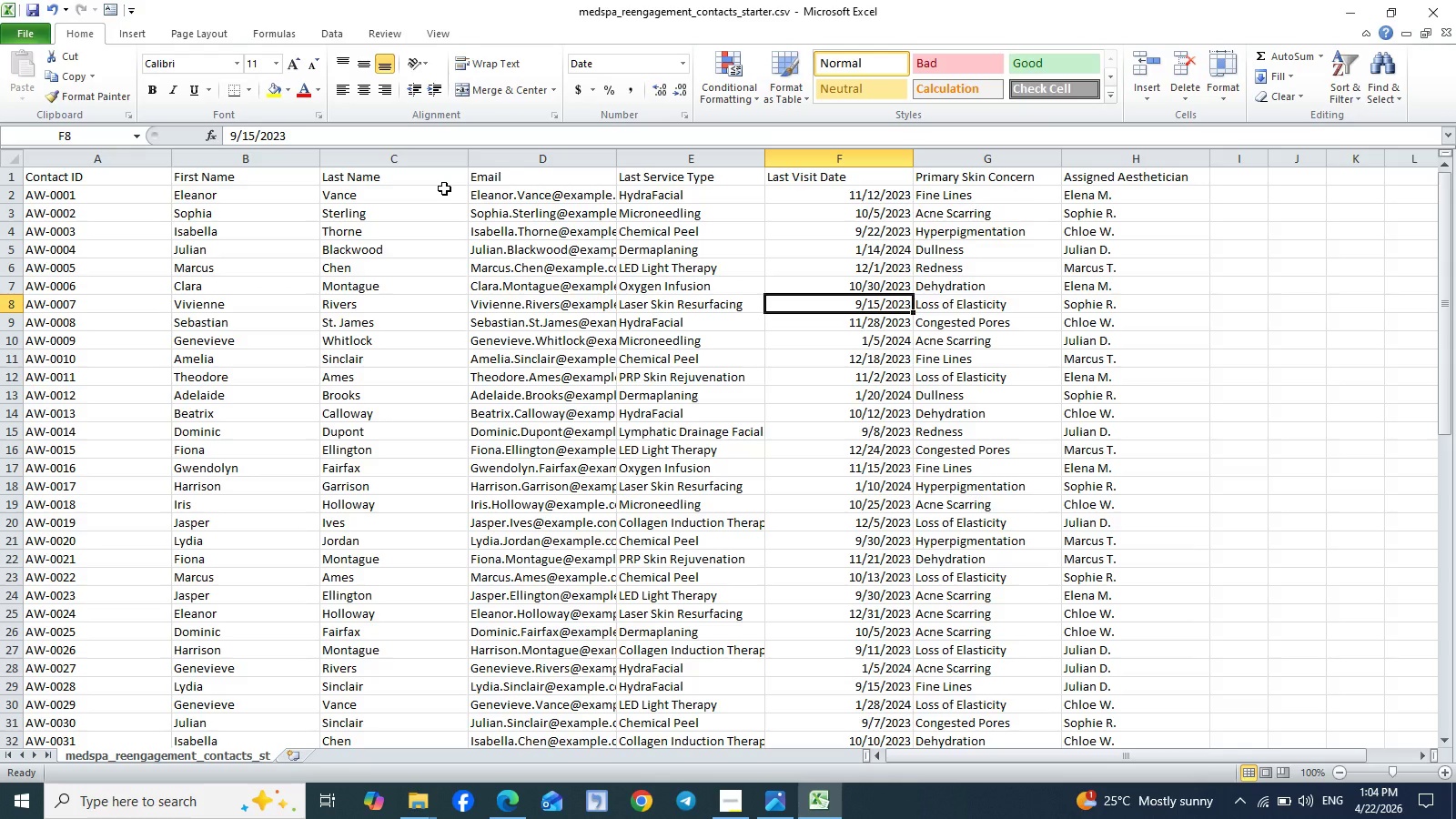 
left_click([503, 812])
 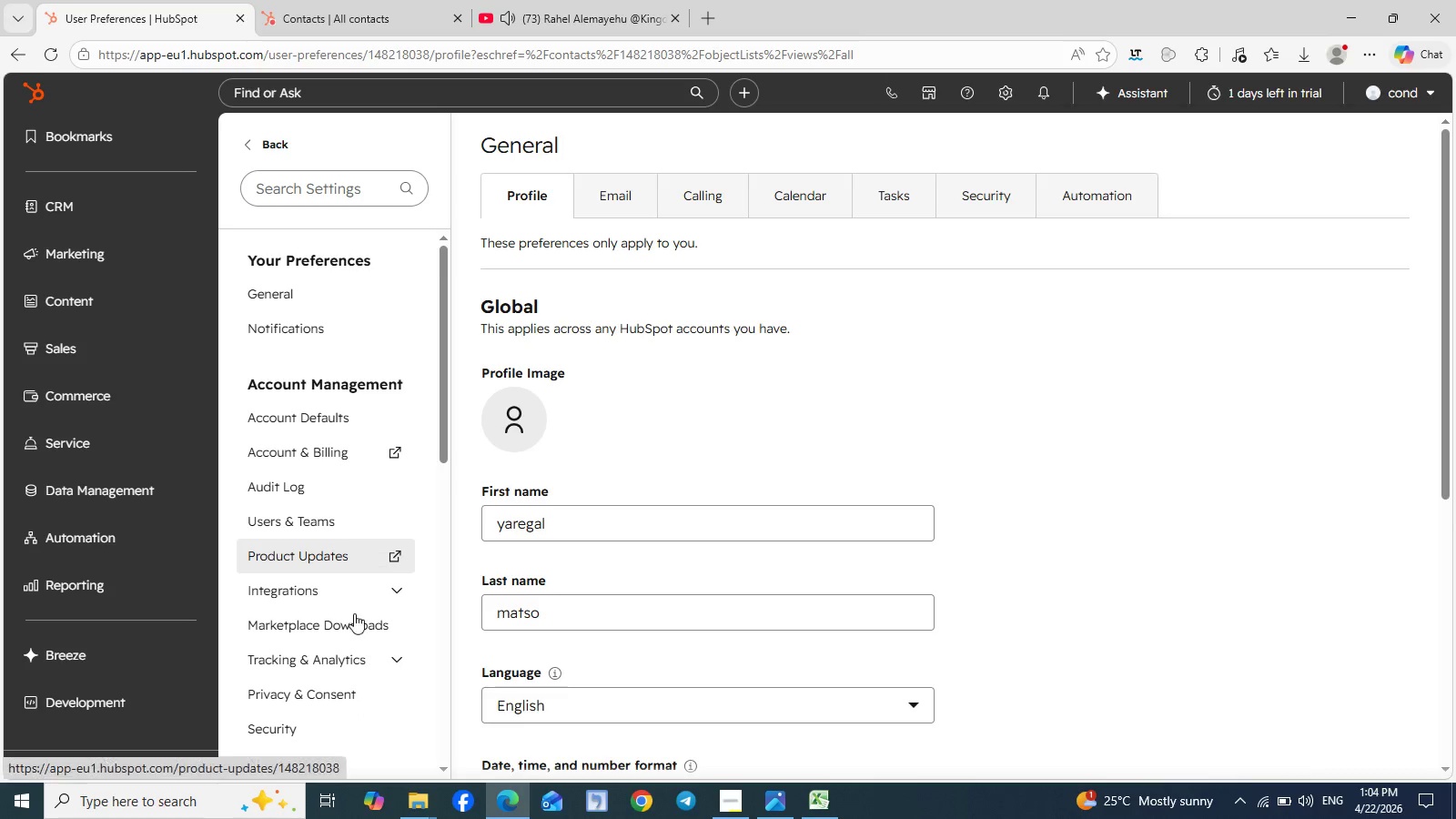 
scroll: coordinate [339, 654], scroll_direction: down, amount: 2.0
 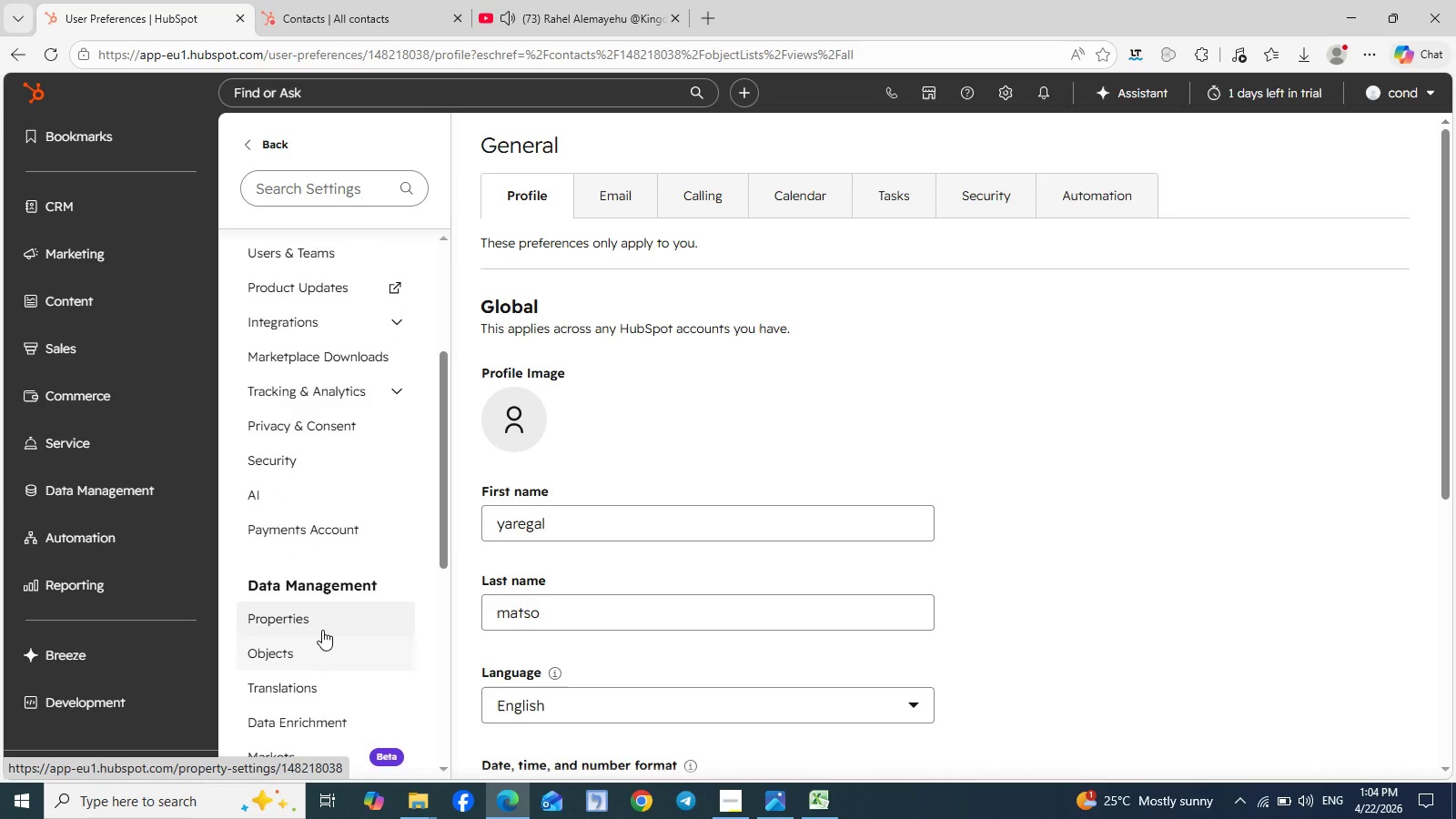 
left_click([321, 629])
 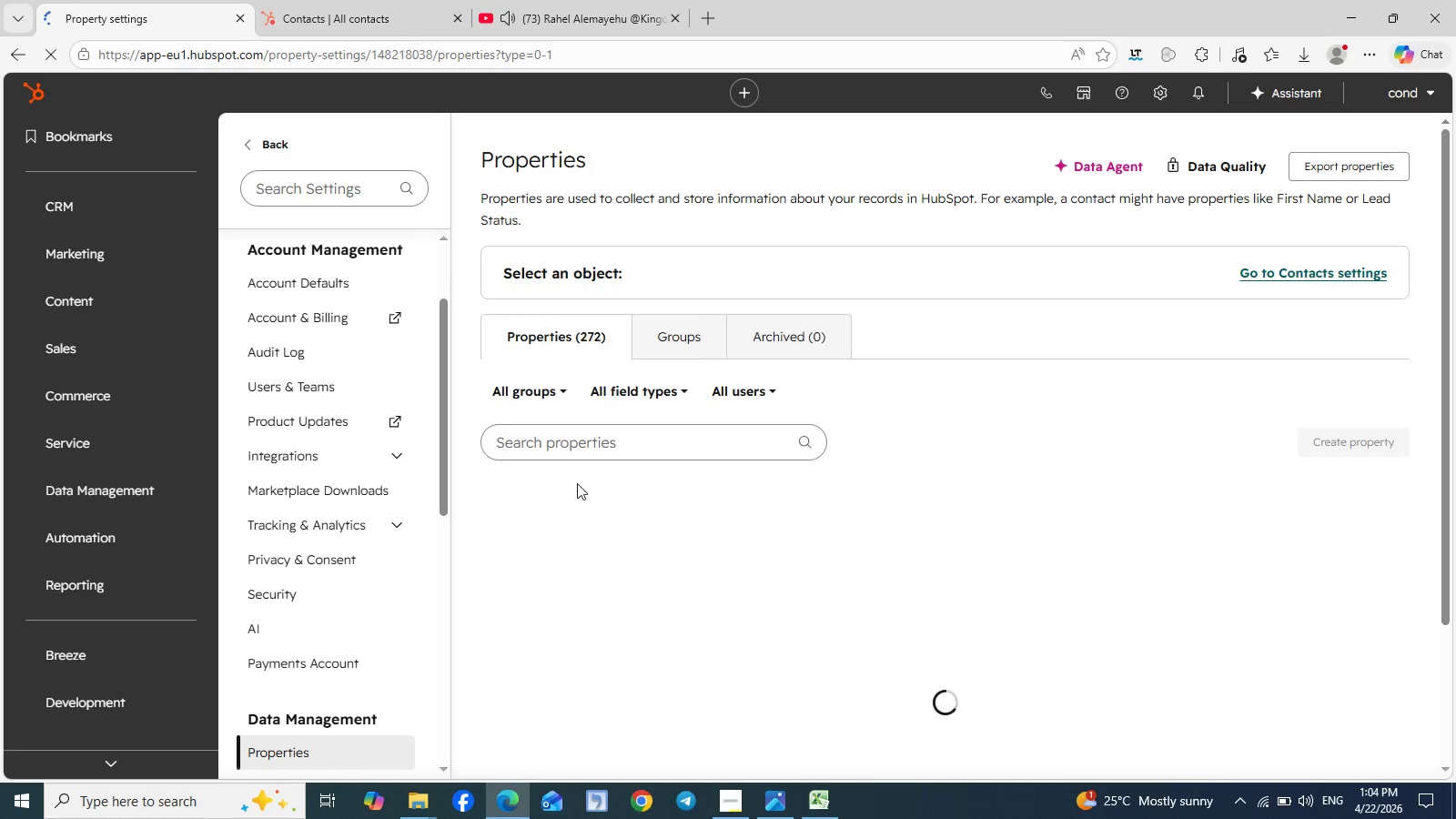 
wait(6.94)
 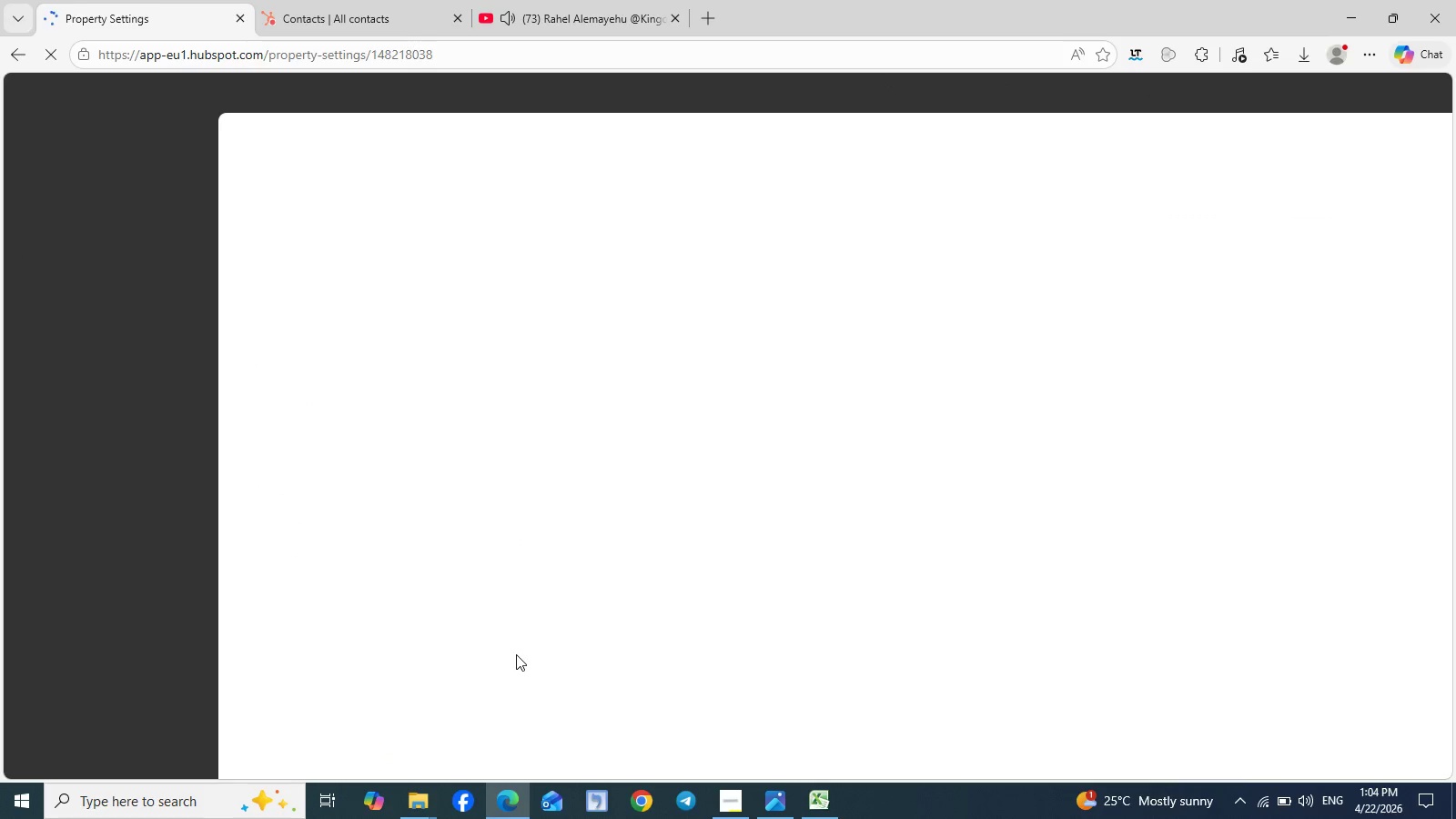 
left_click([554, 450])
 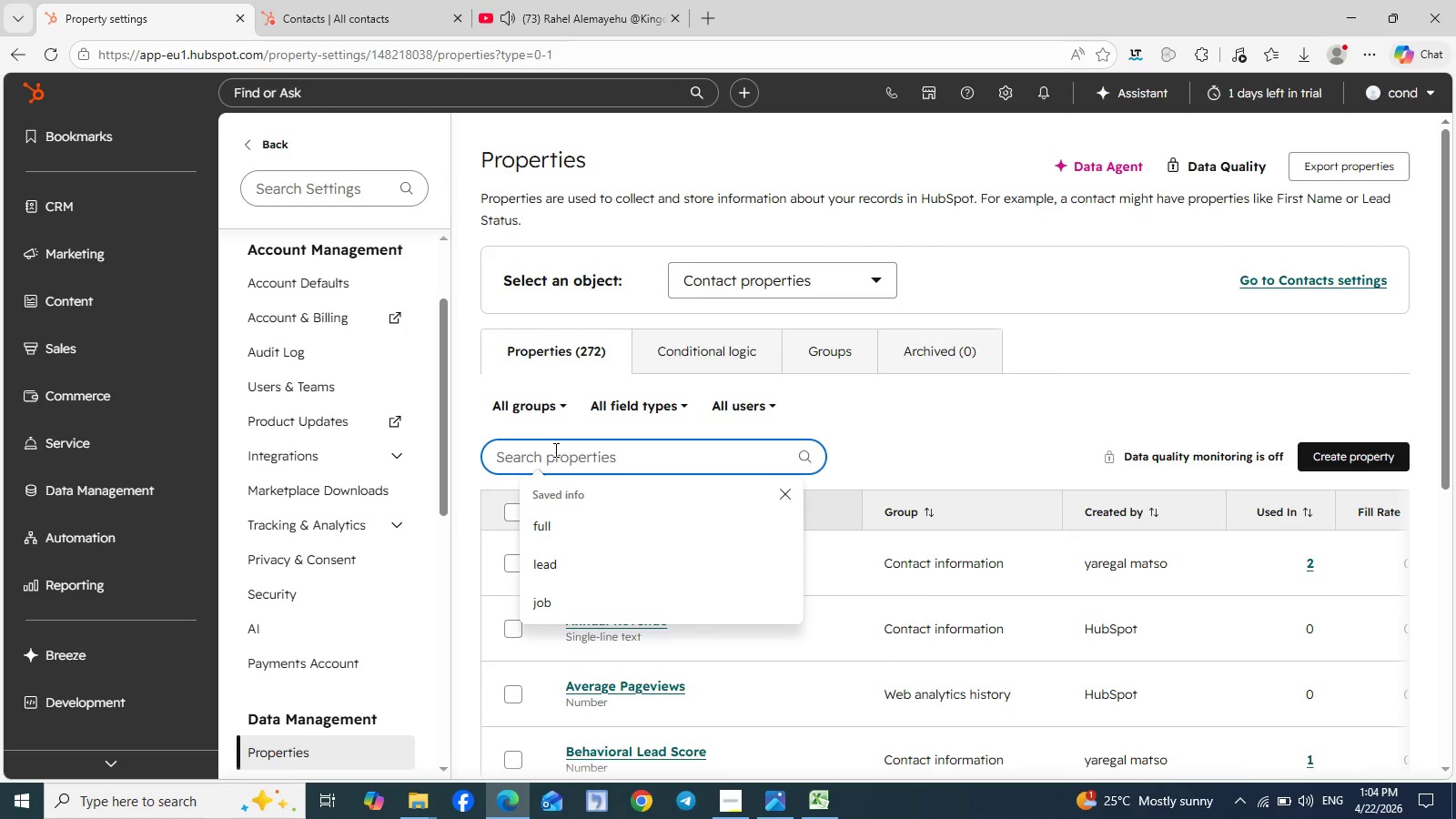 
type(last ser)
 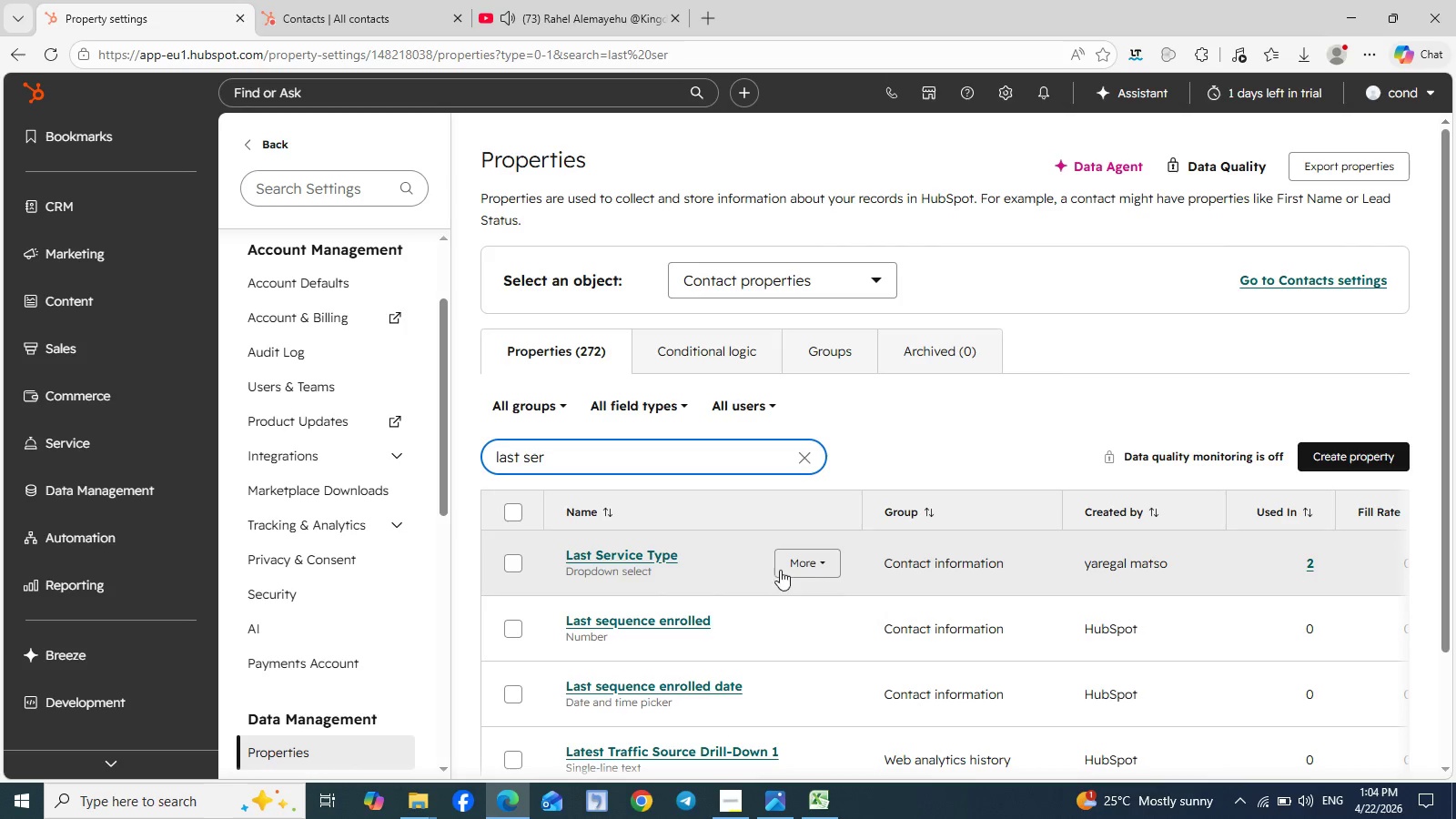 
left_click([835, 561])
 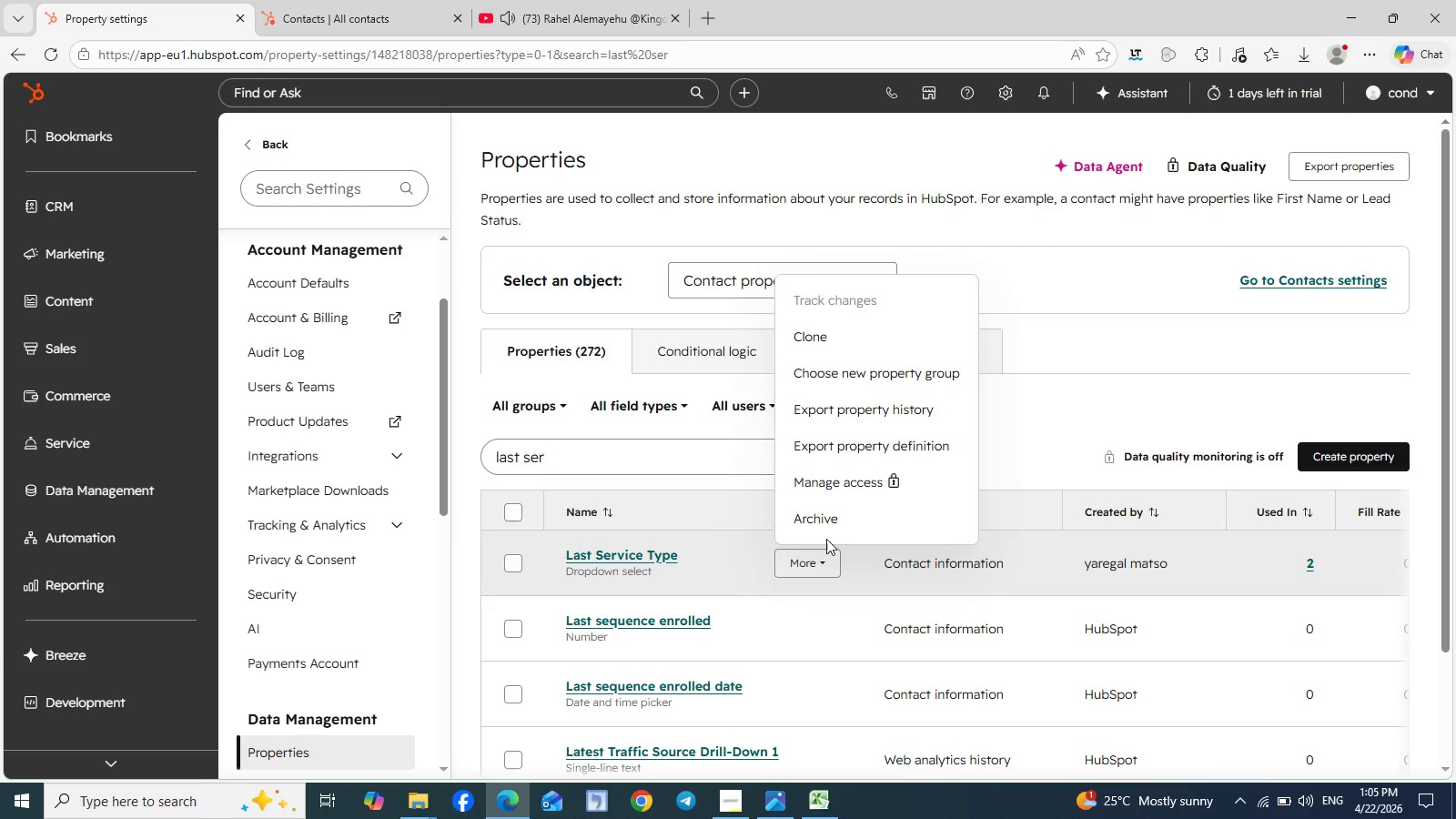 
left_click([824, 527])
 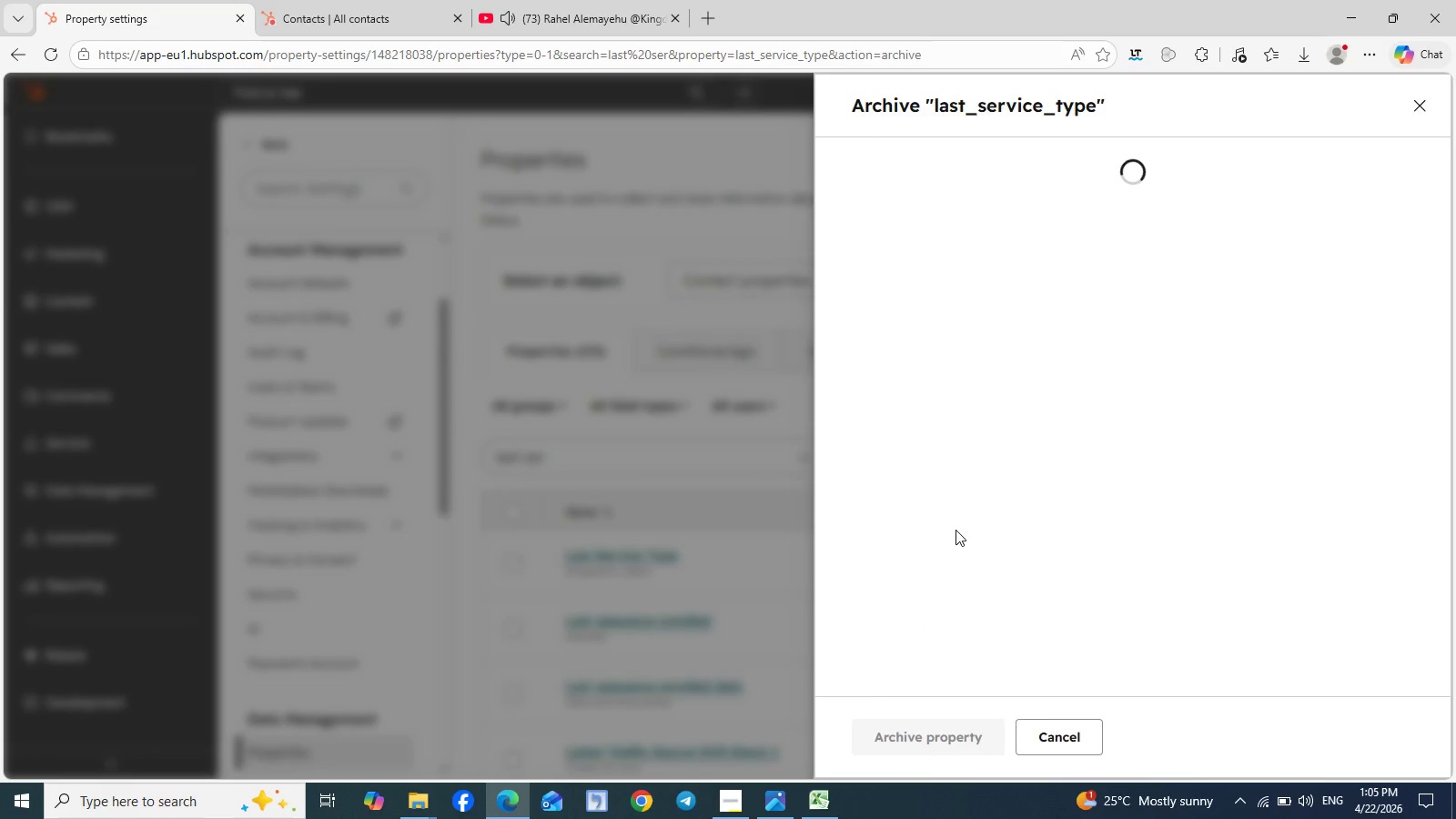 
wait(8.05)
 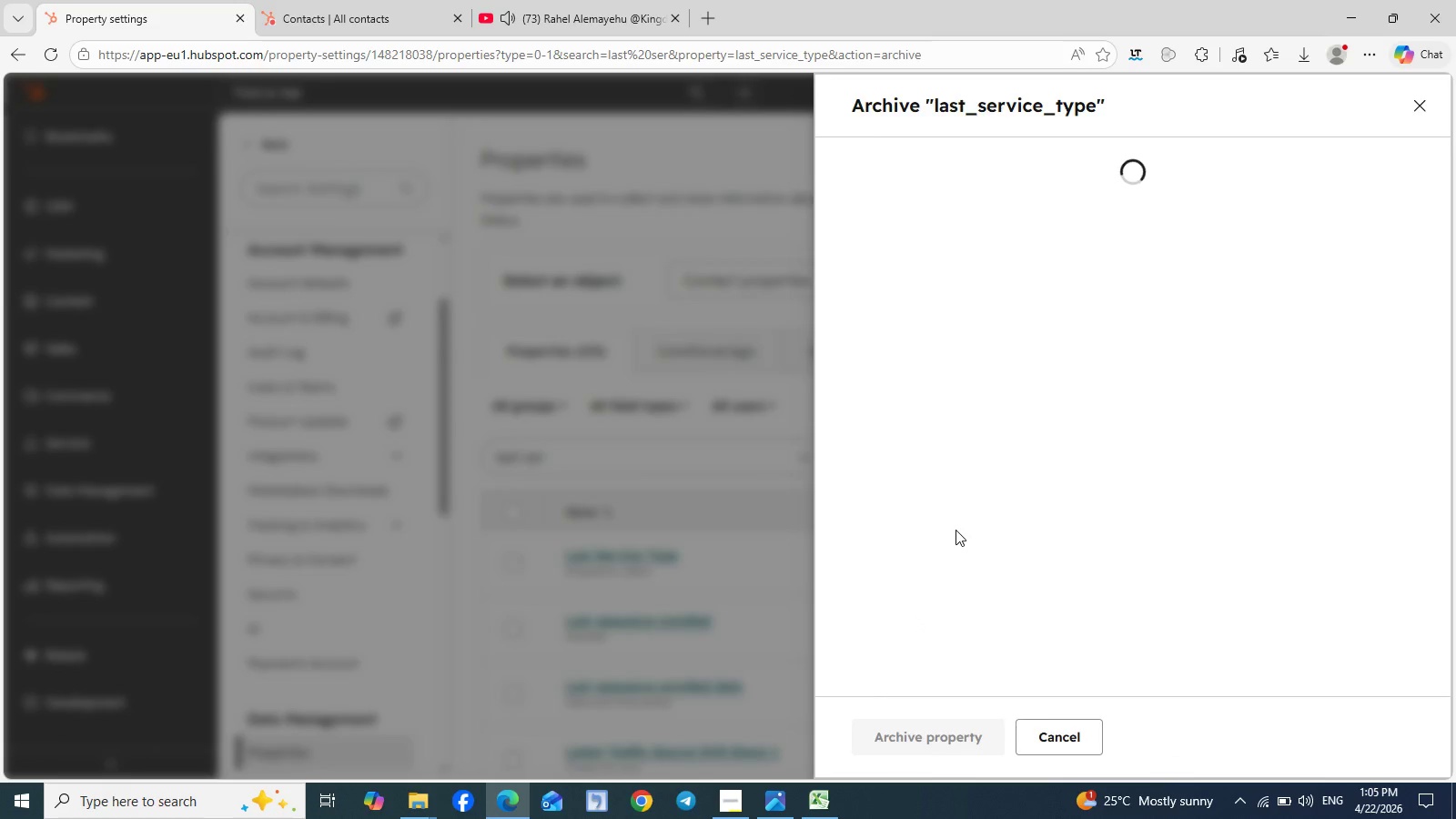 
left_click([1377, 526])
 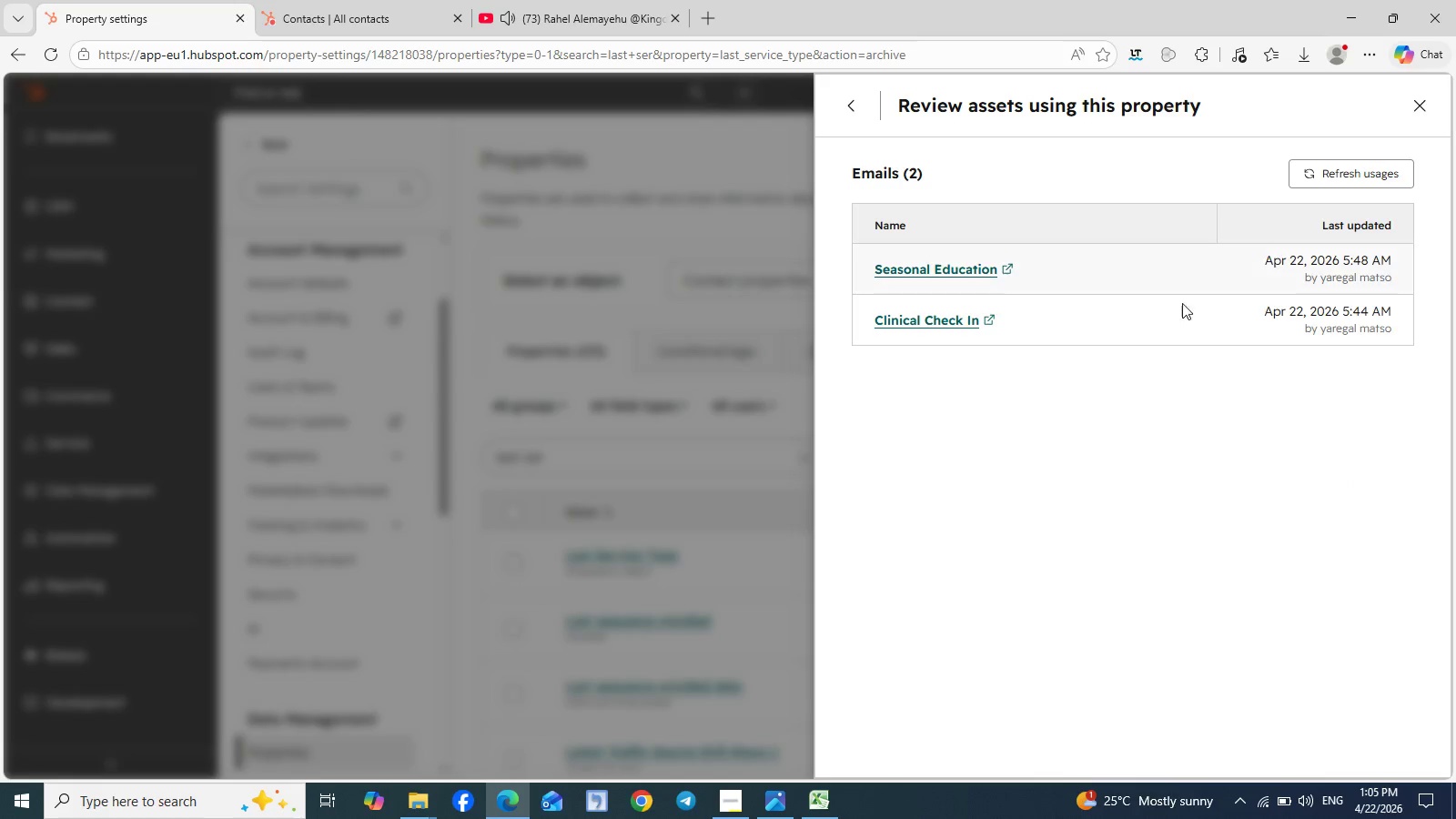 
wait(8.38)
 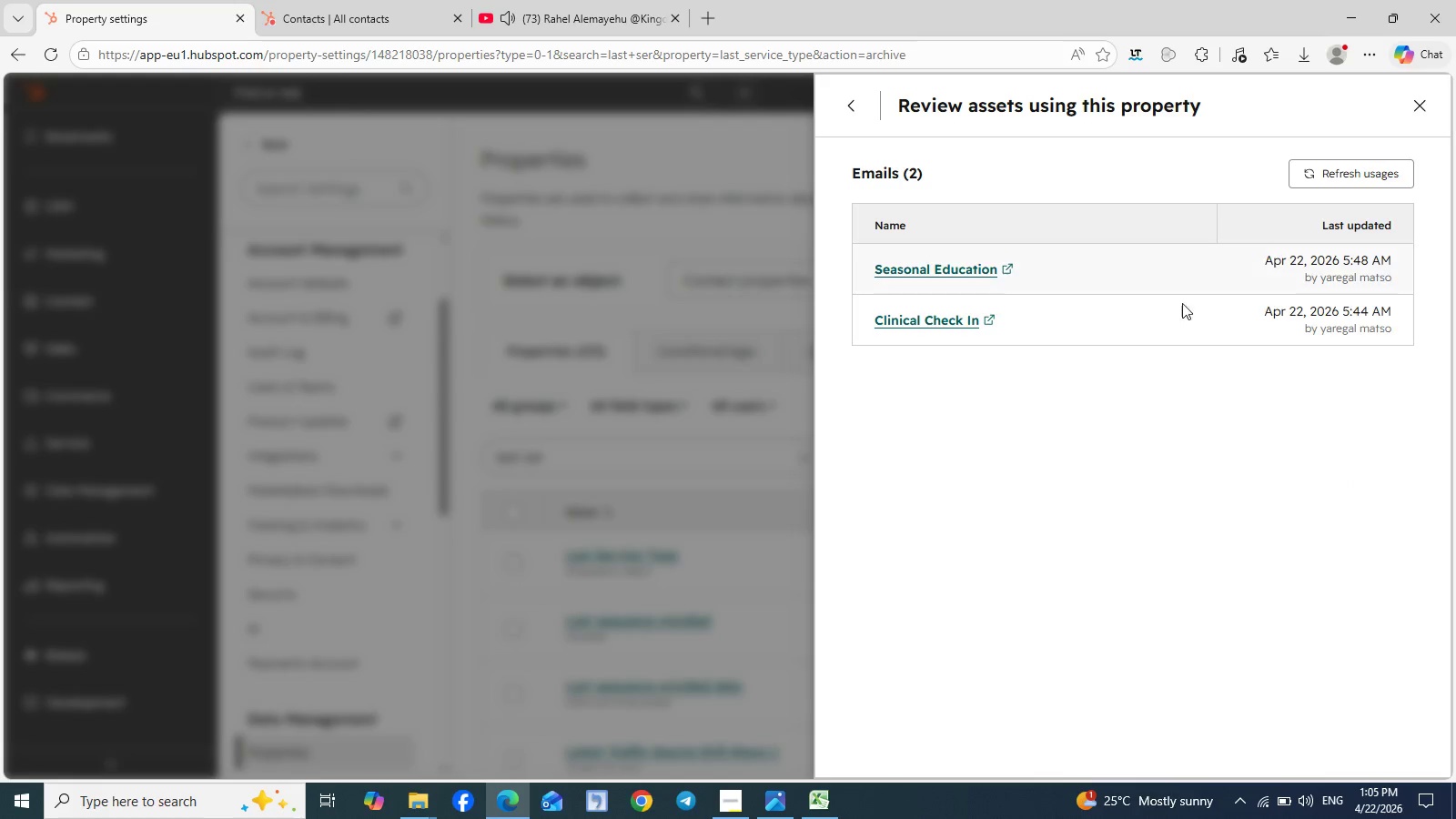 
left_click([1299, 175])
 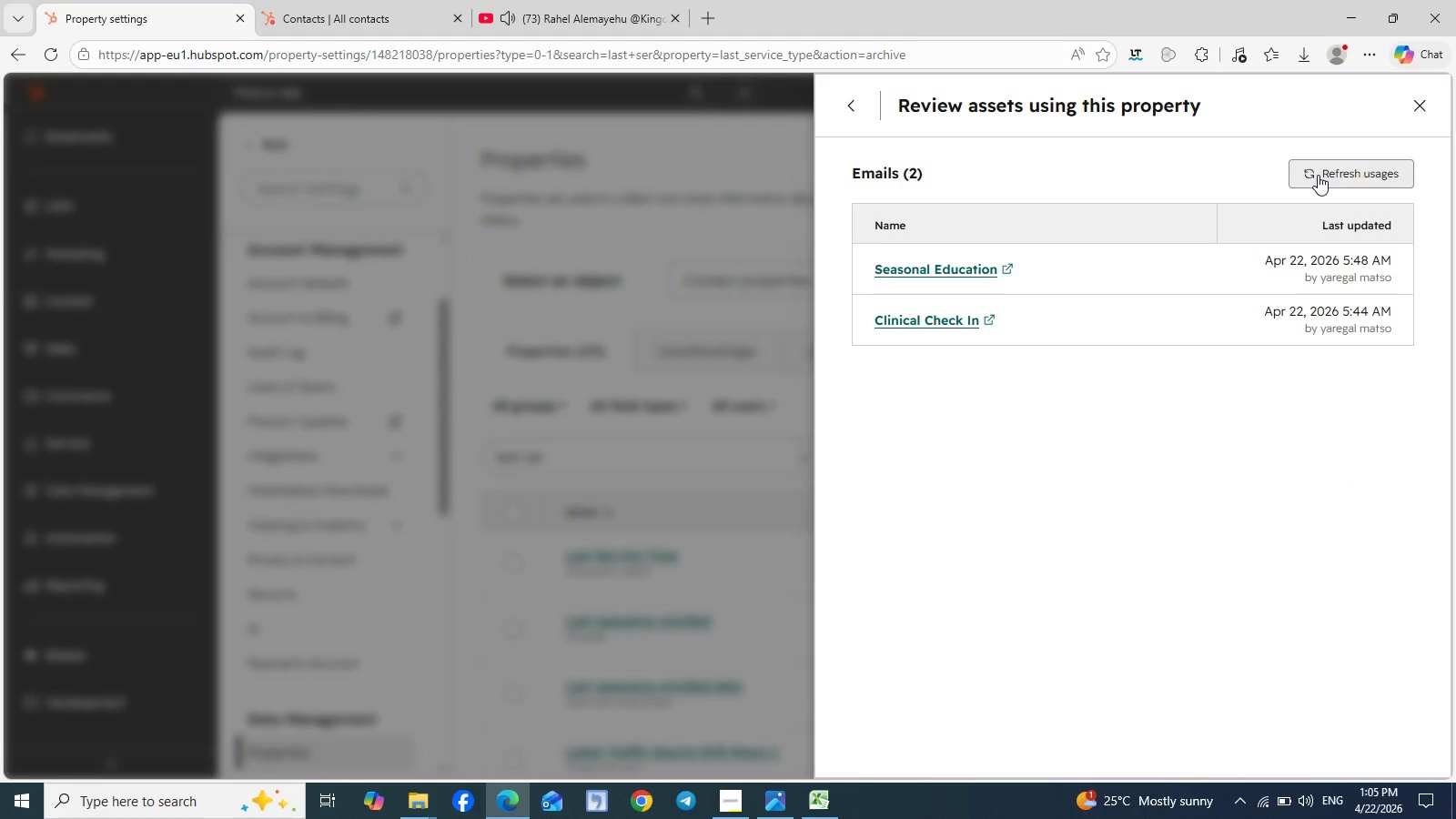 
left_click([1318, 175])
 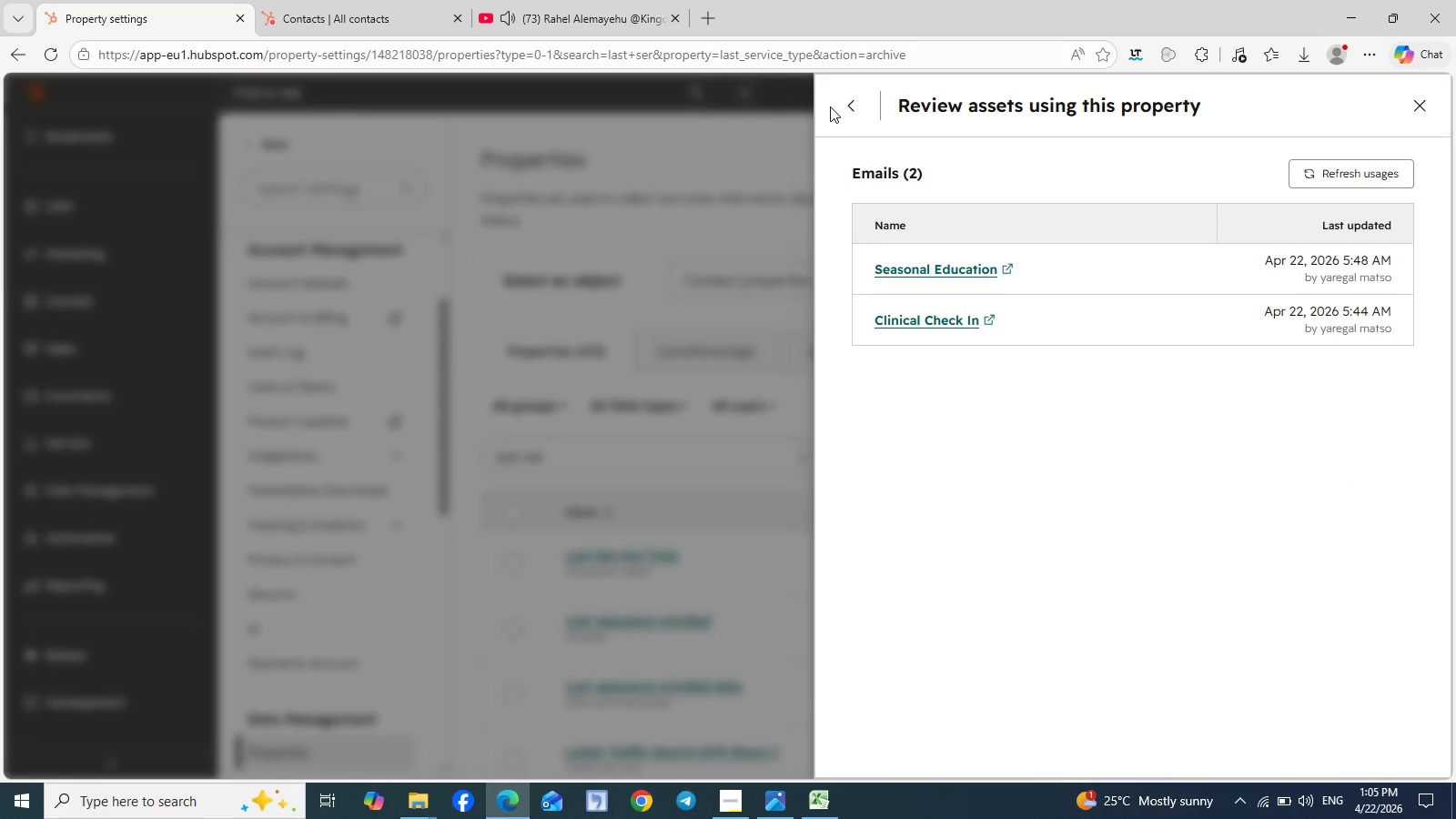 
left_click([854, 106])
 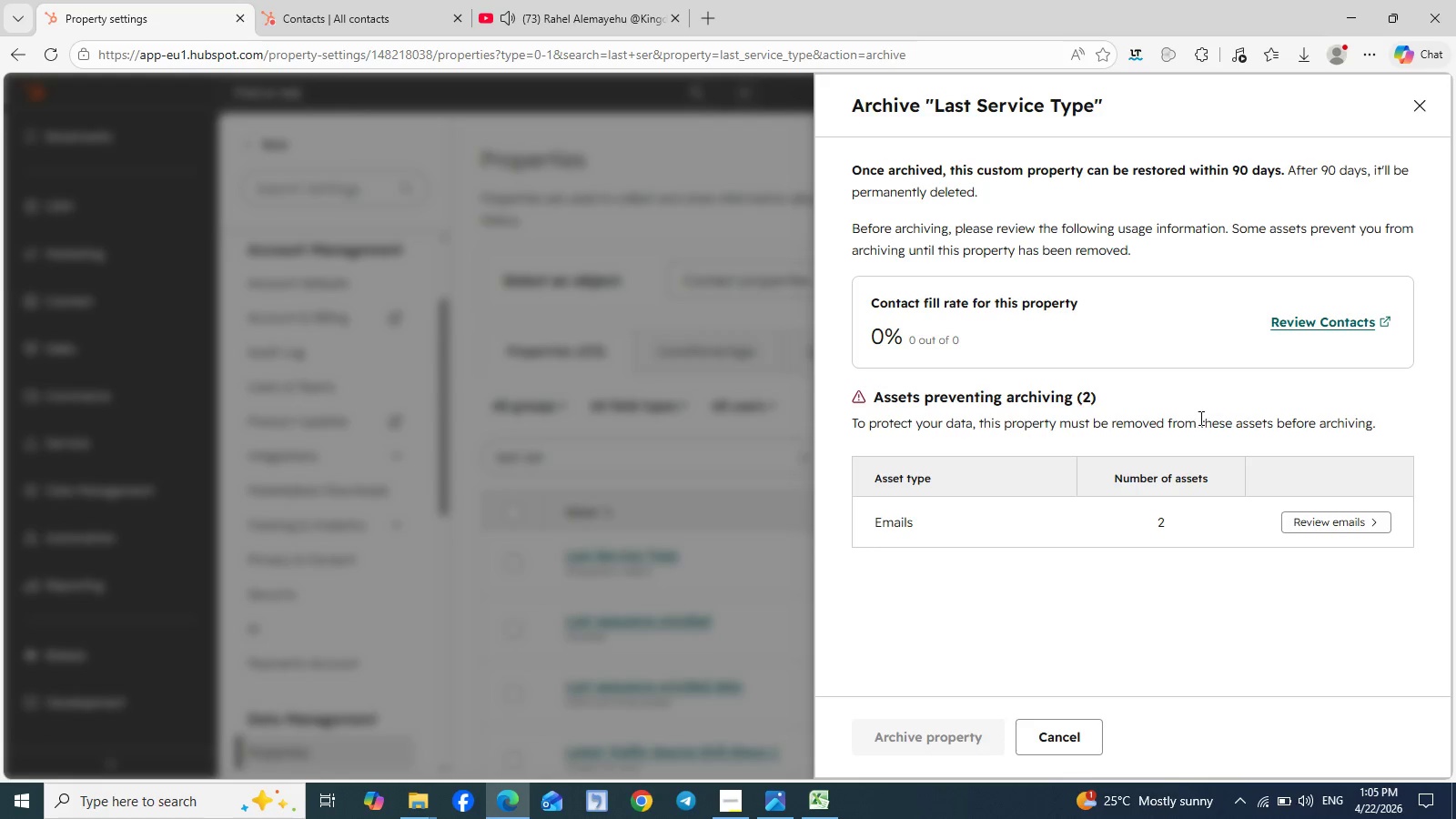 
left_click([1331, 321])
 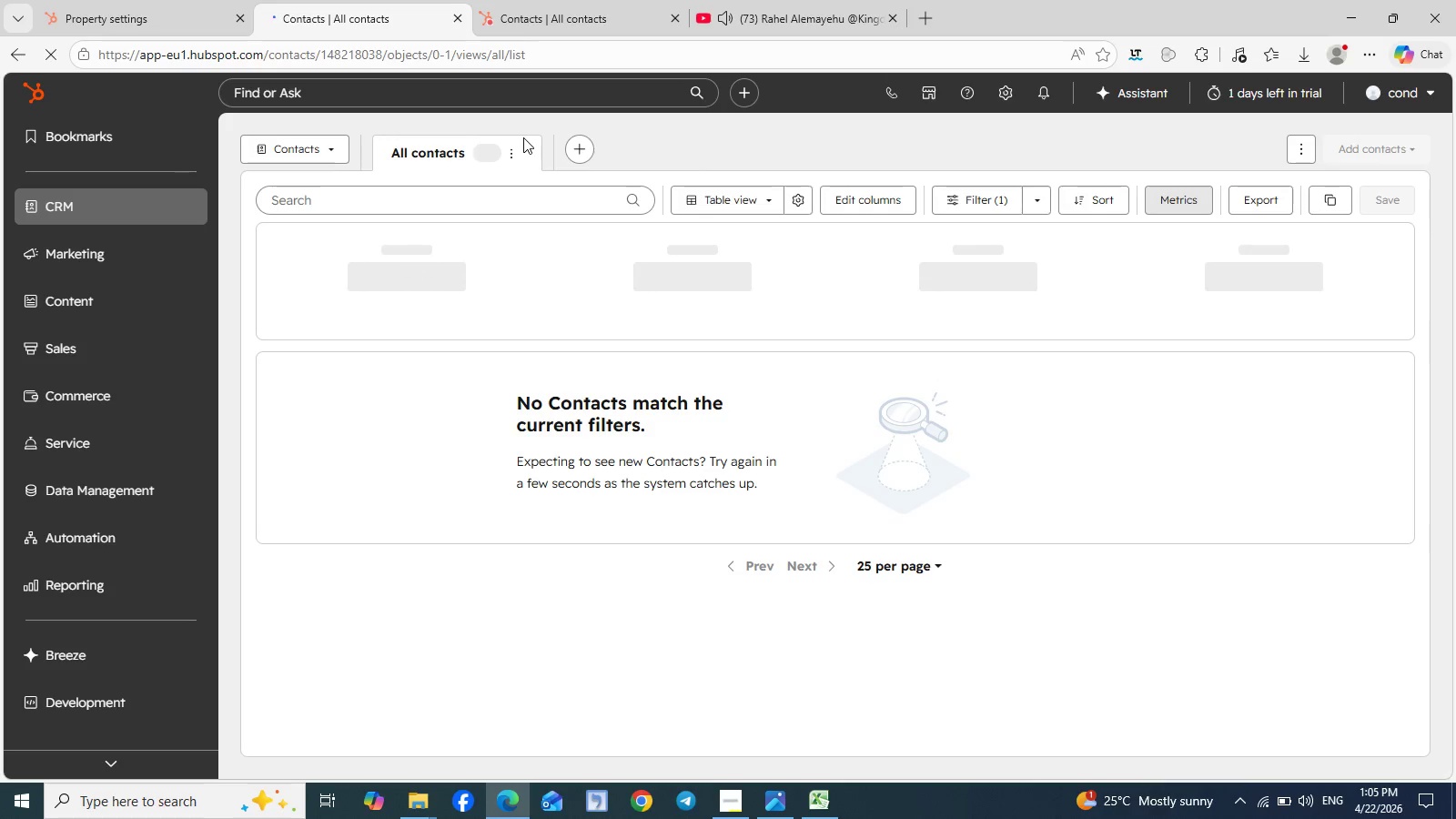 
wait(13.38)
 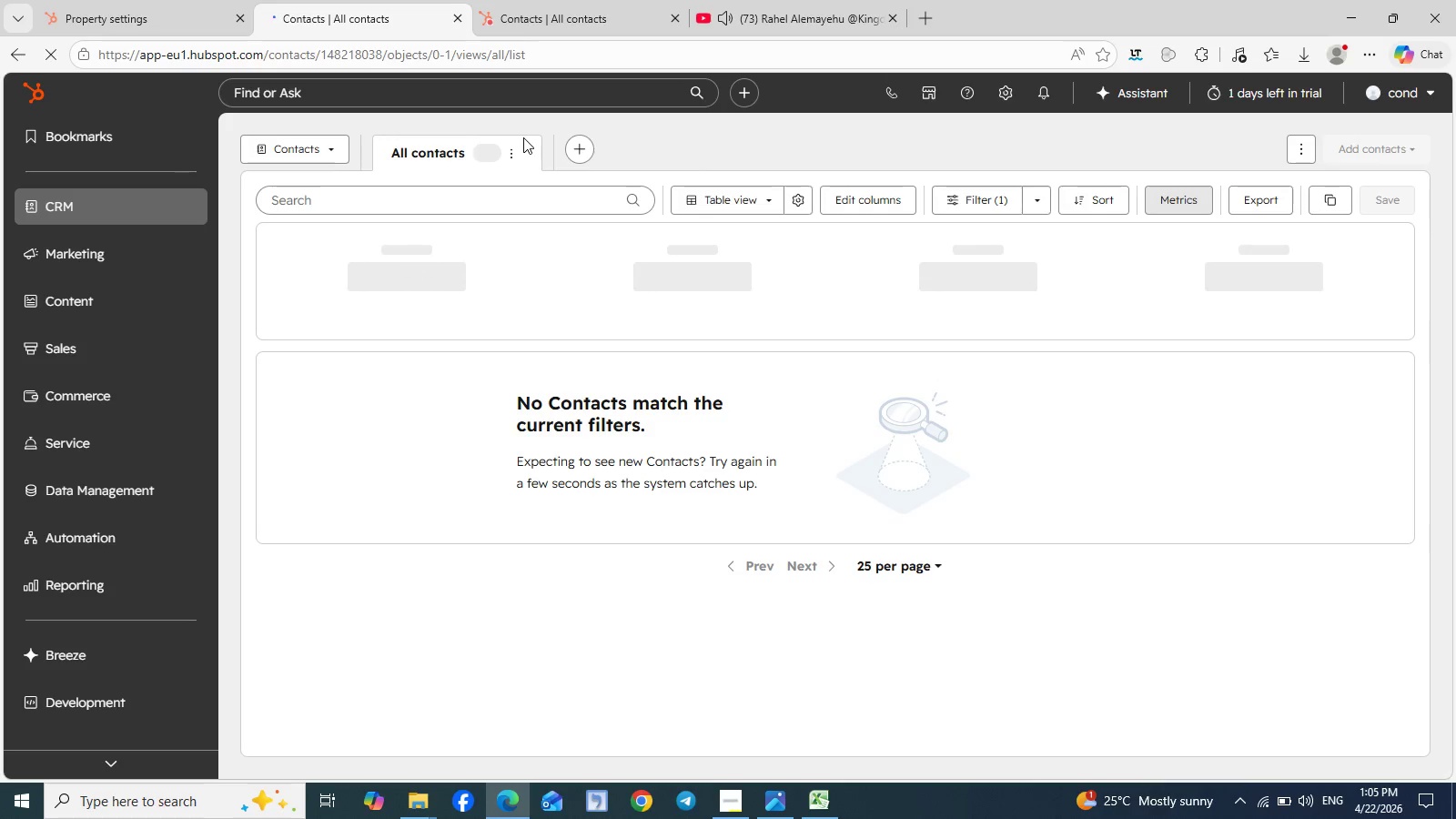 
left_click([203, 16])
 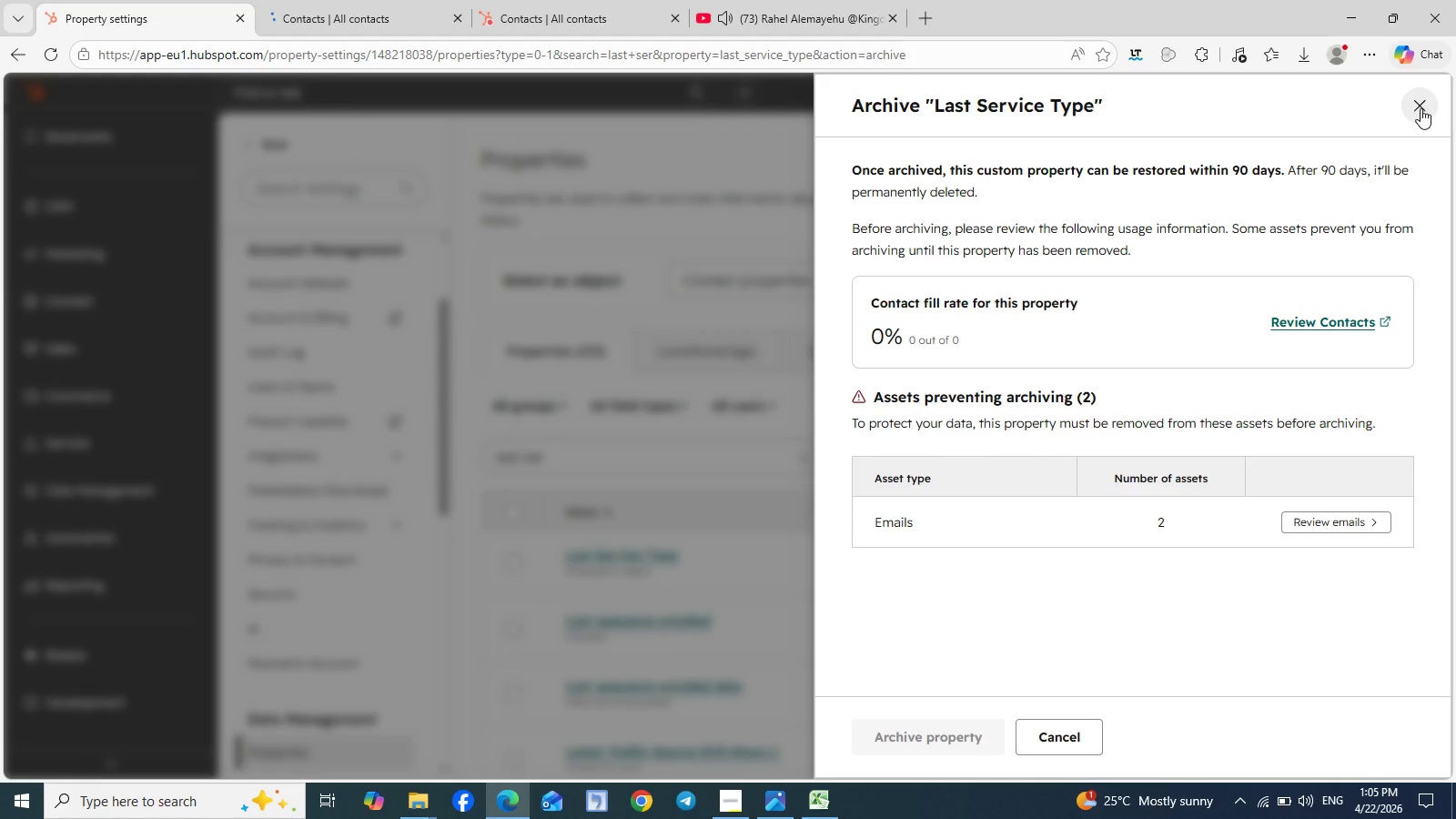 
left_click([1421, 108])
 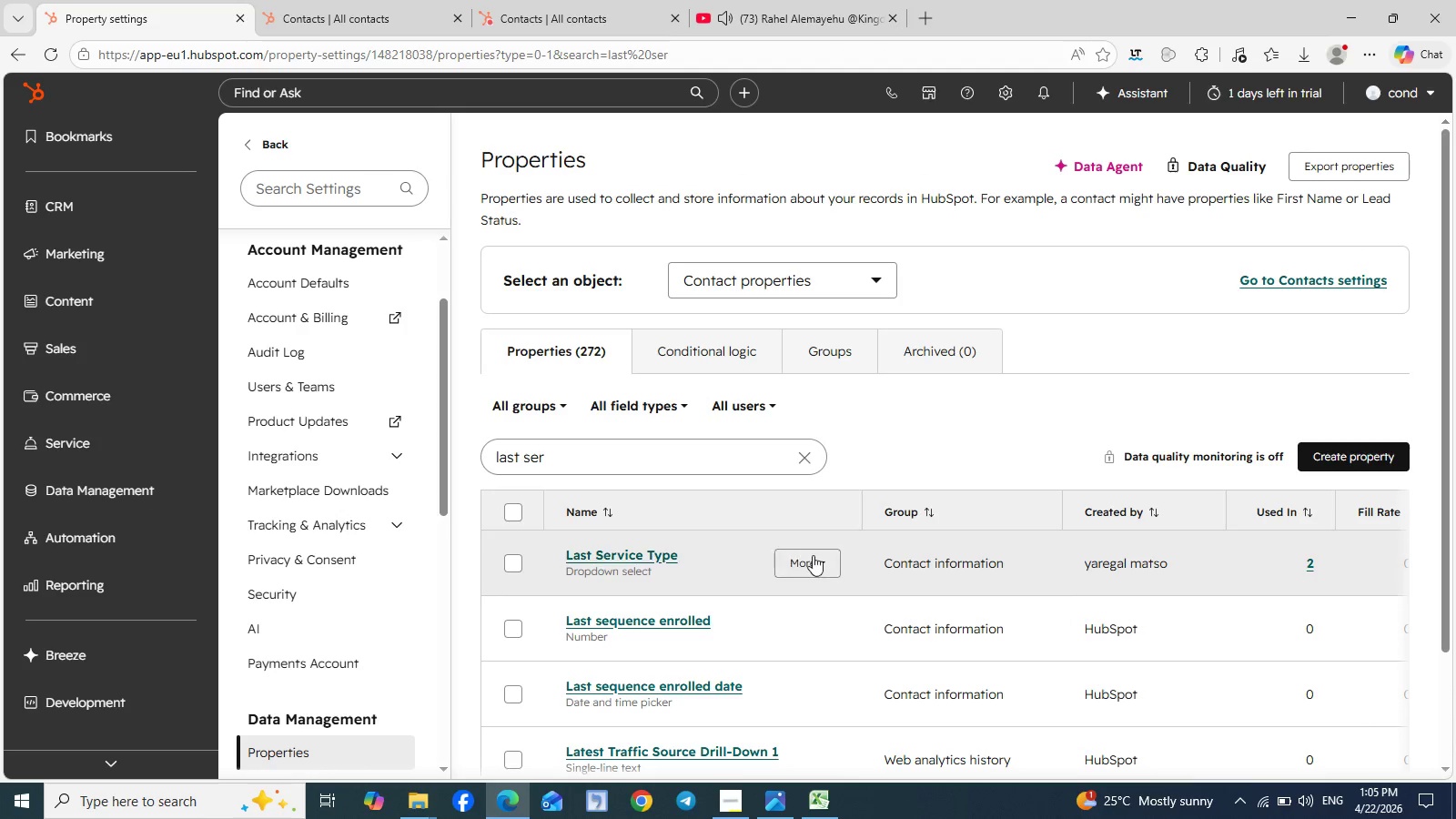 
left_click([821, 561])
 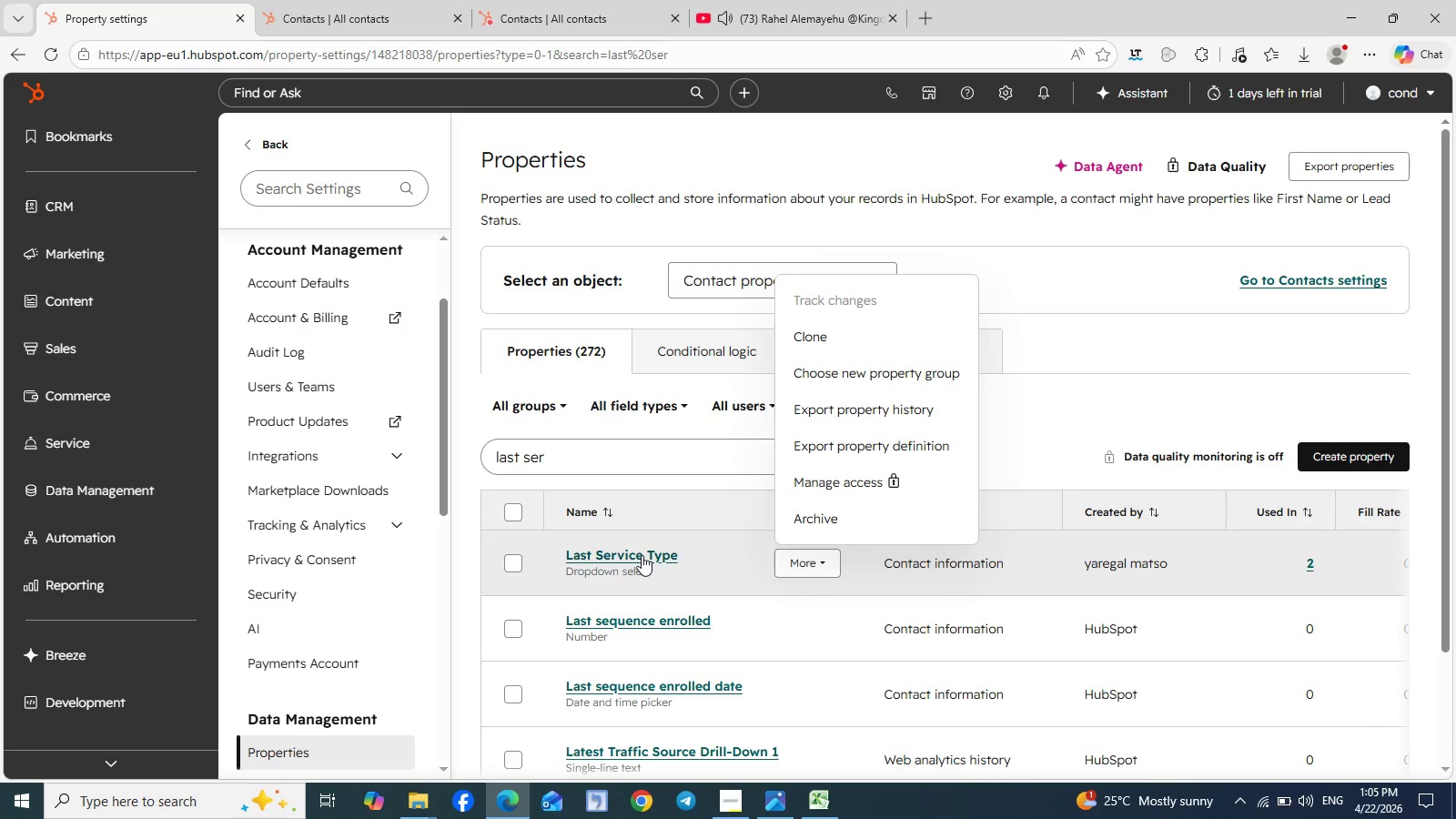 
left_click([641, 554])
 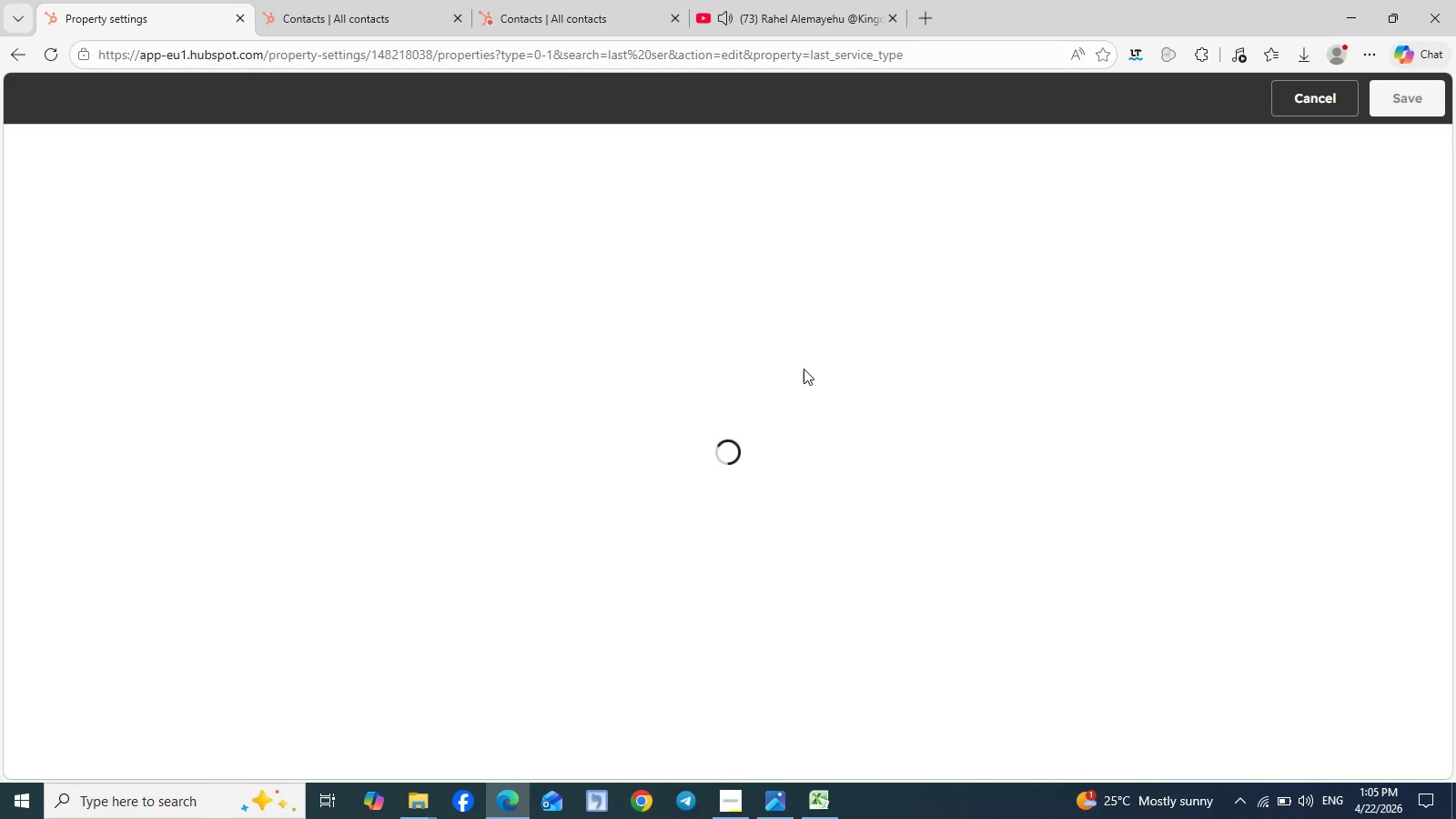 
wait(11.59)
 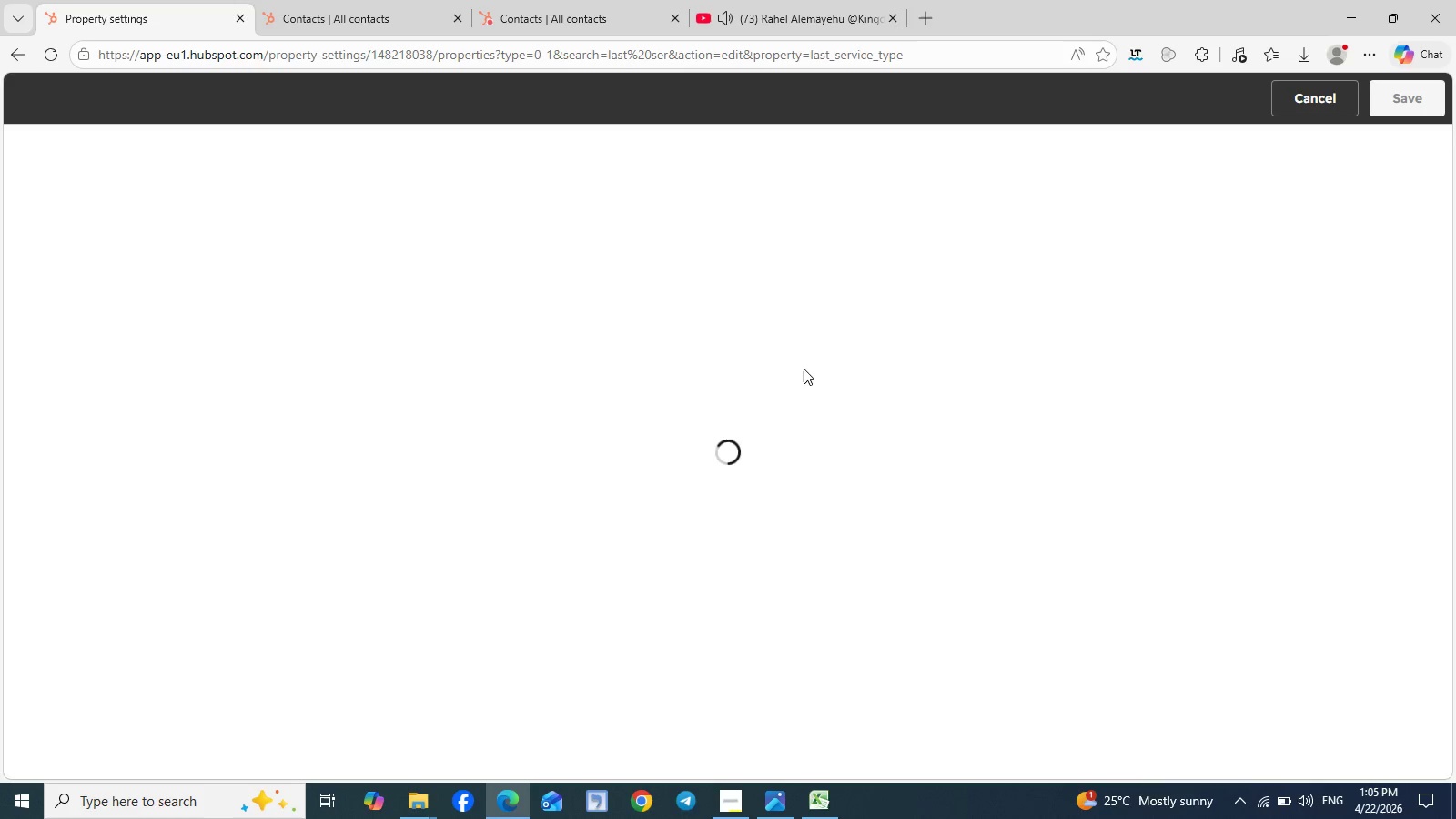 
left_click([112, 233])
 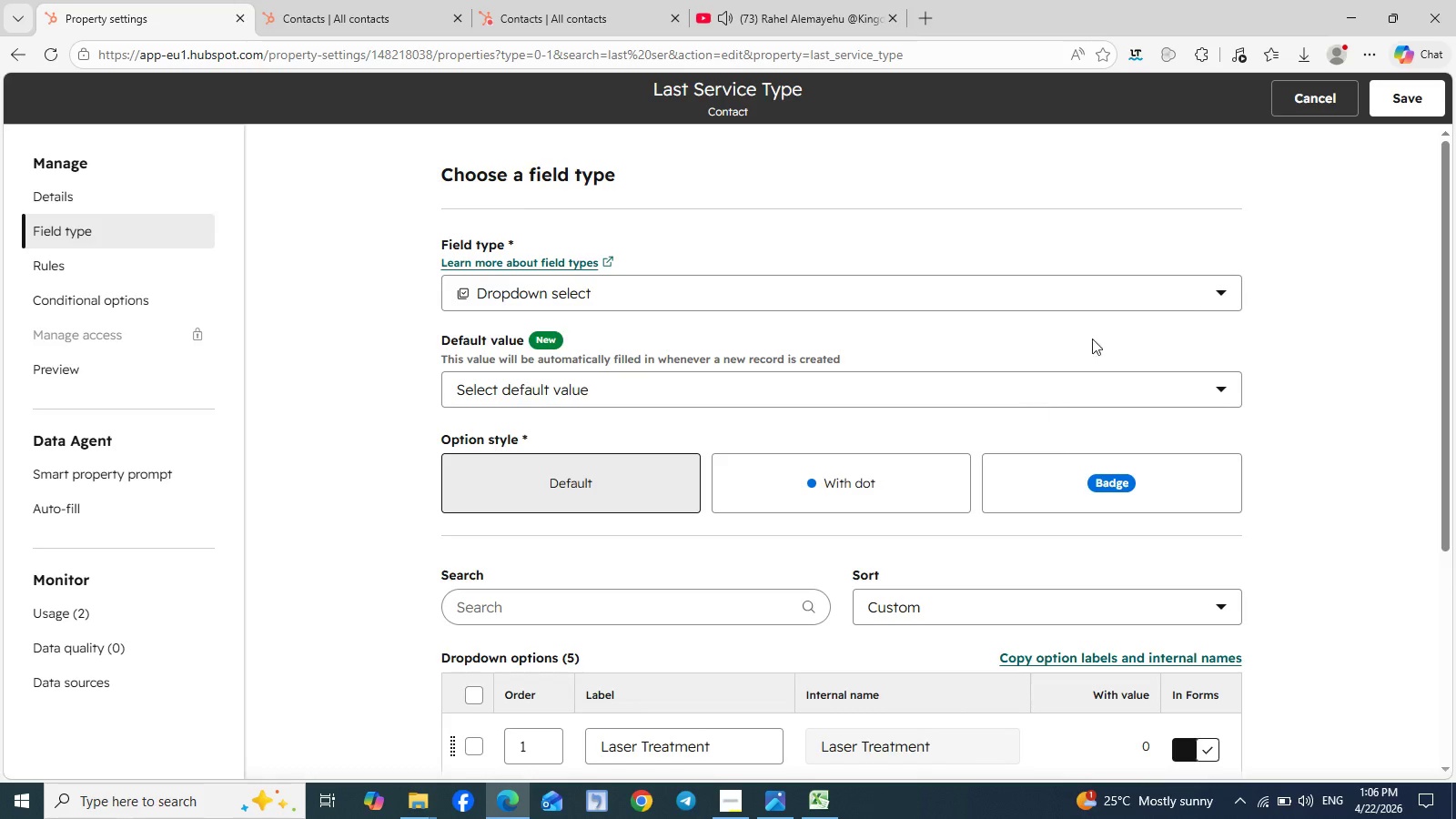 
left_click([1226, 296])
 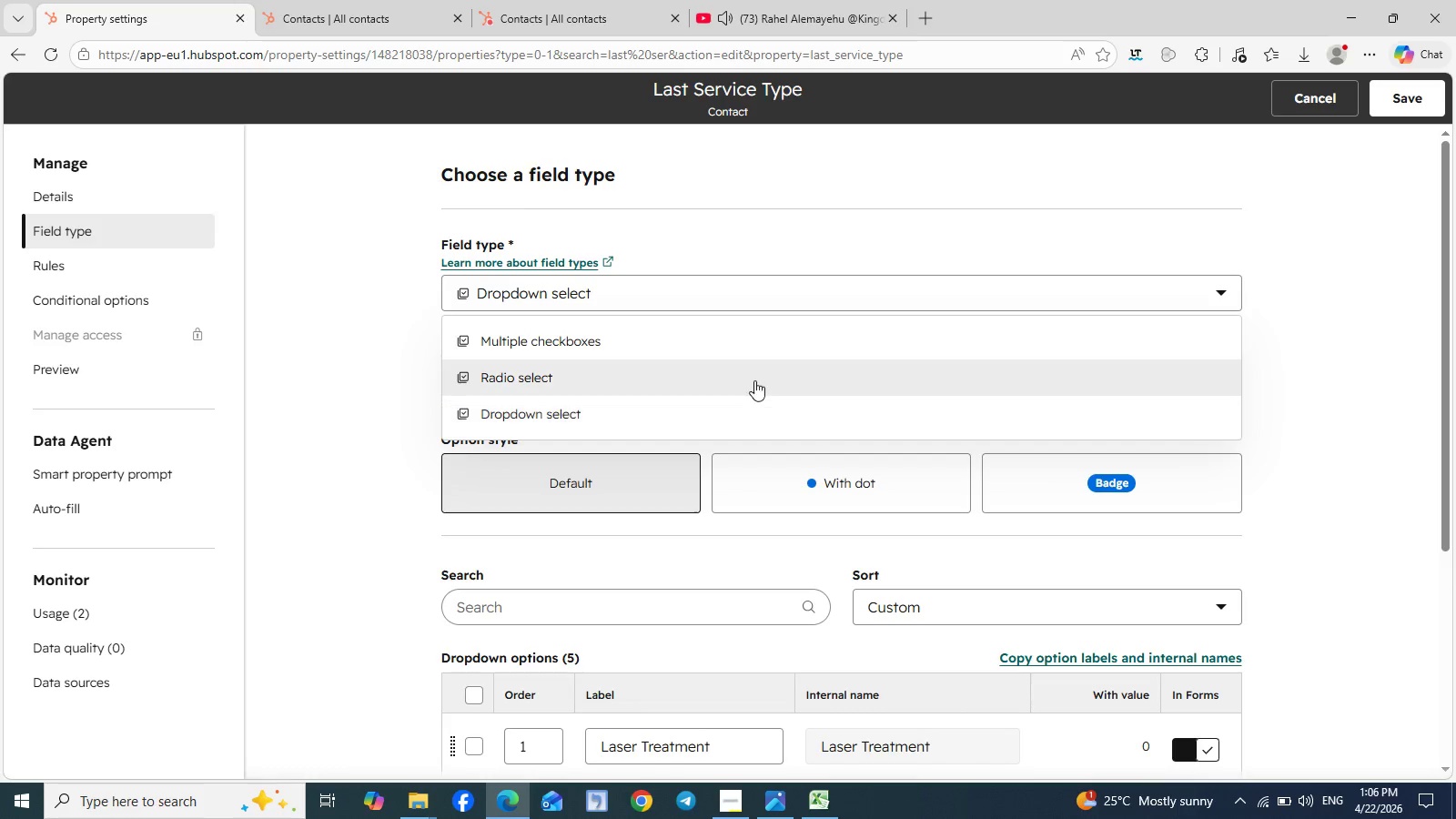 
scroll: coordinate [753, 379], scroll_direction: down, amount: 1.0
 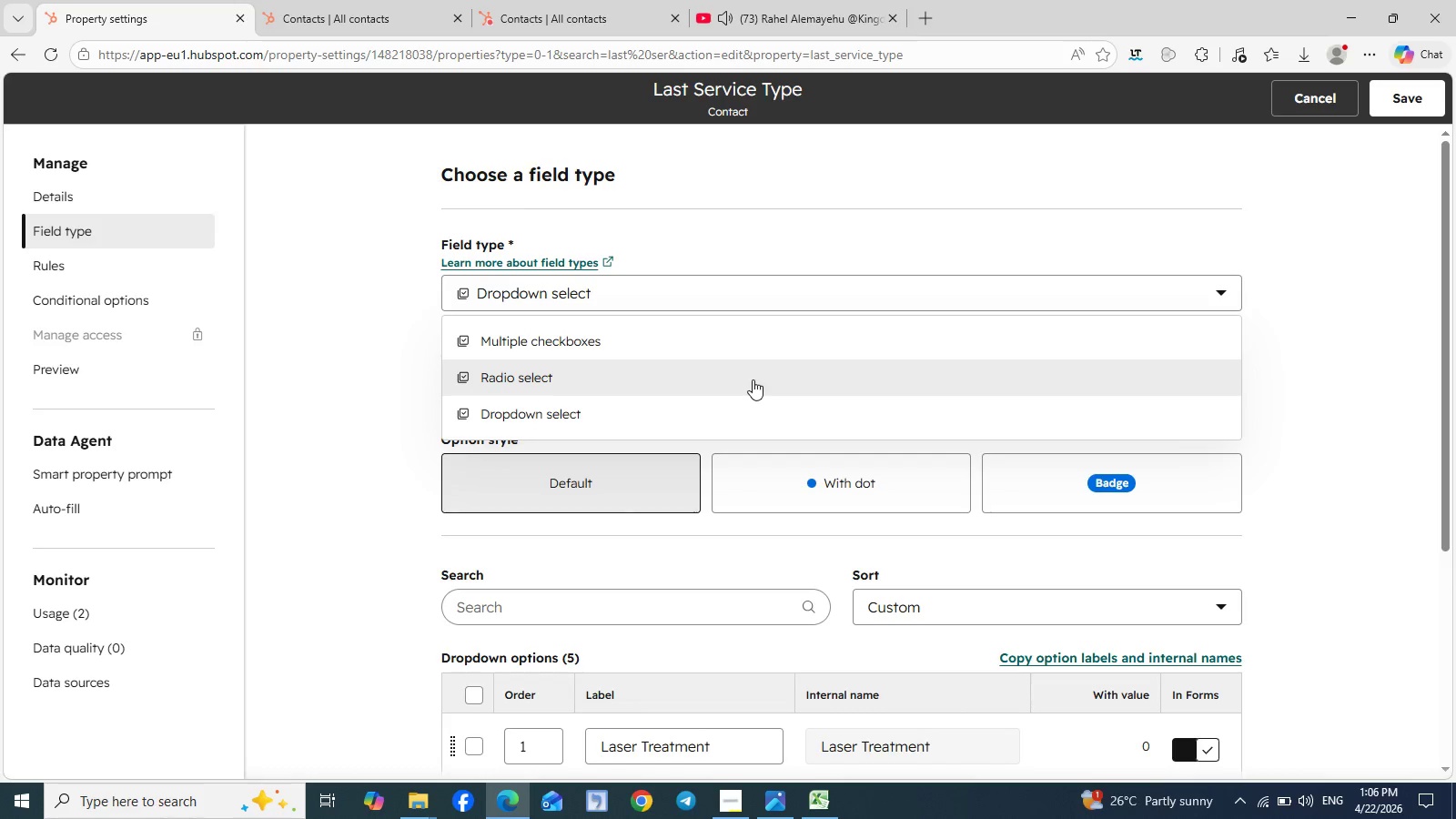 
left_click([731, 544])
 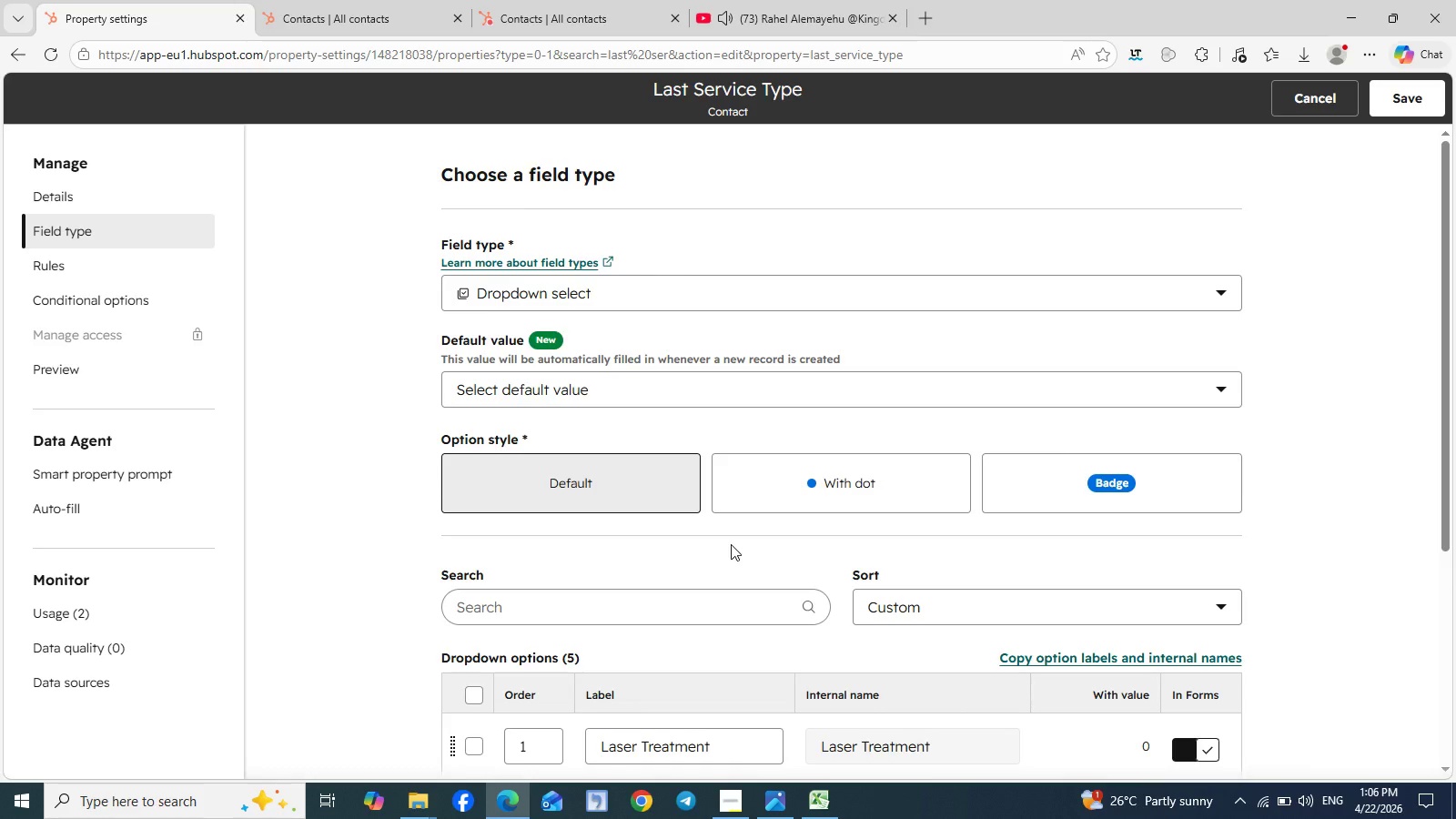 
scroll: coordinate [731, 544], scroll_direction: down, amount: 3.0
 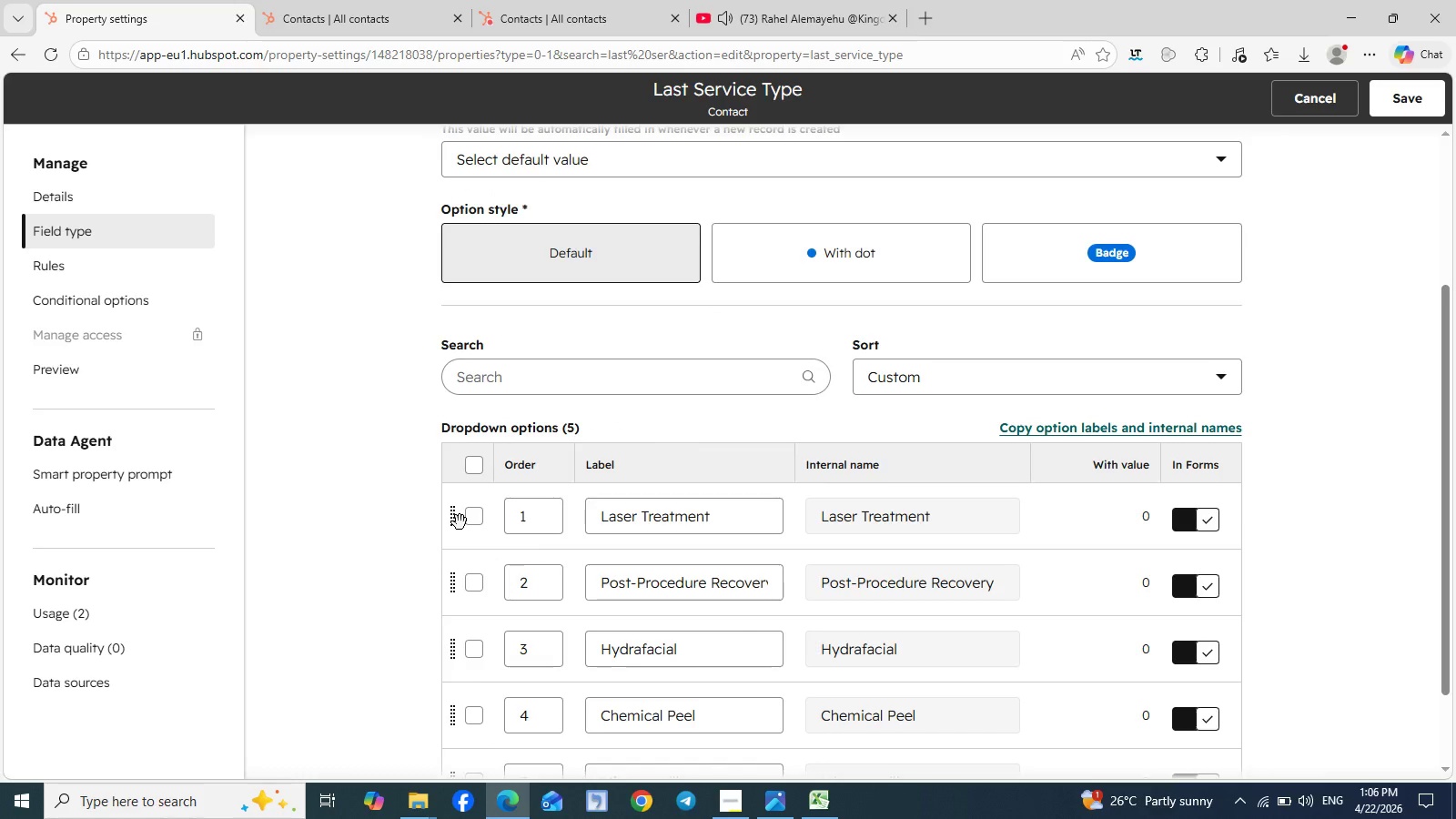 
left_click([457, 522])
 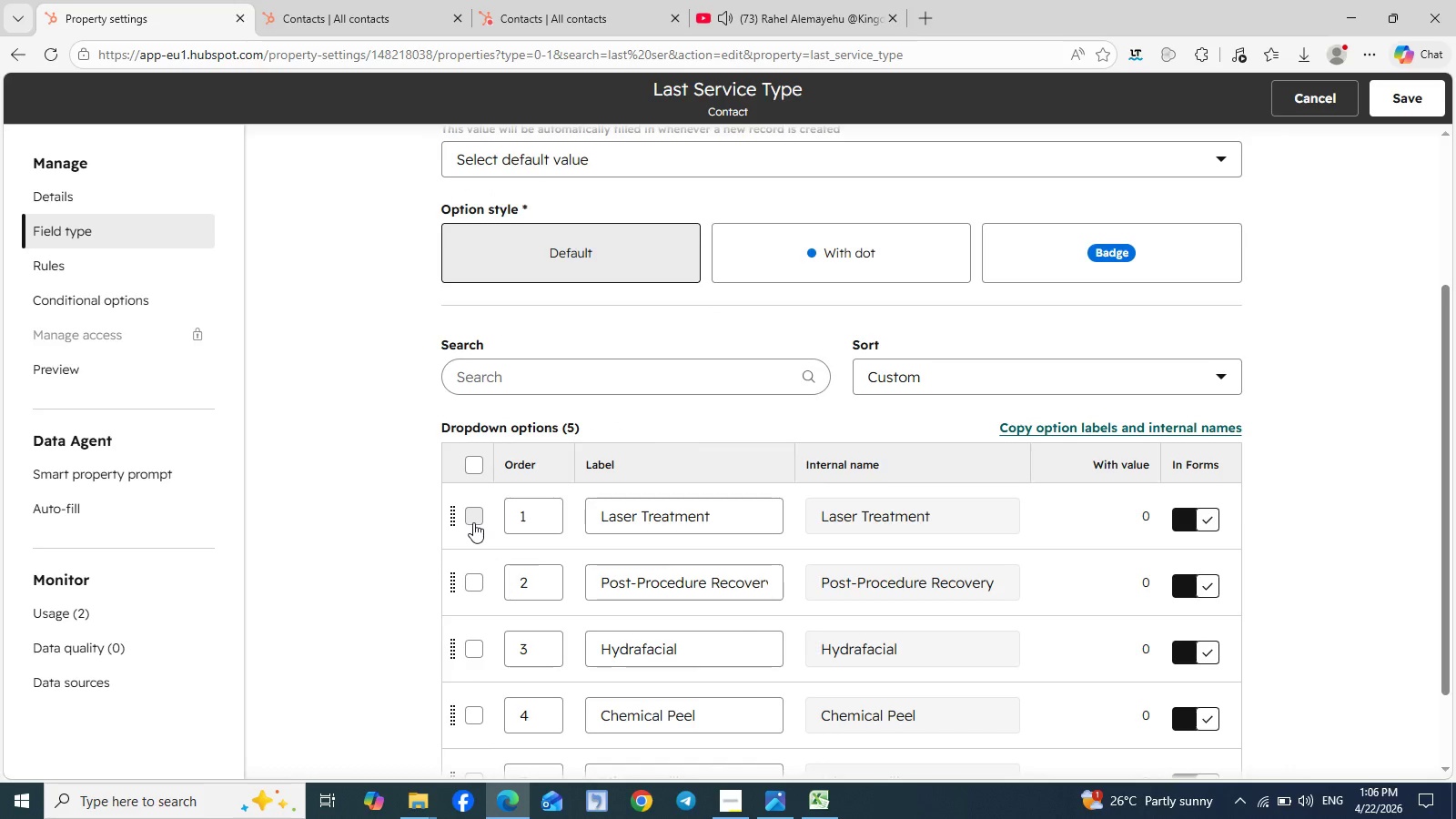 
left_click([473, 522])
 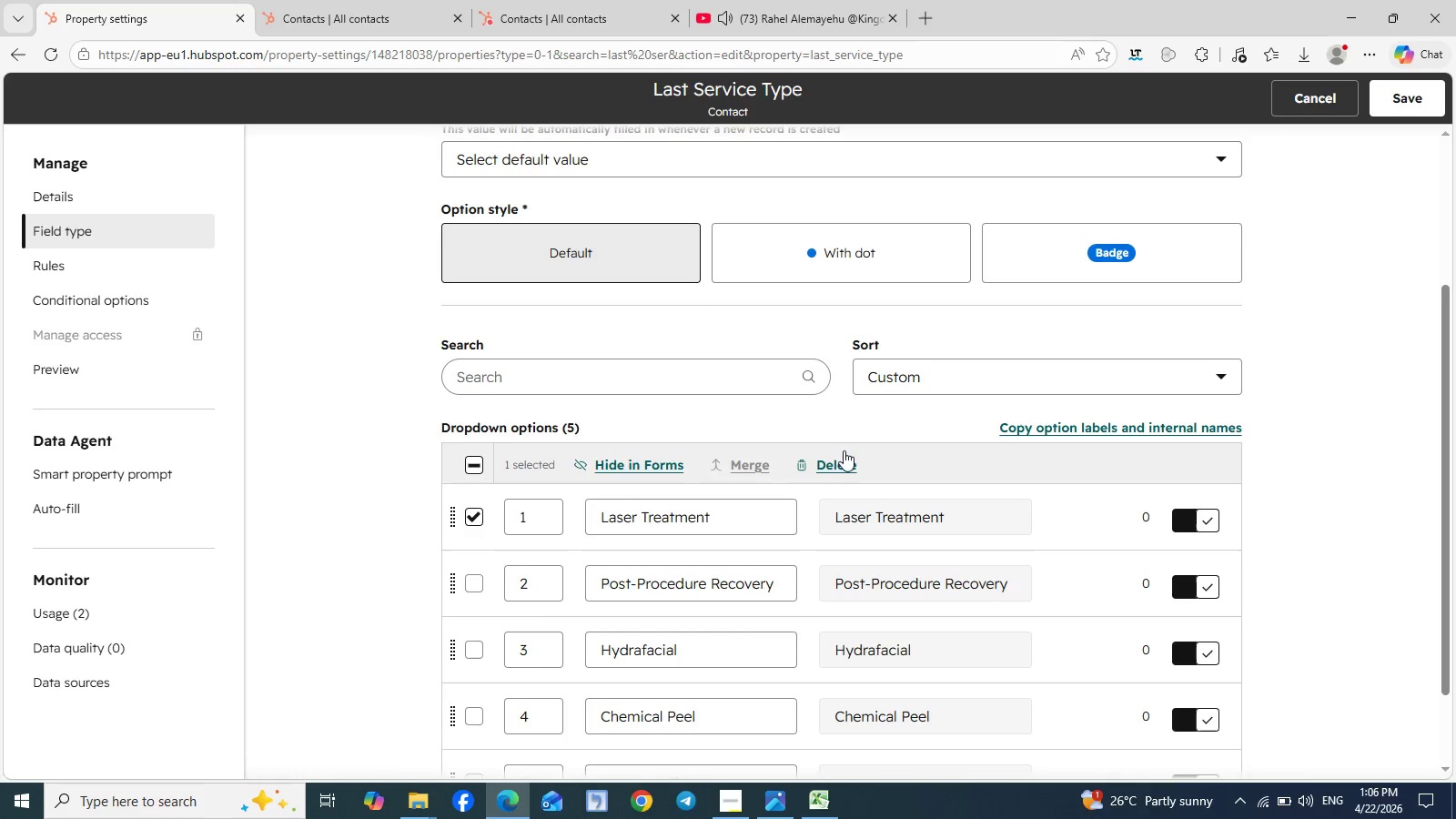 
left_click([842, 462])
 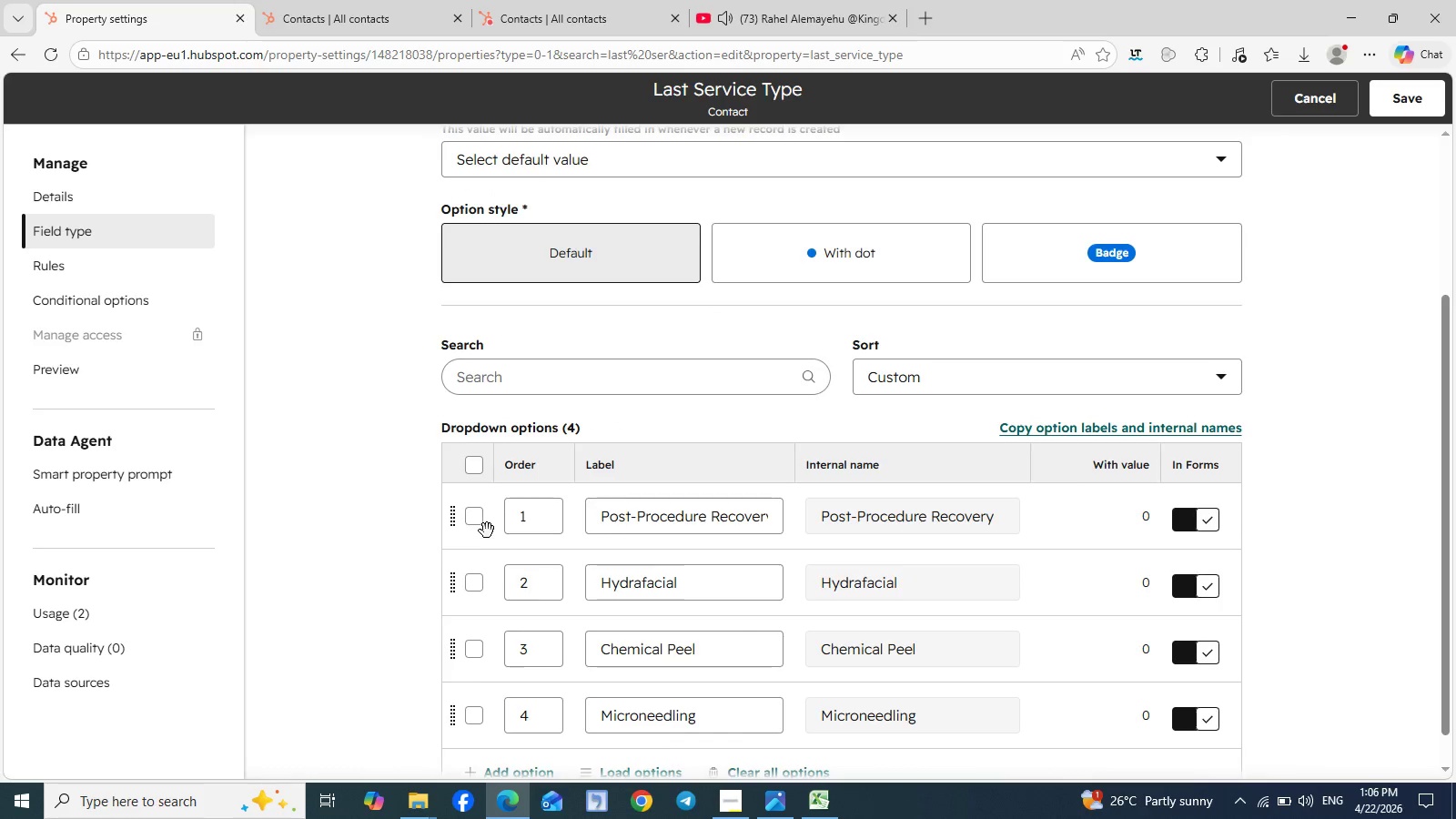 
left_click([477, 521])
 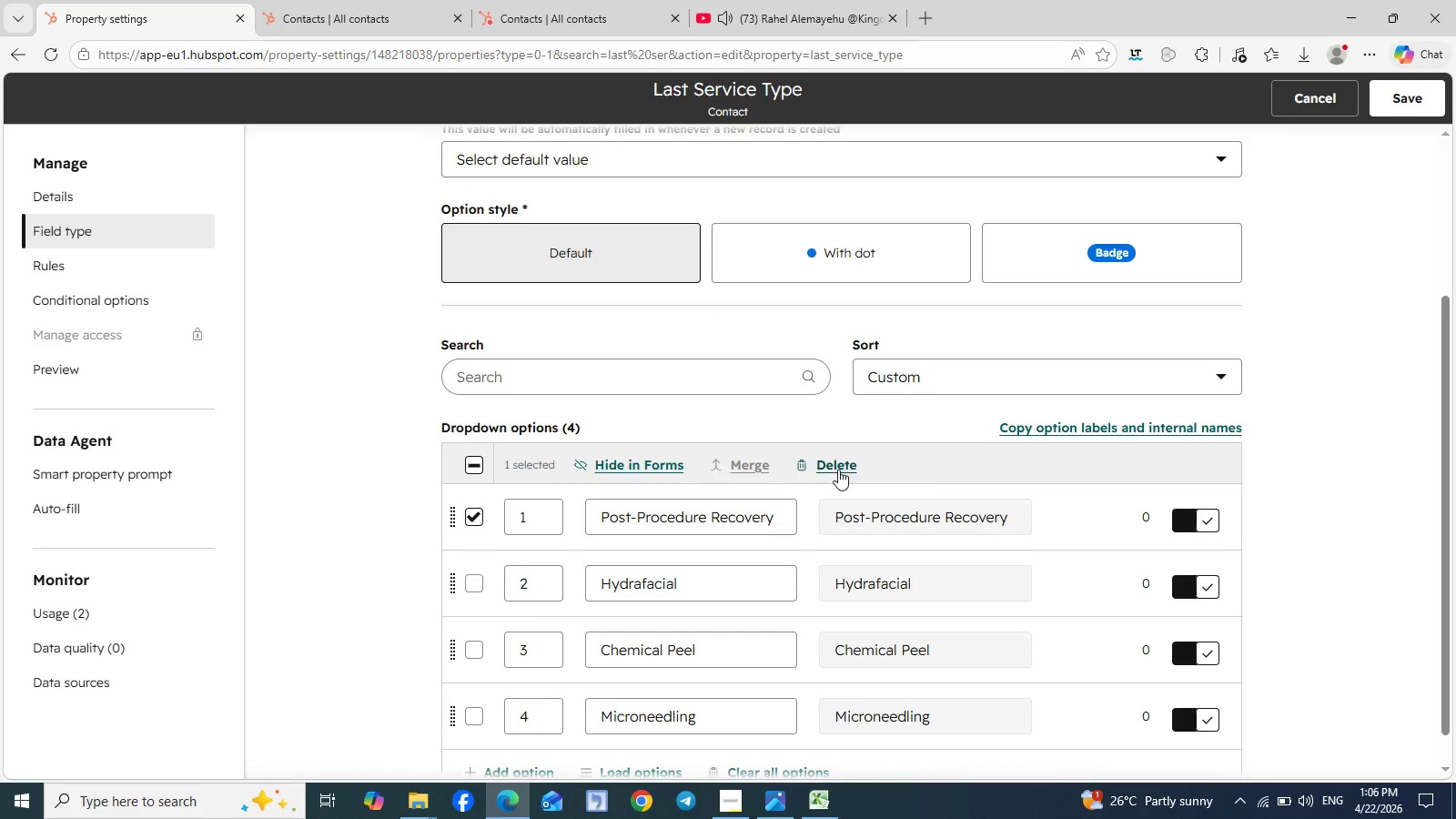 
left_click([841, 470])
 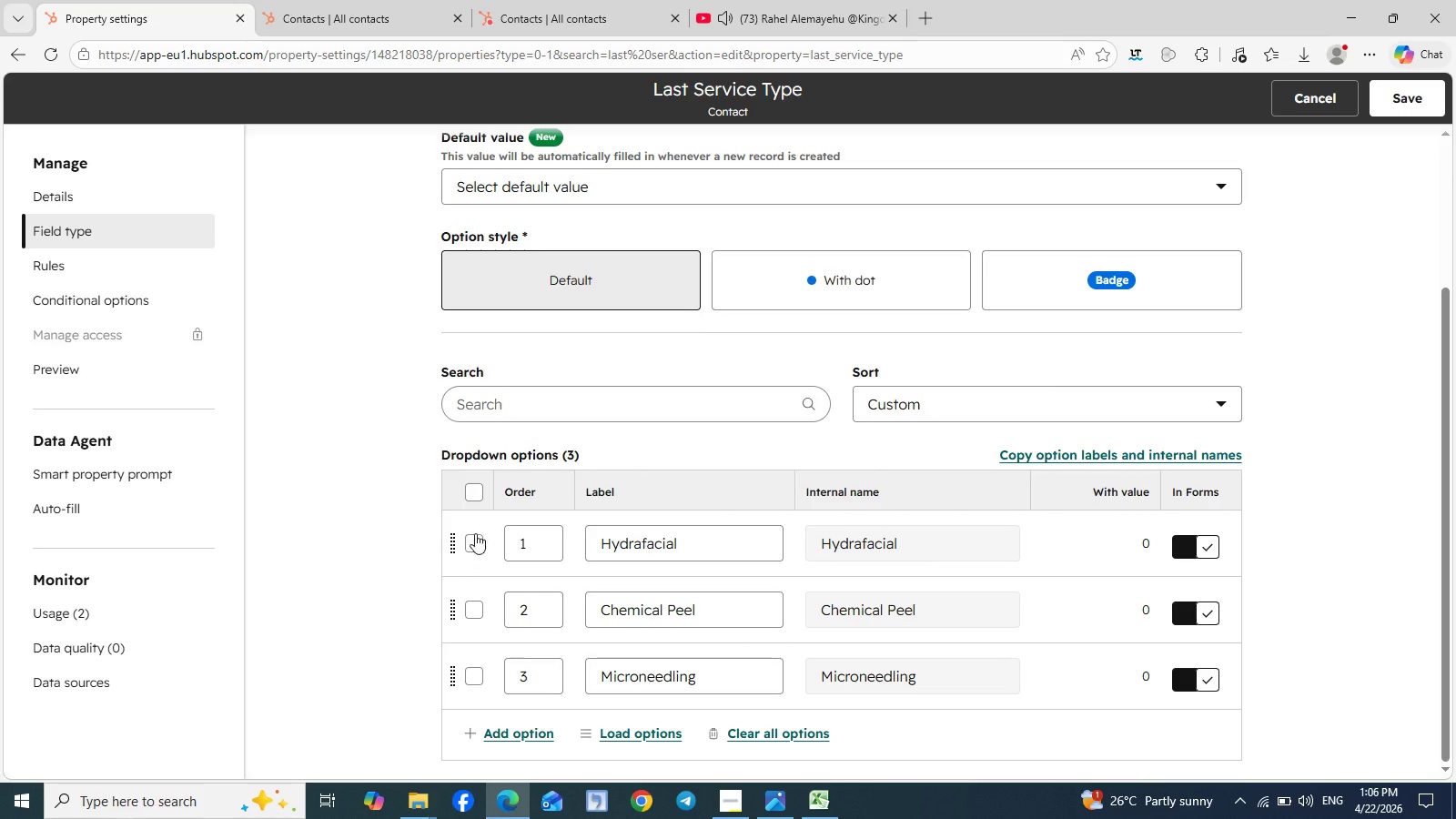 
left_click([476, 497])
 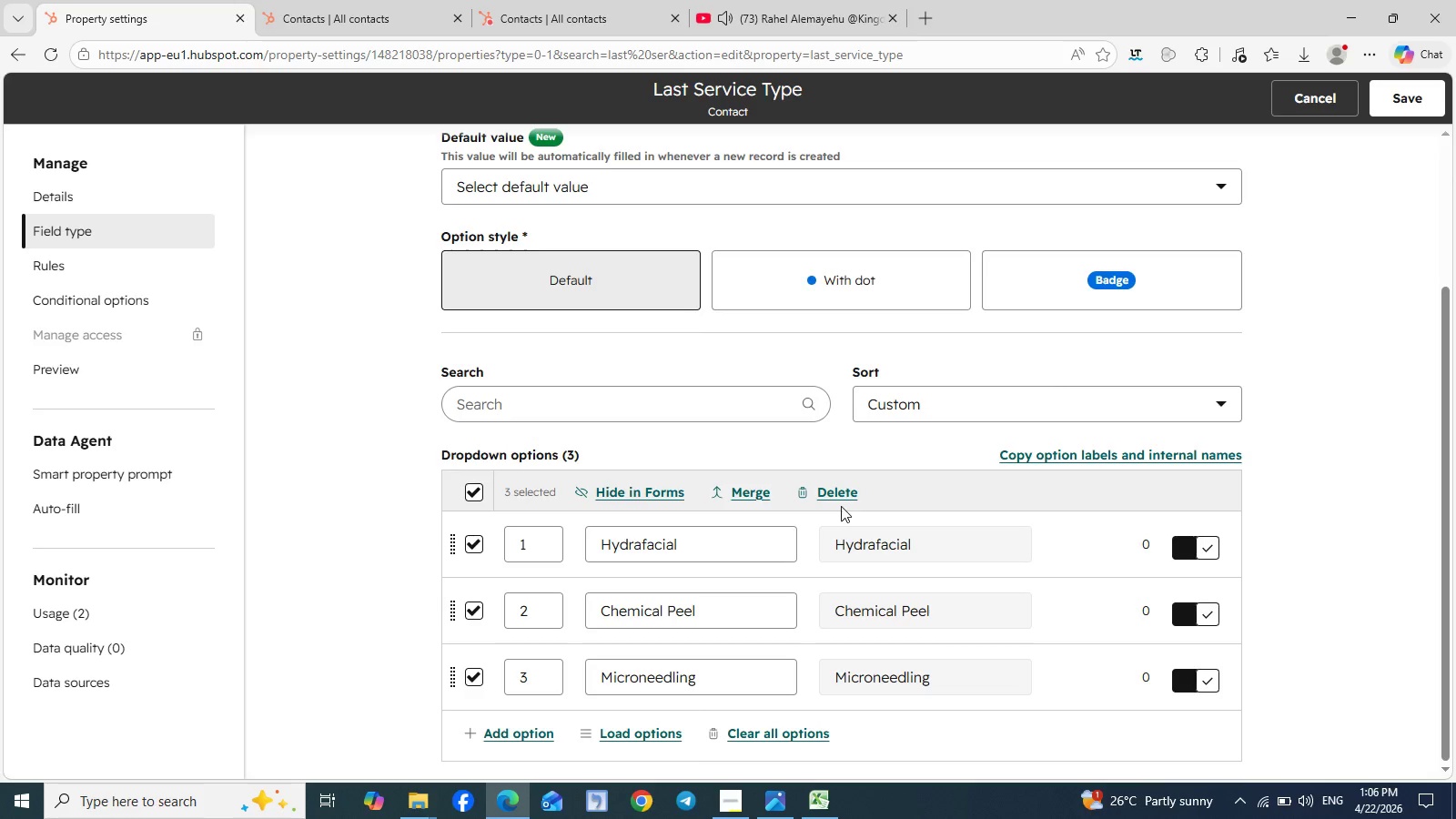 
left_click([842, 503])
 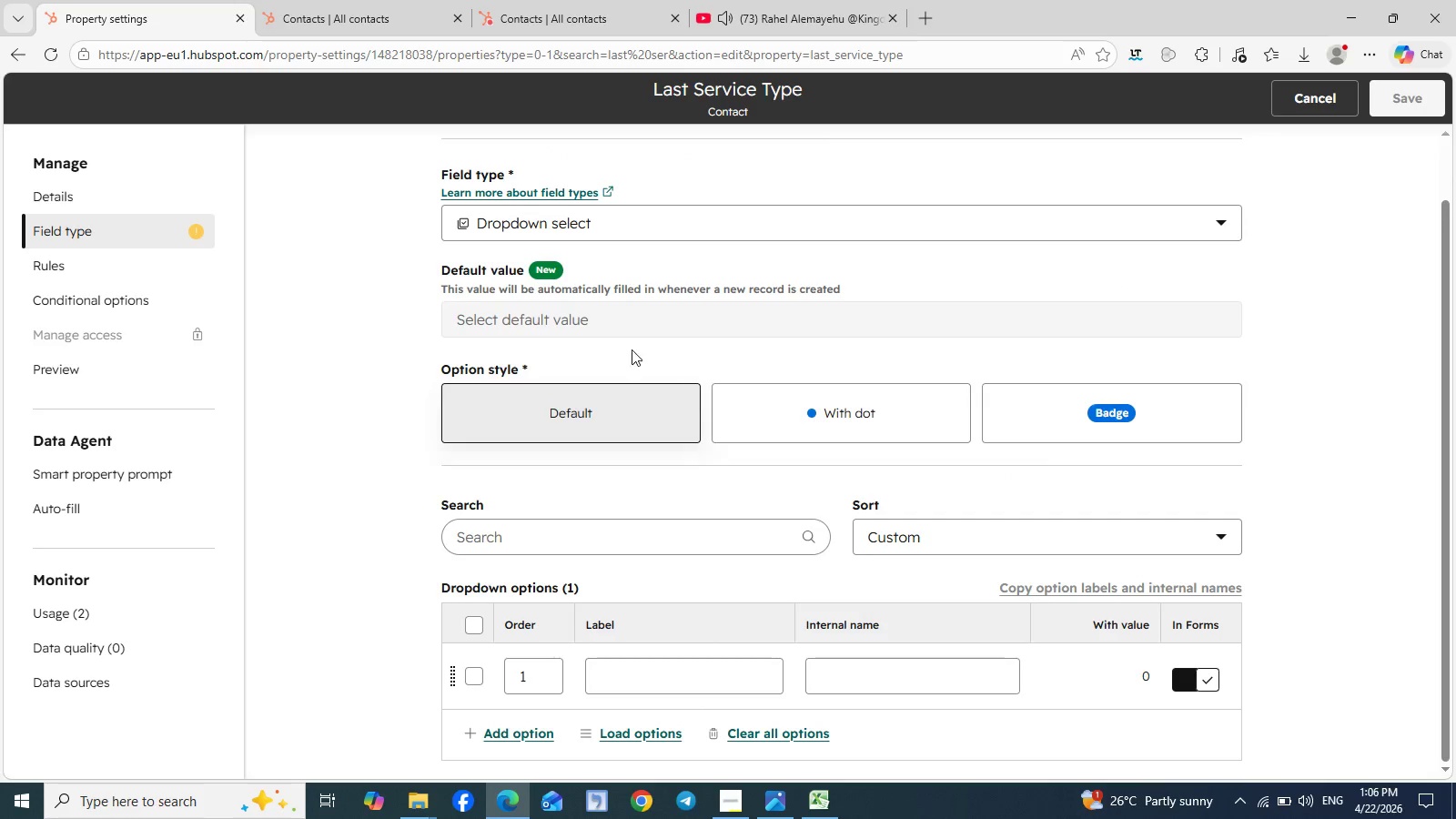 
left_click([633, 323])
 